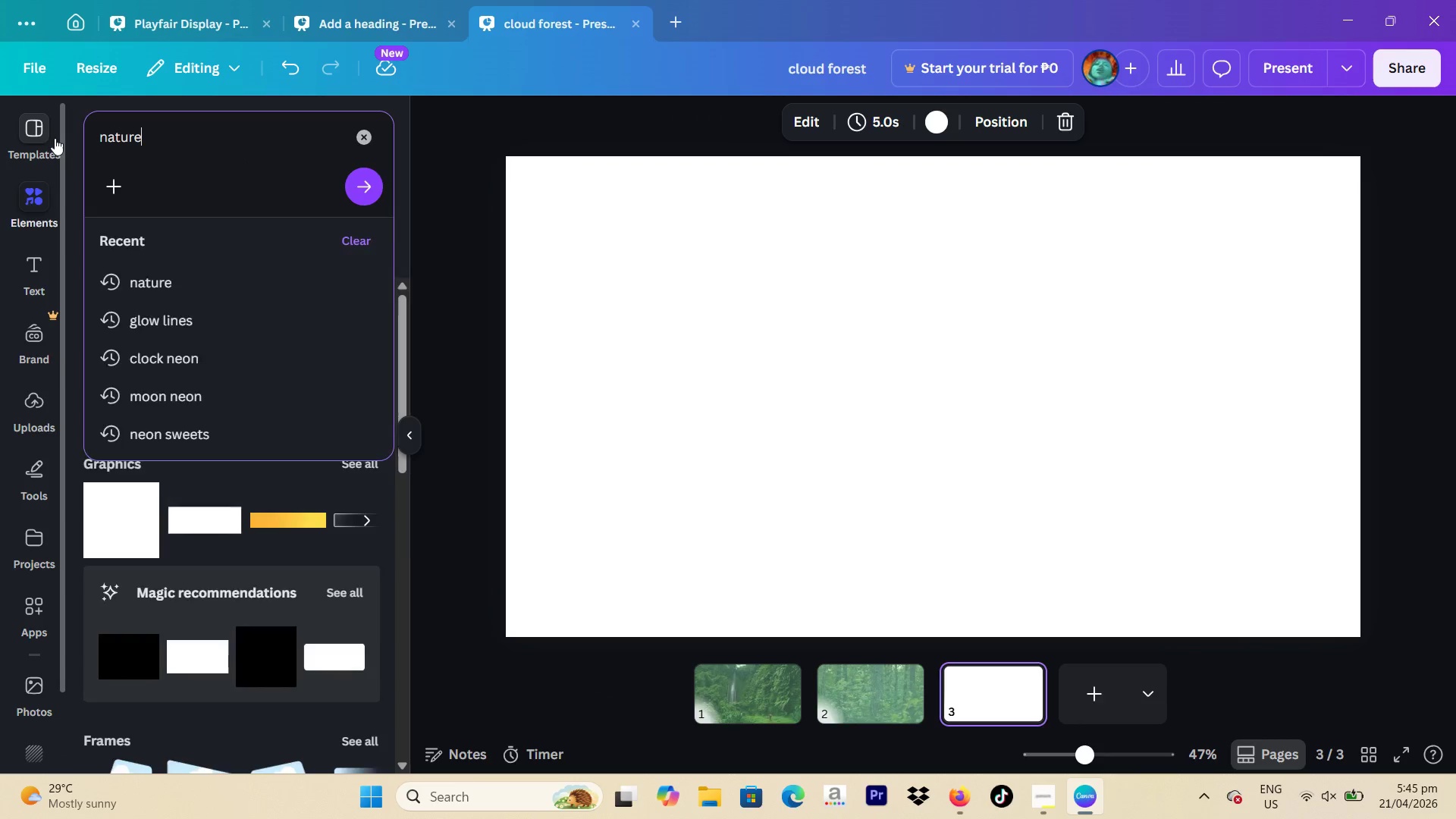 
key(Enter)
 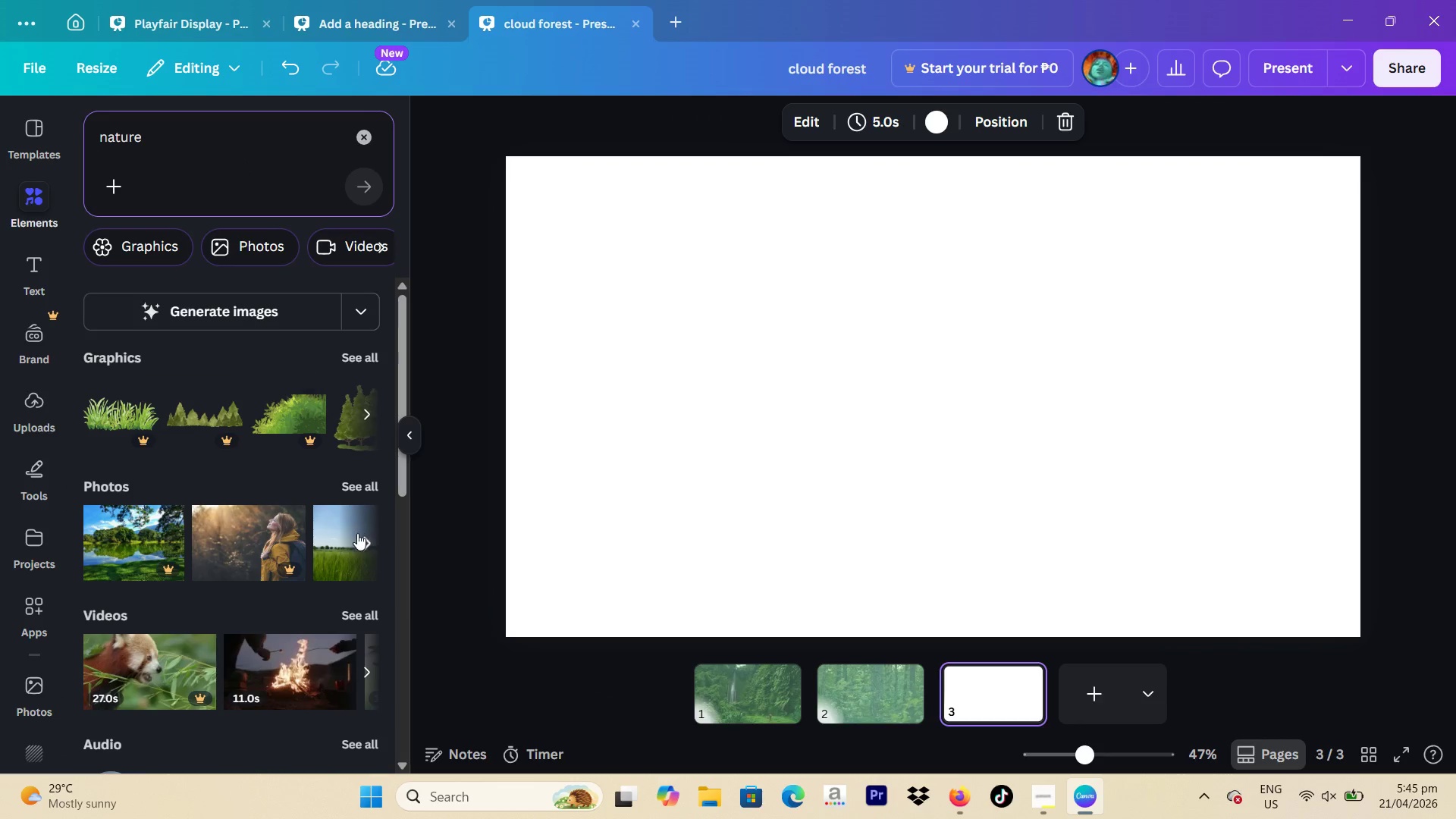 
scroll: coordinate [311, 529], scroll_direction: none, amount: 0.0
 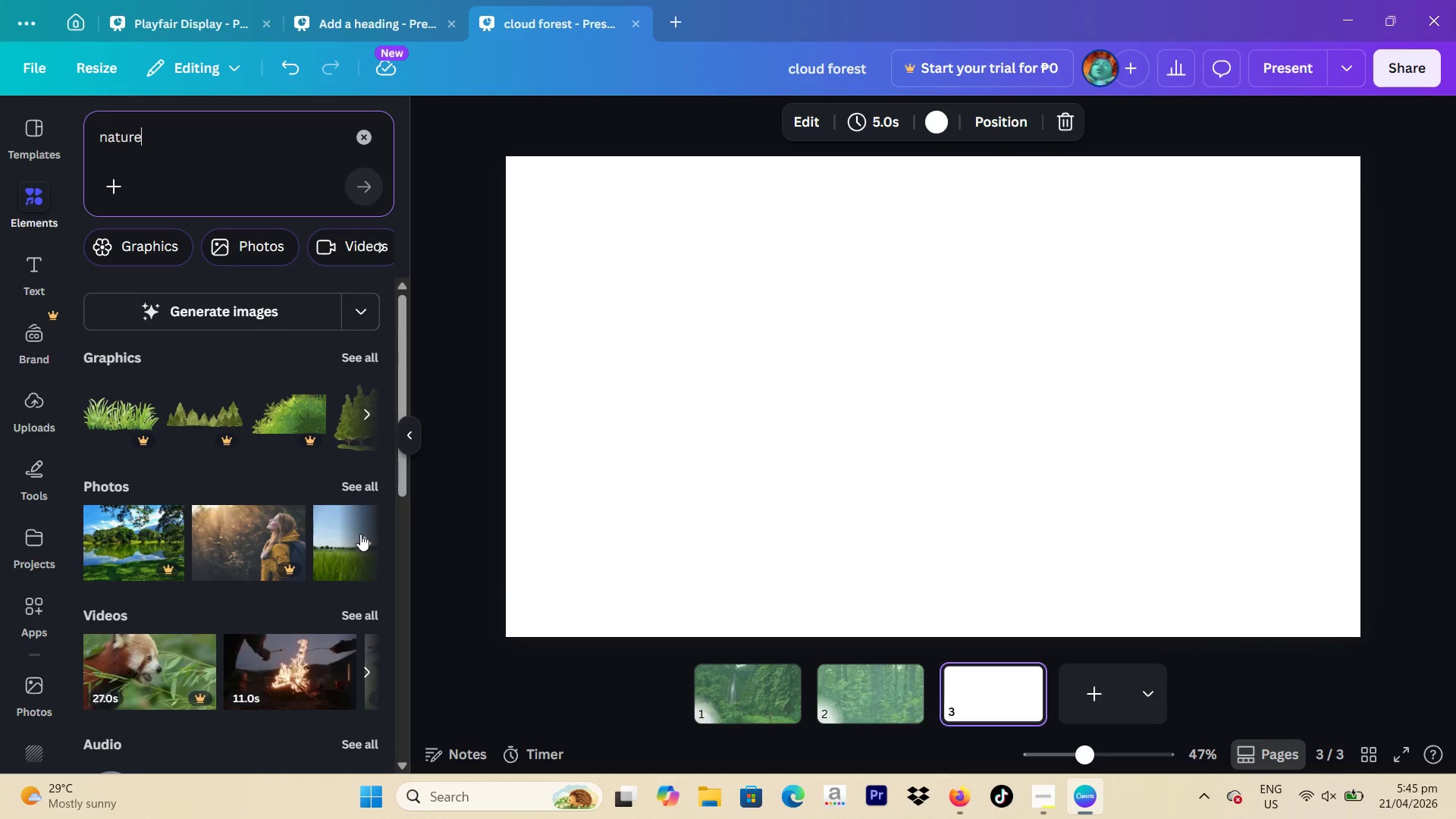 
left_click([360, 534])
 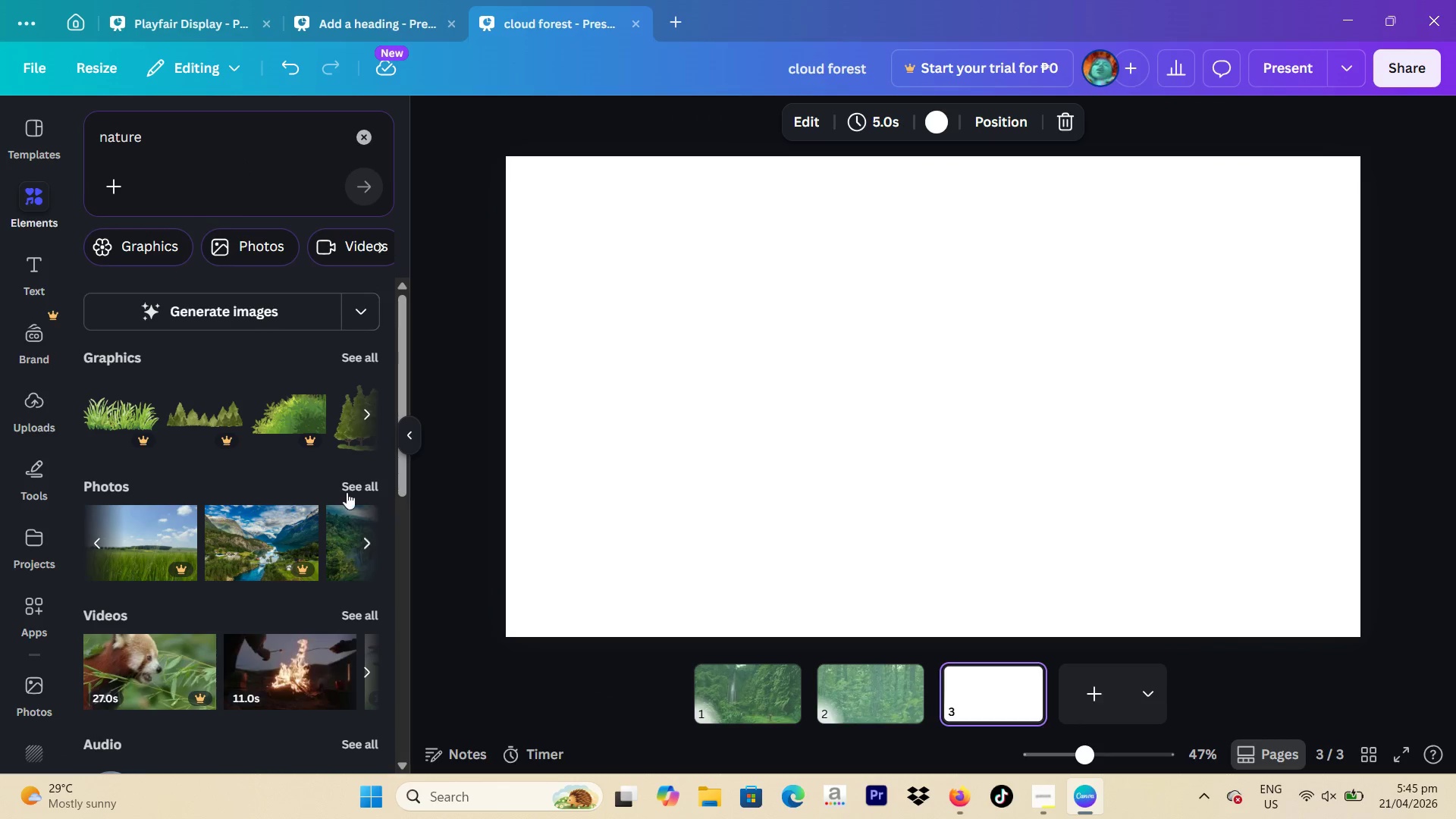 
left_click([346, 489])
 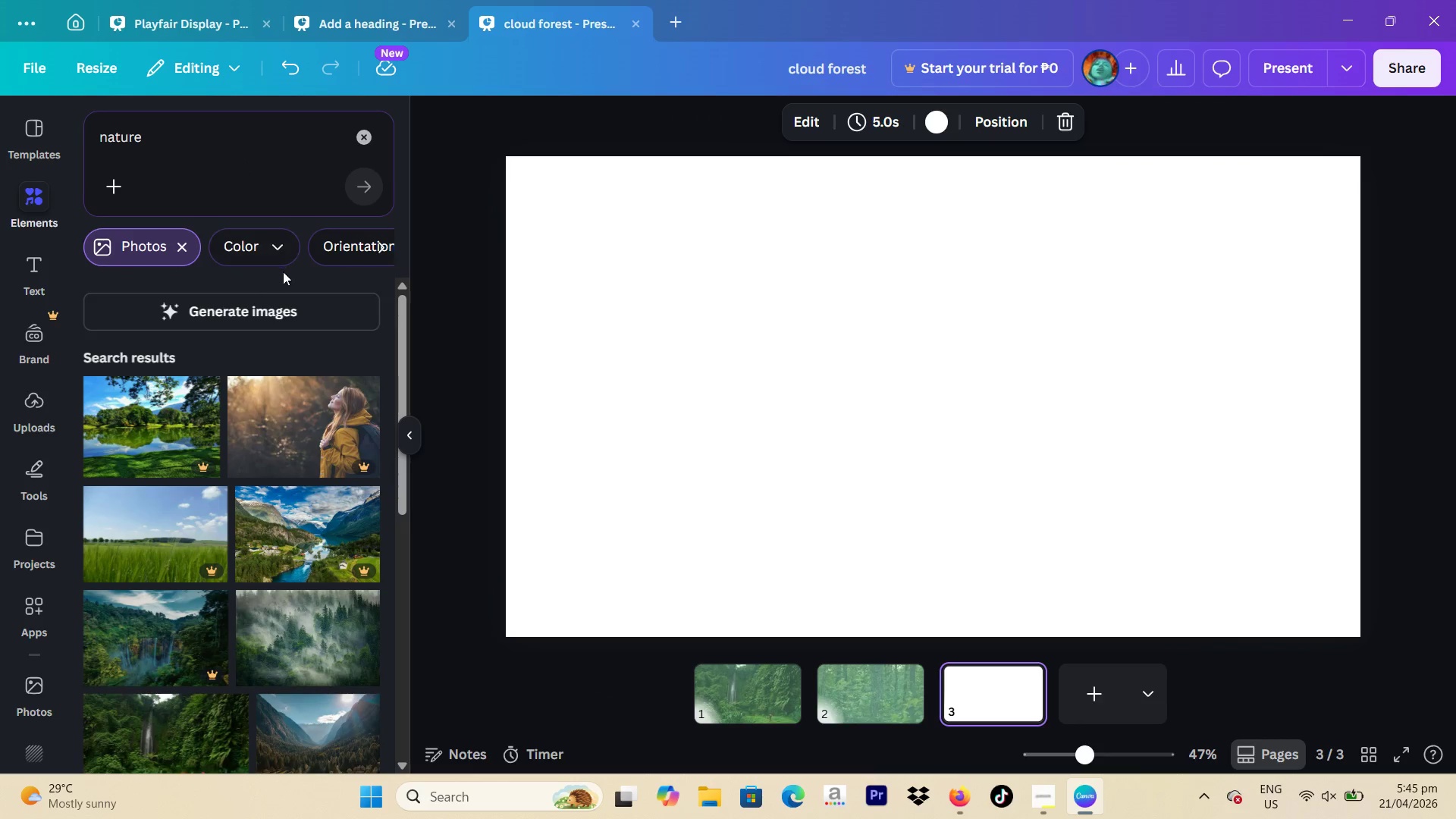 
scroll: coordinate [297, 397], scroll_direction: down, amount: 3.0
 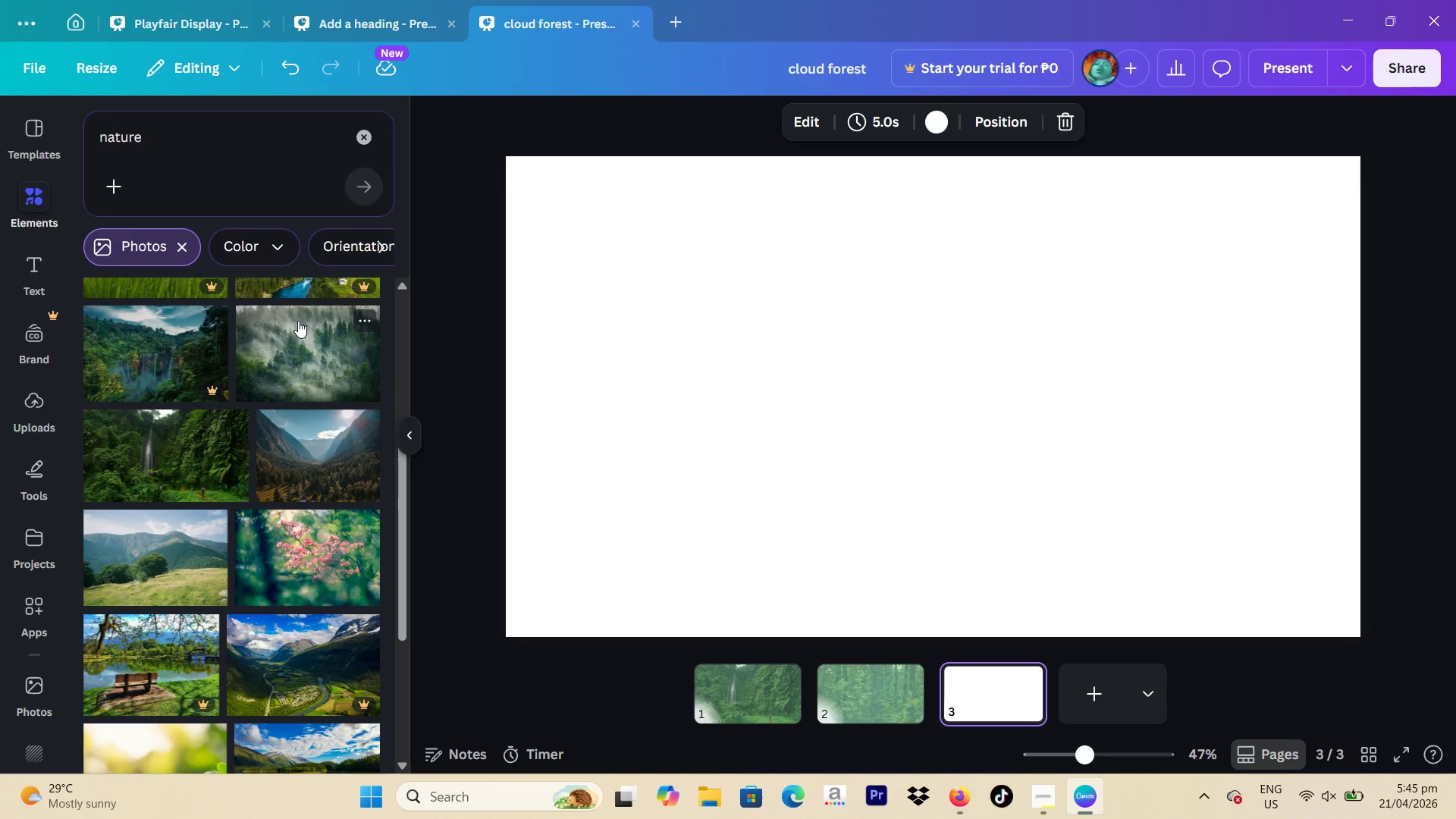 
left_click([300, 332])
 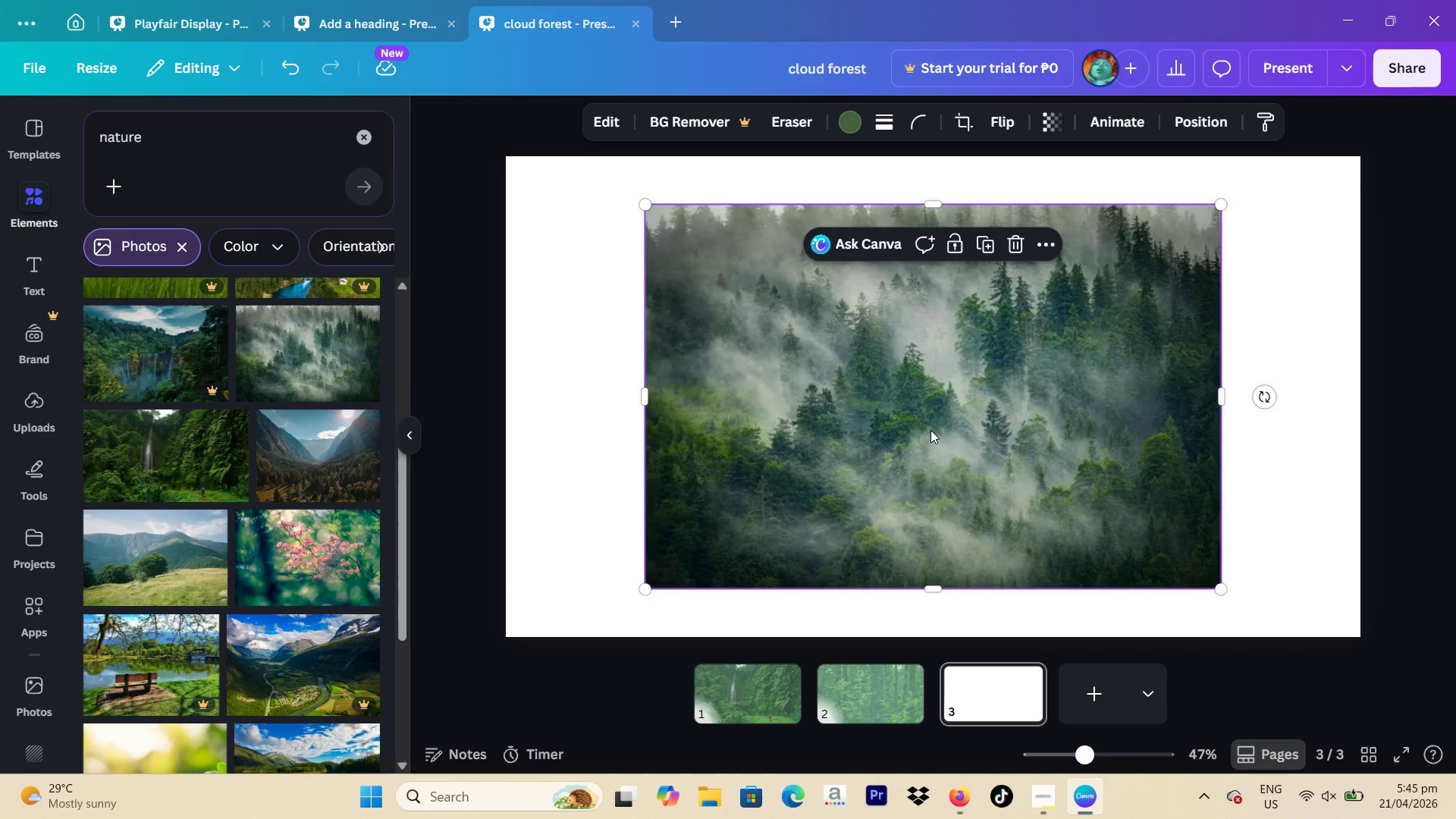 
left_click_drag(start_coordinate=[936, 431], to_coordinate=[738, 331])
 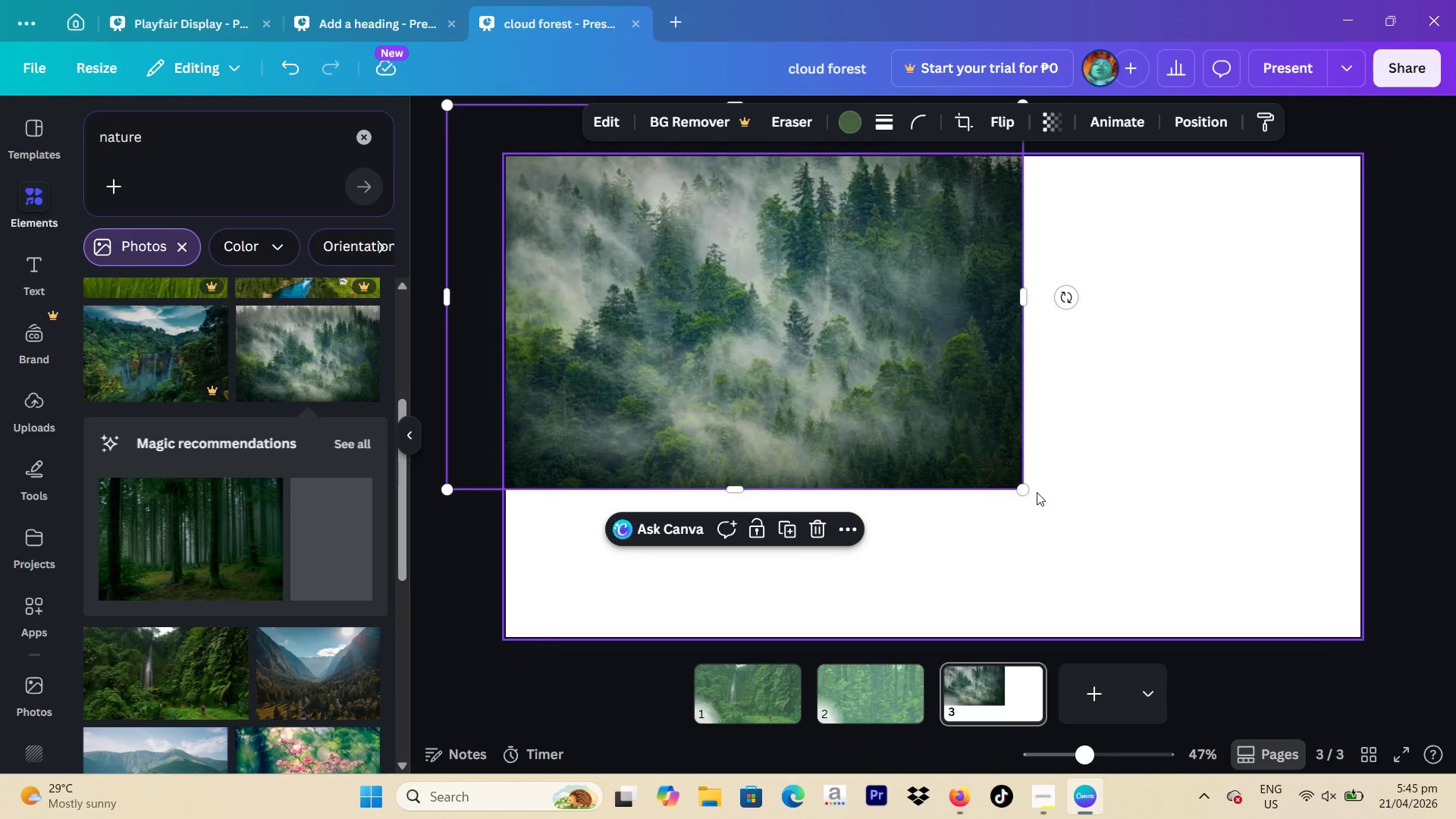 
left_click_drag(start_coordinate=[1025, 490], to_coordinate=[1455, 603])
 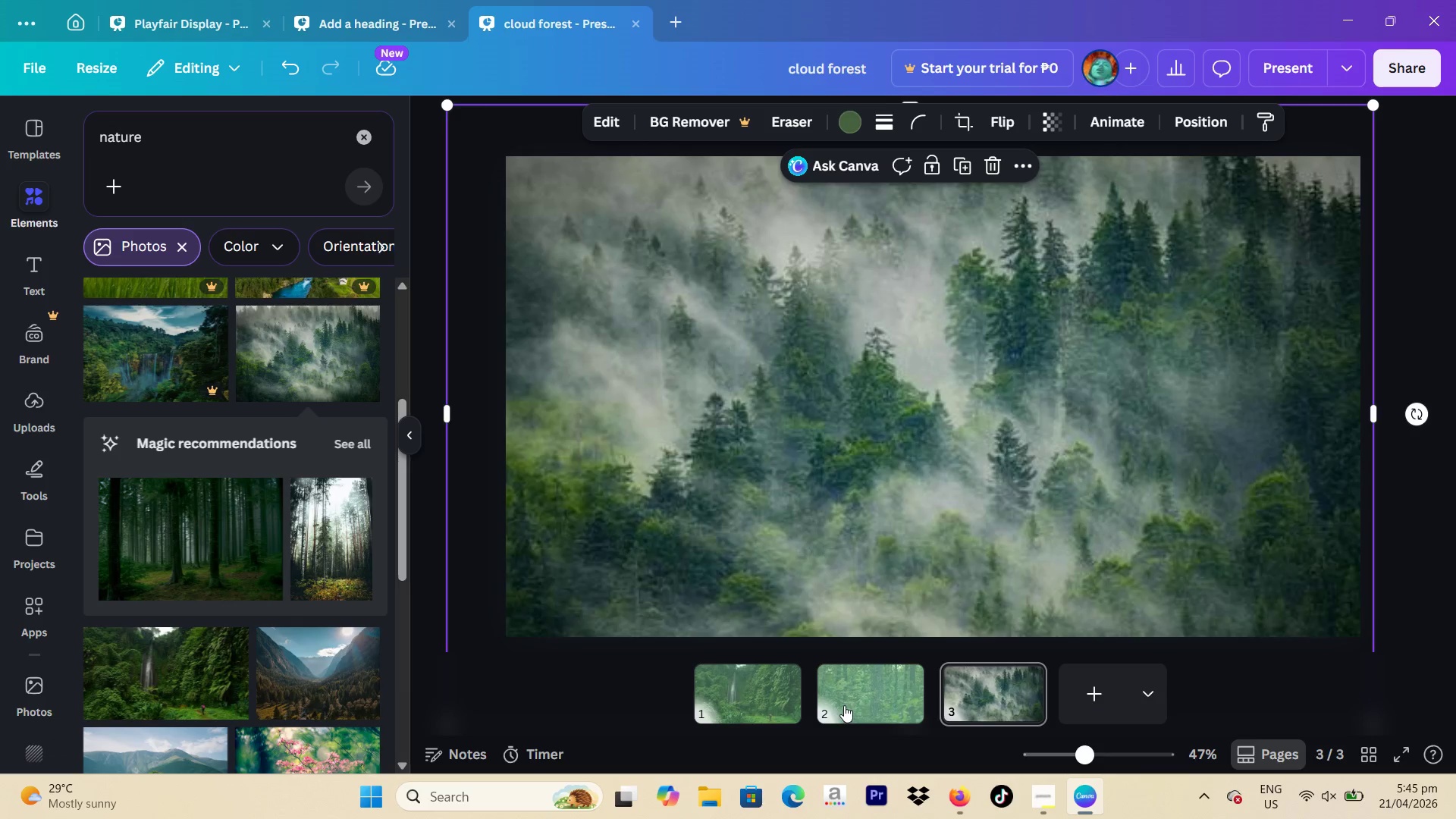 
left_click([852, 704])
 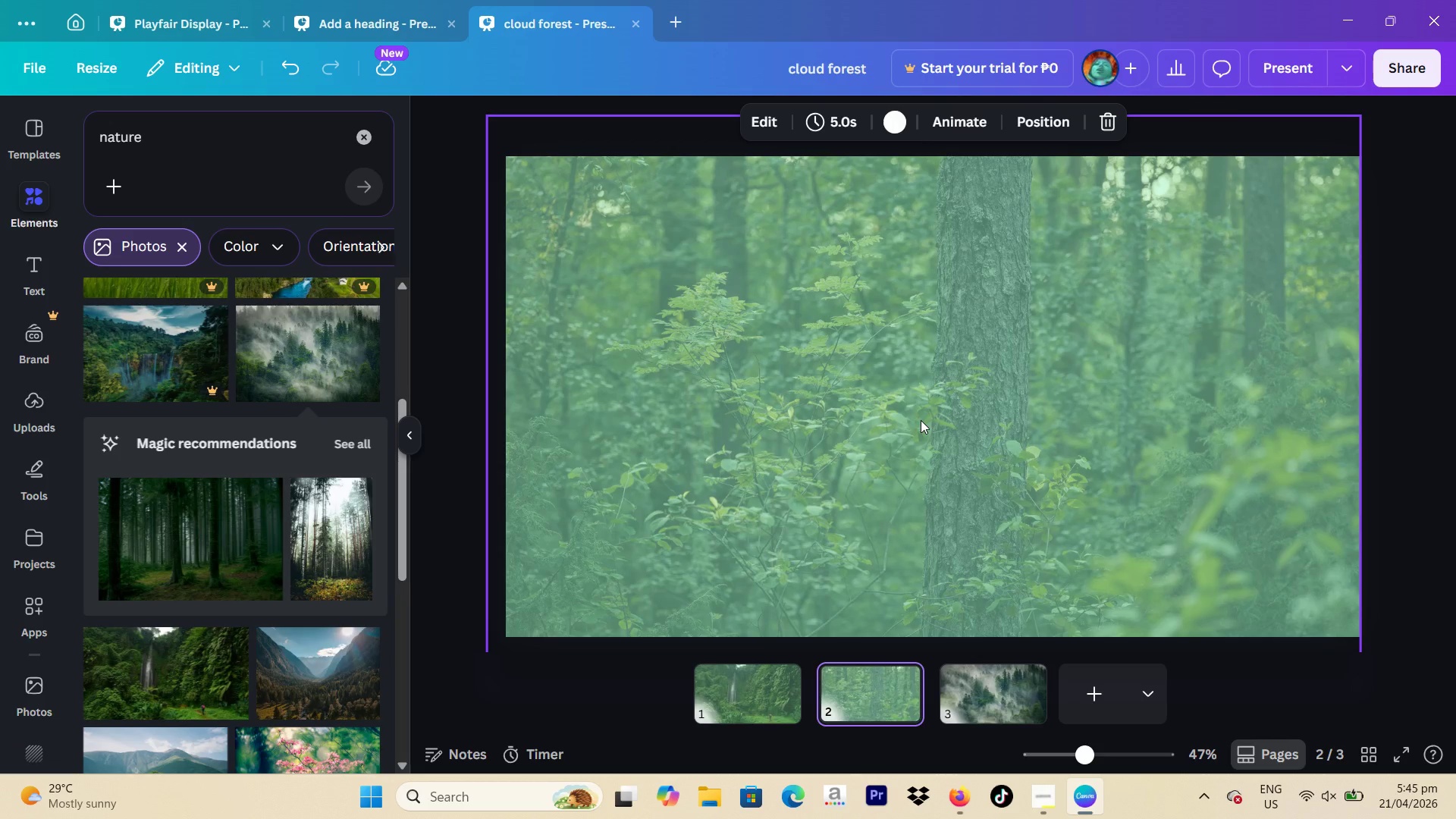 
left_click([921, 420])
 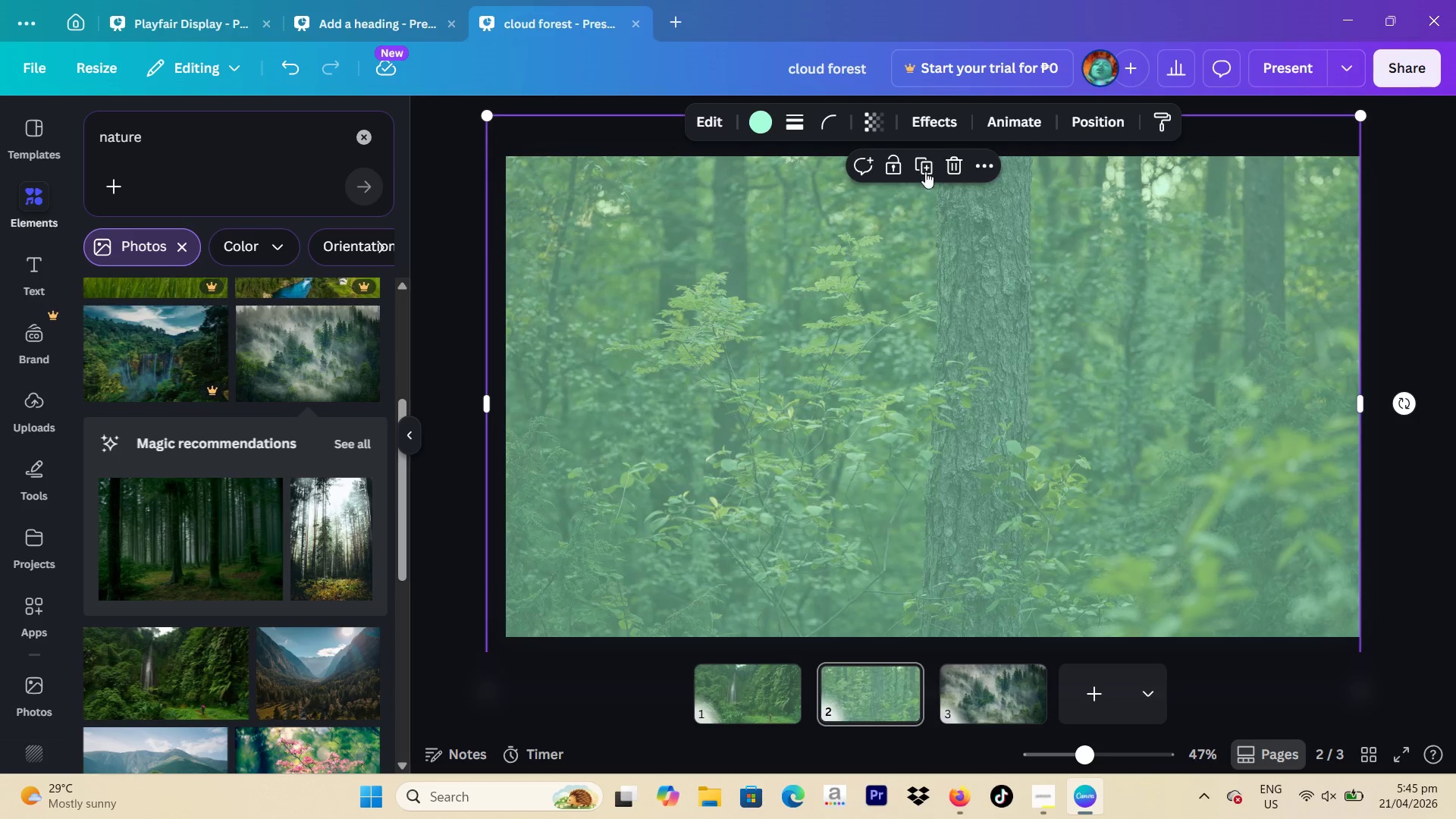 
left_click([929, 162])
 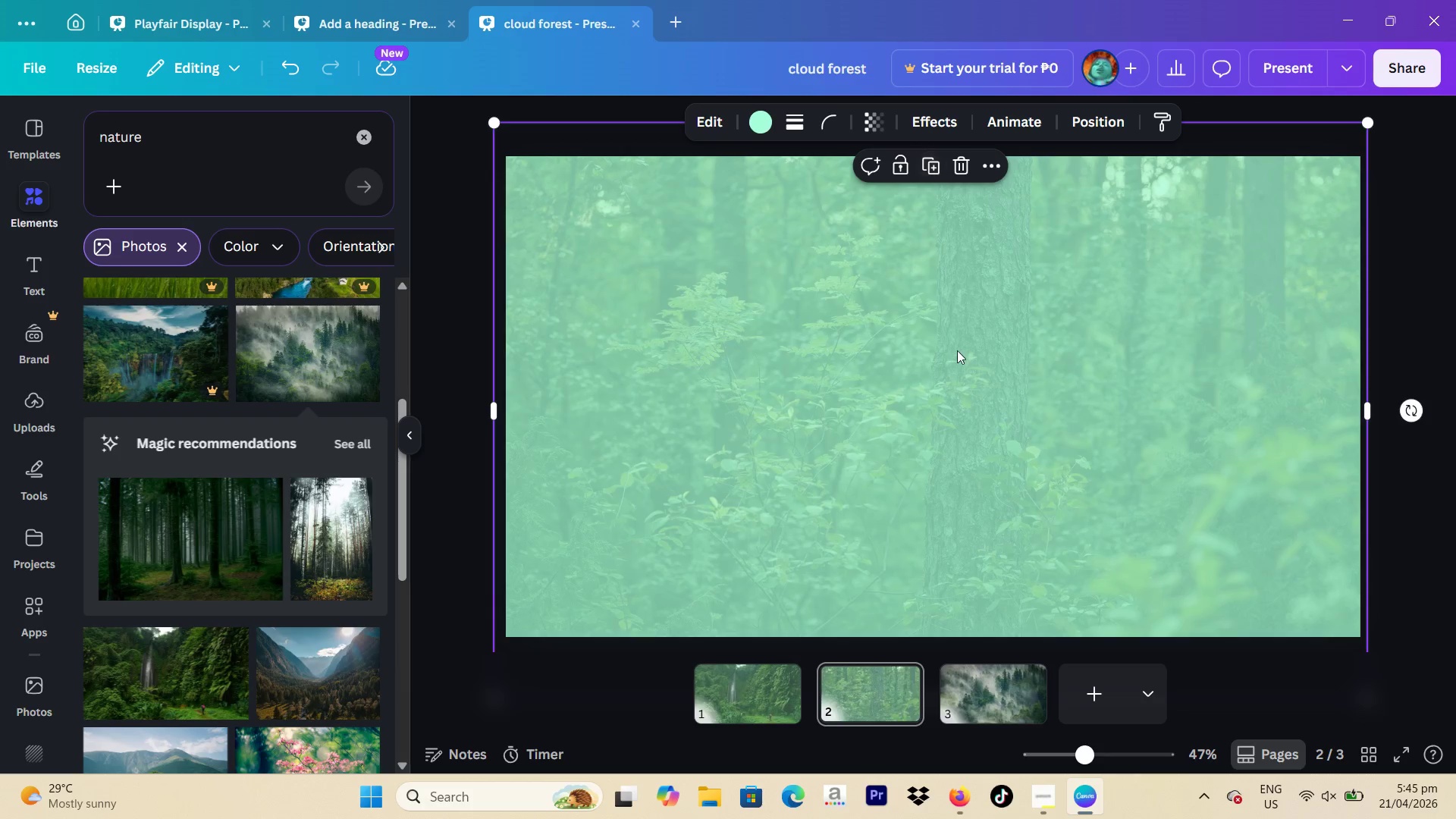 
left_click_drag(start_coordinate=[990, 412], to_coordinate=[999, 693])
 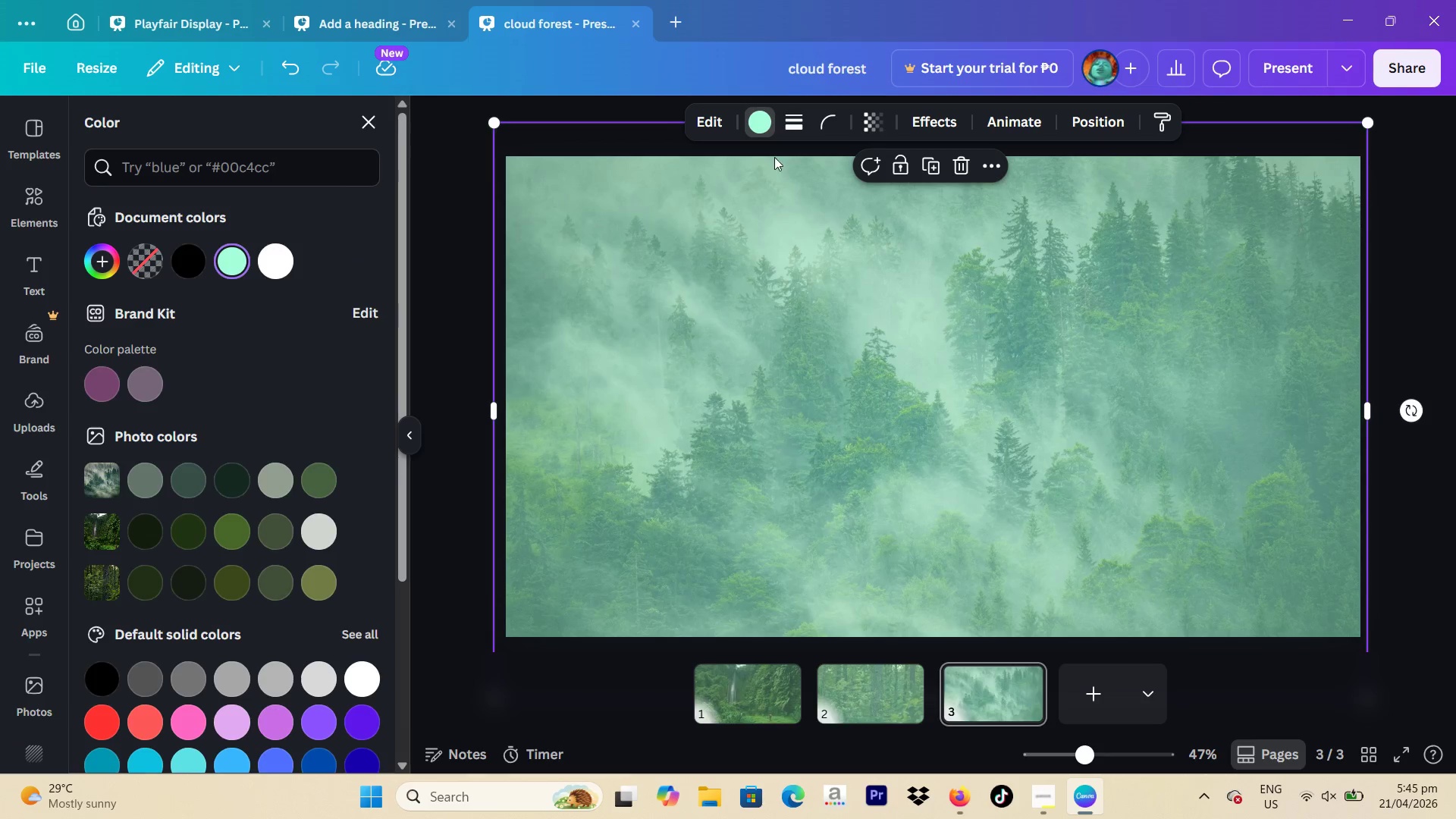 
double_click([755, 122])
 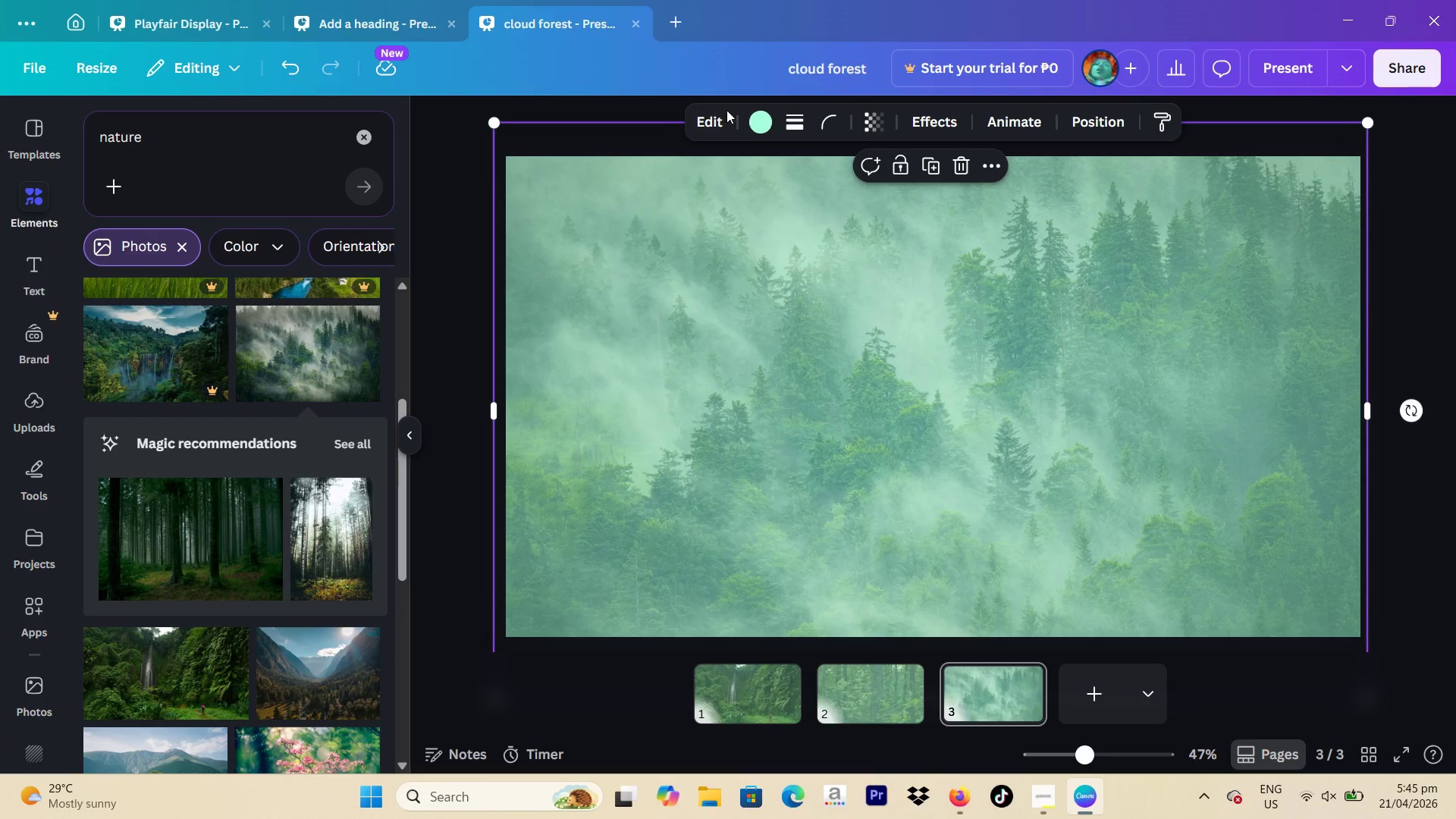 
left_click([755, 121])
 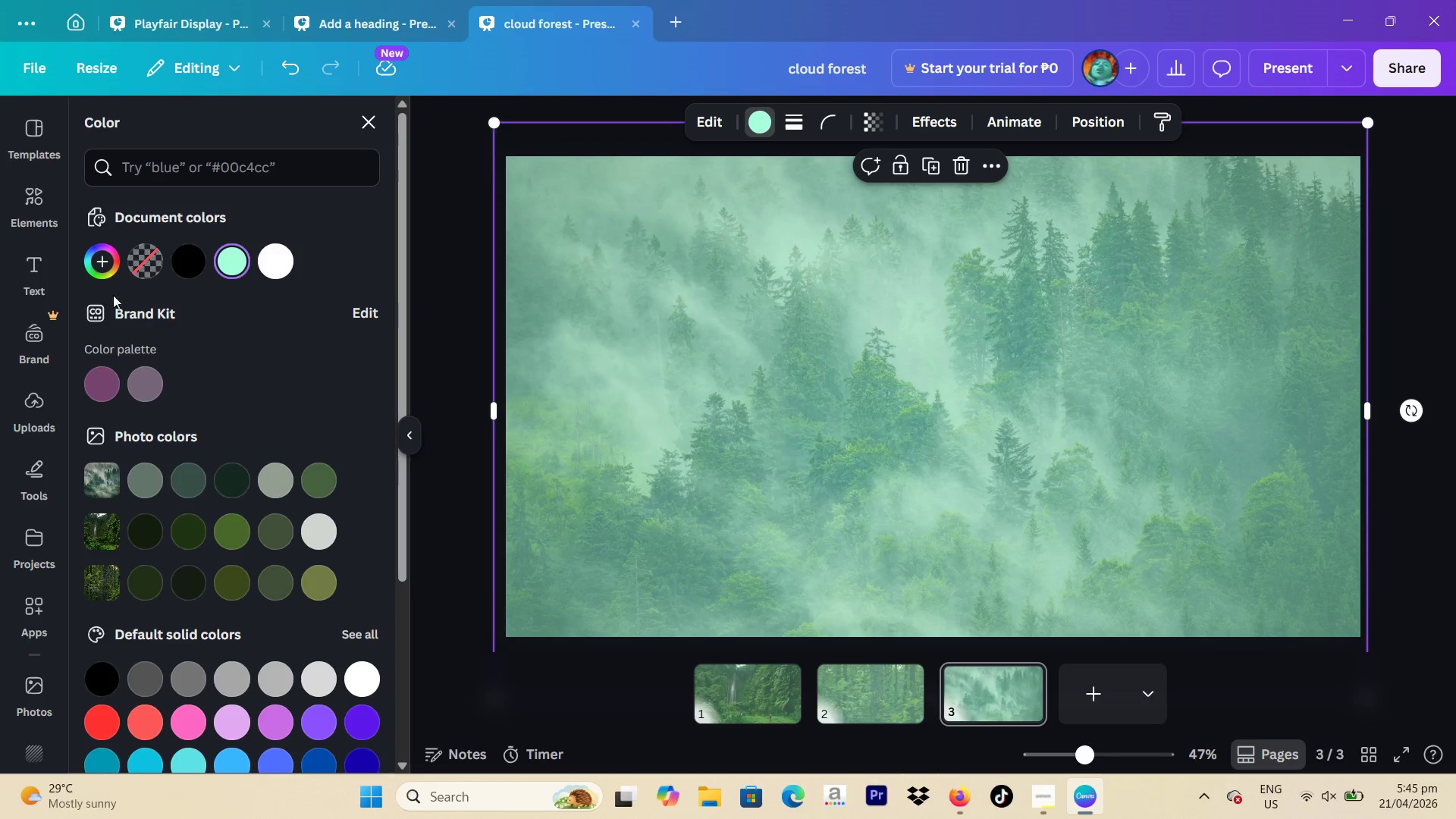 
left_click([121, 260])
 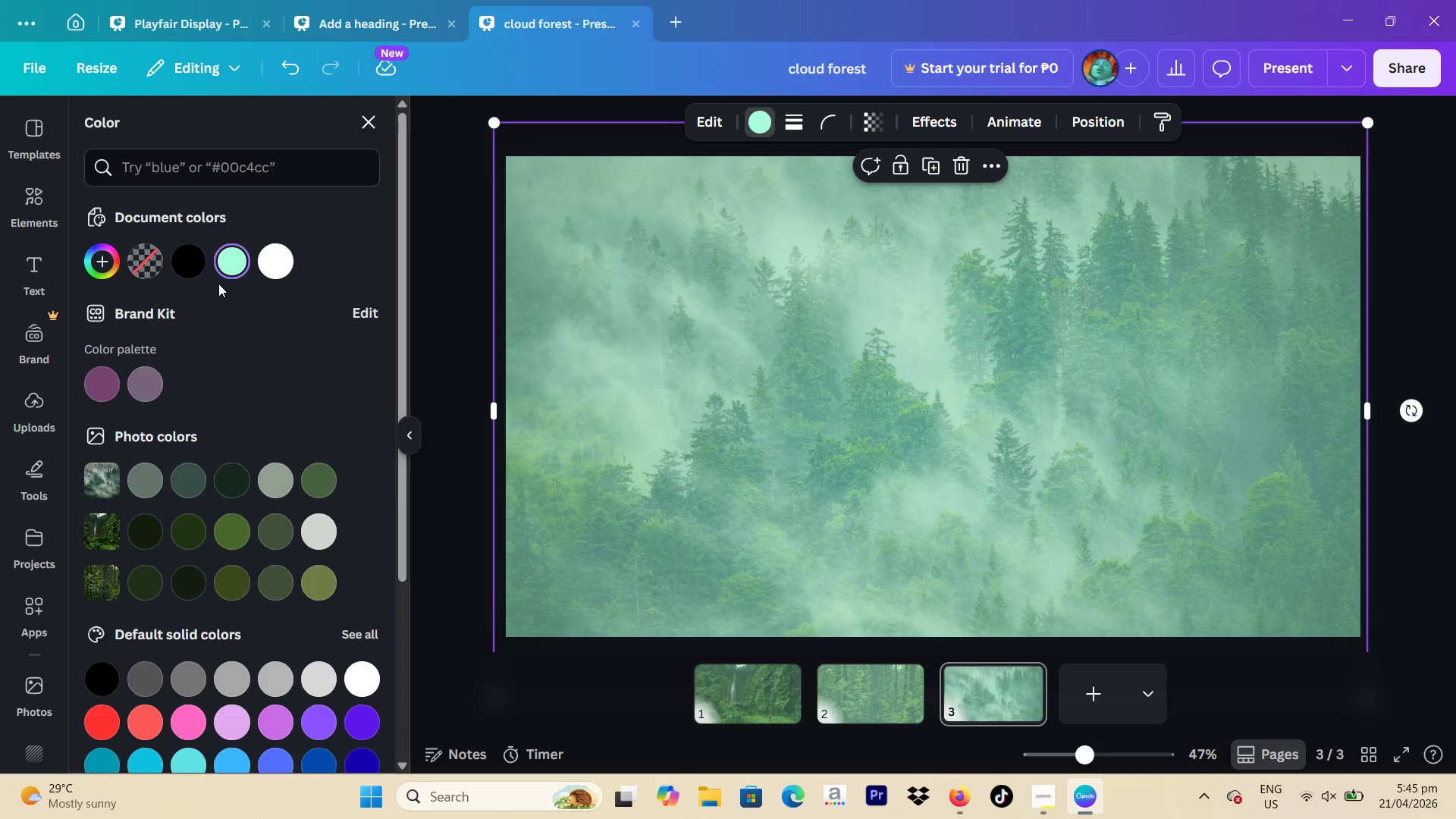 
scroll: coordinate [309, 439], scroll_direction: down, amount: 3.0
 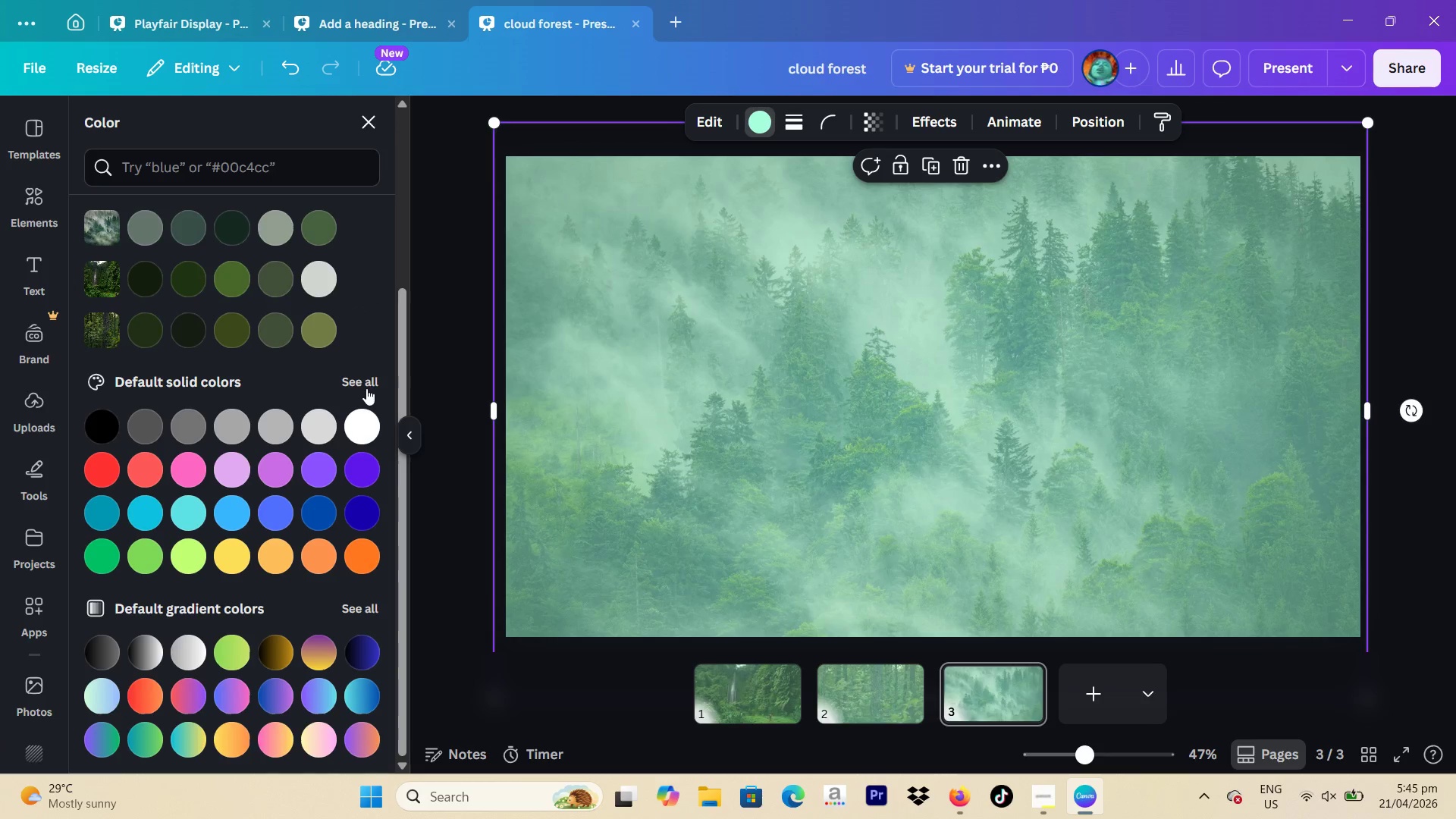 
left_click([367, 416])
 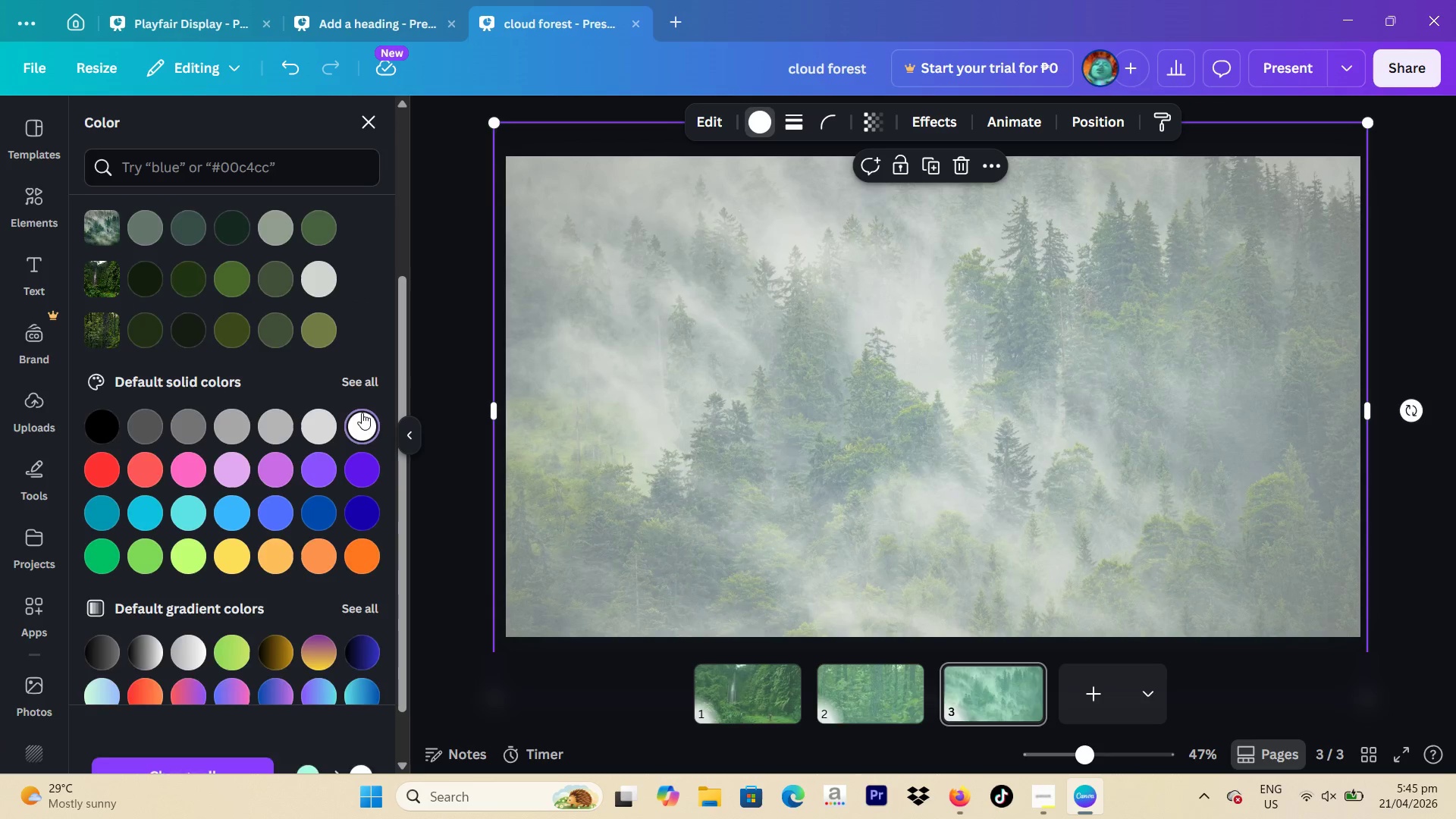 
scroll: coordinate [153, 279], scroll_direction: up, amount: 4.0
 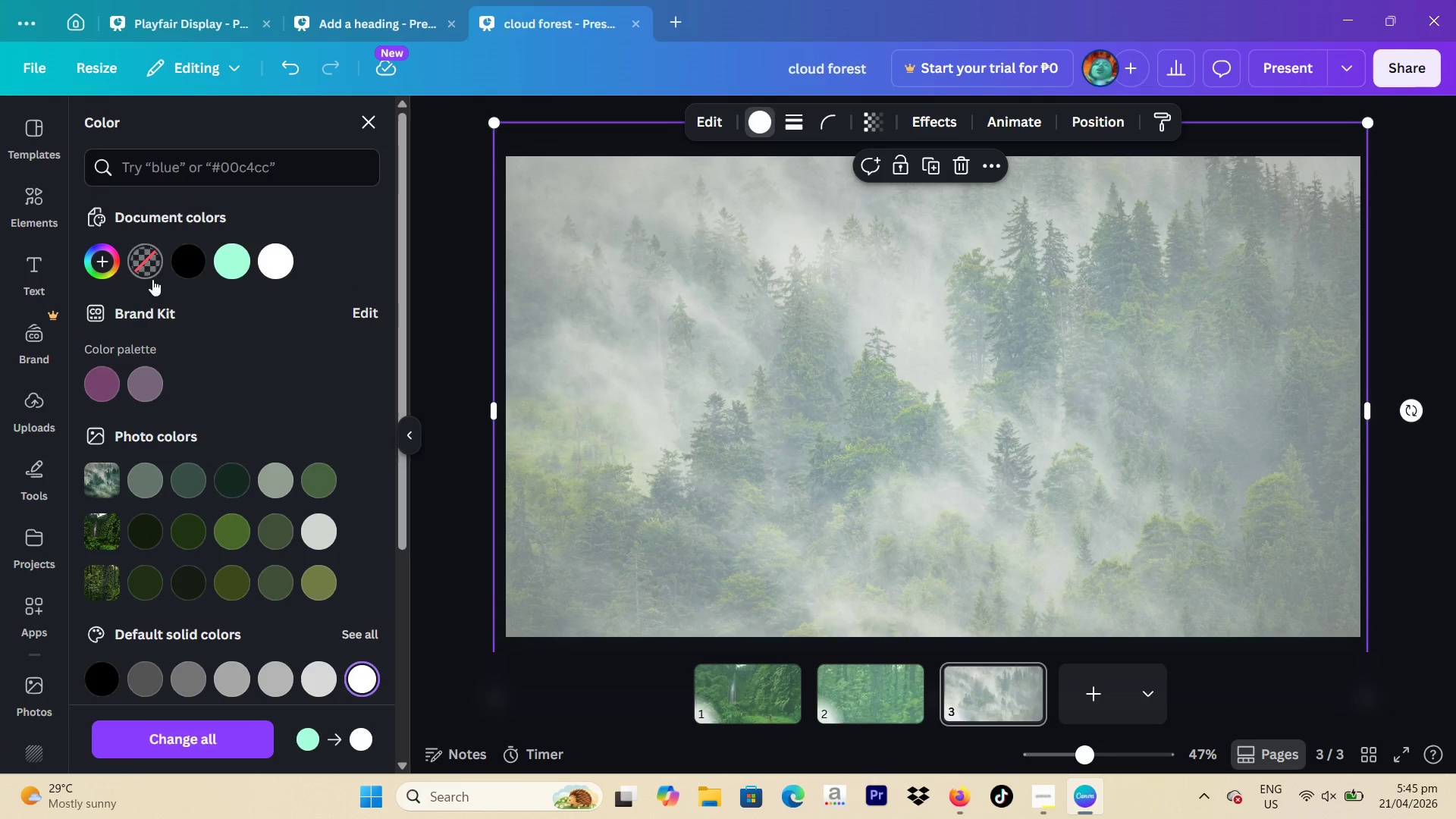 
mouse_move([135, 268])
 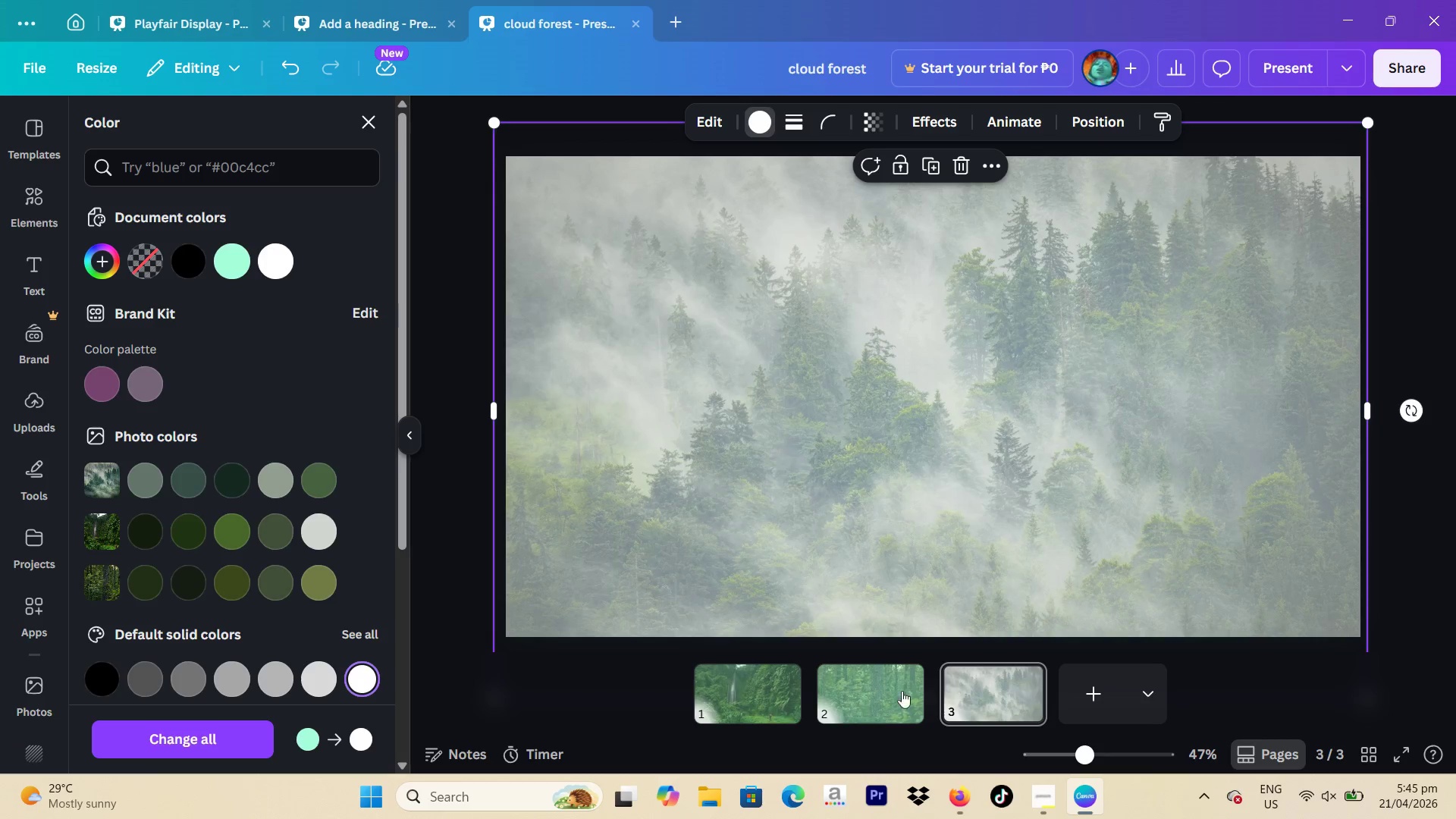 
left_click([896, 694])
 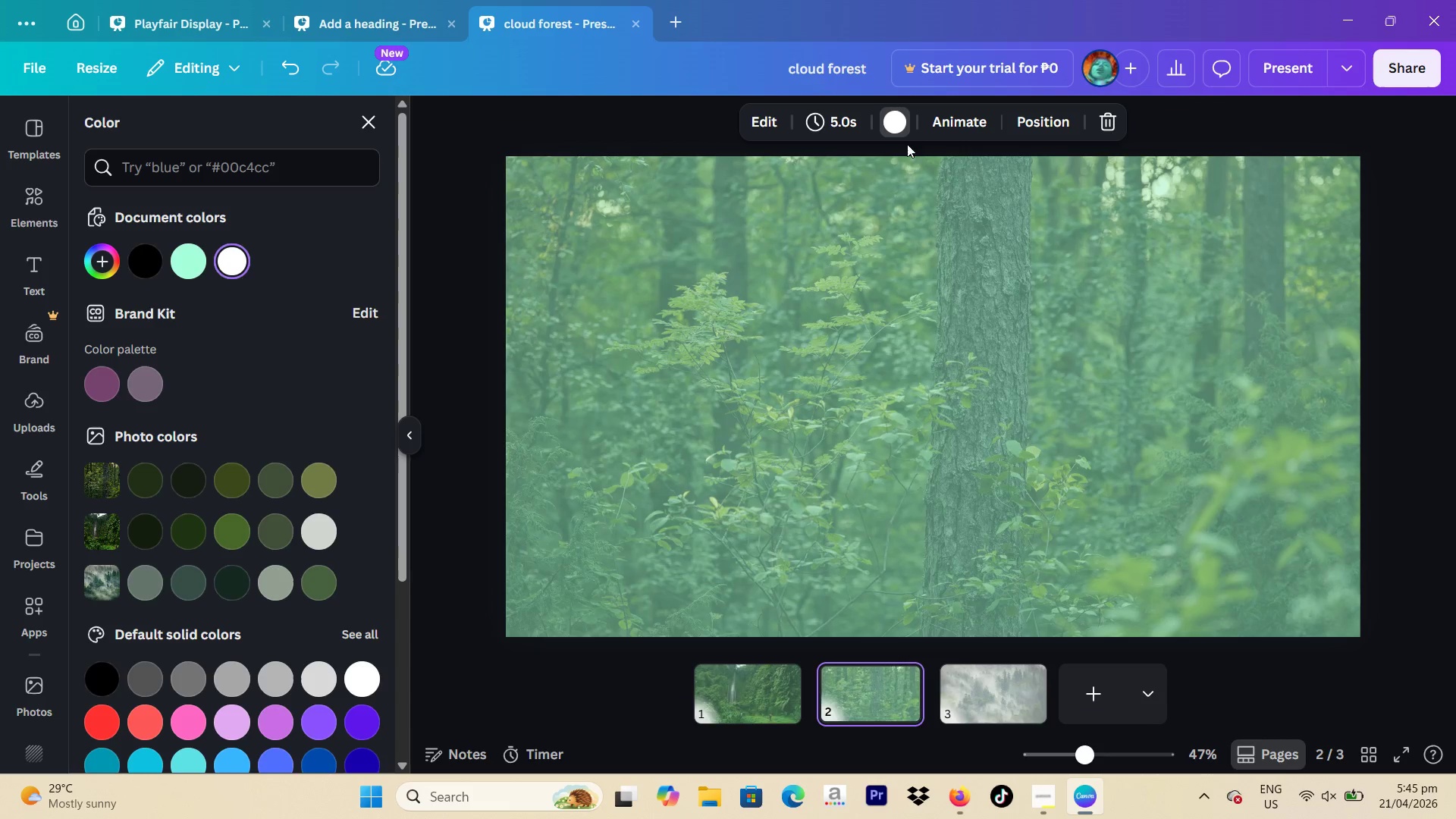 
left_click([890, 131])
 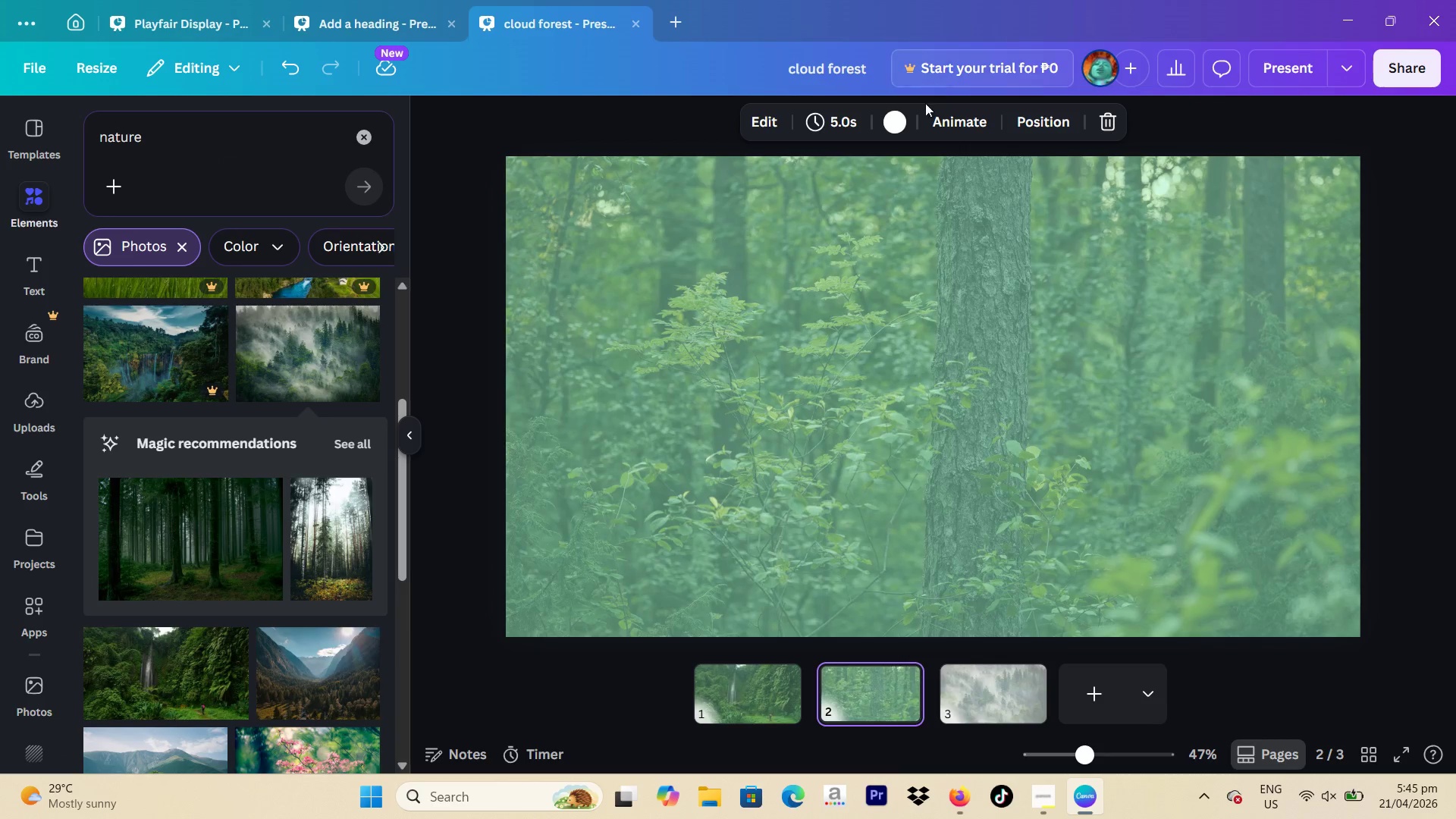 
left_click([905, 366])
 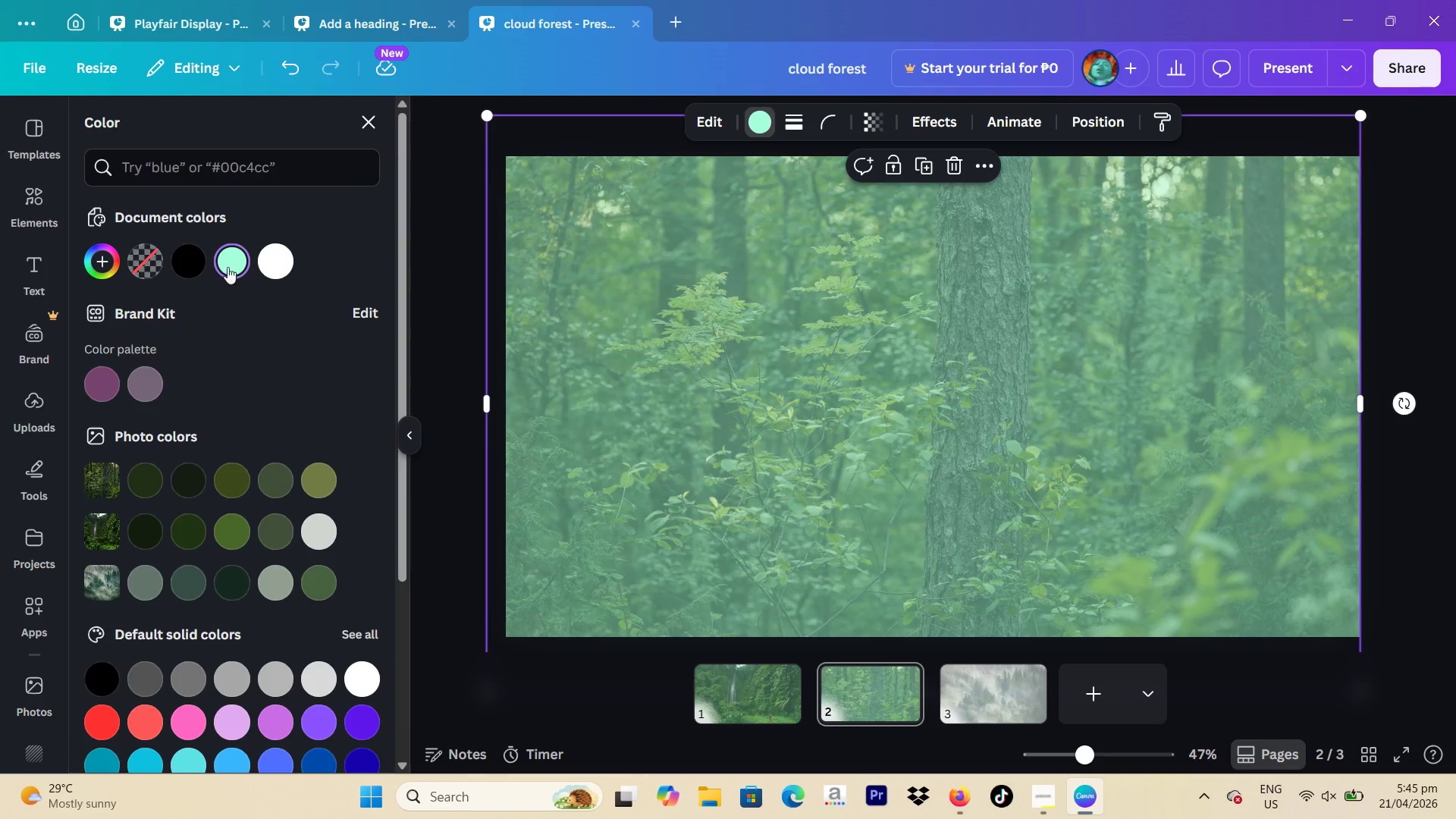 
left_click([274, 261])
 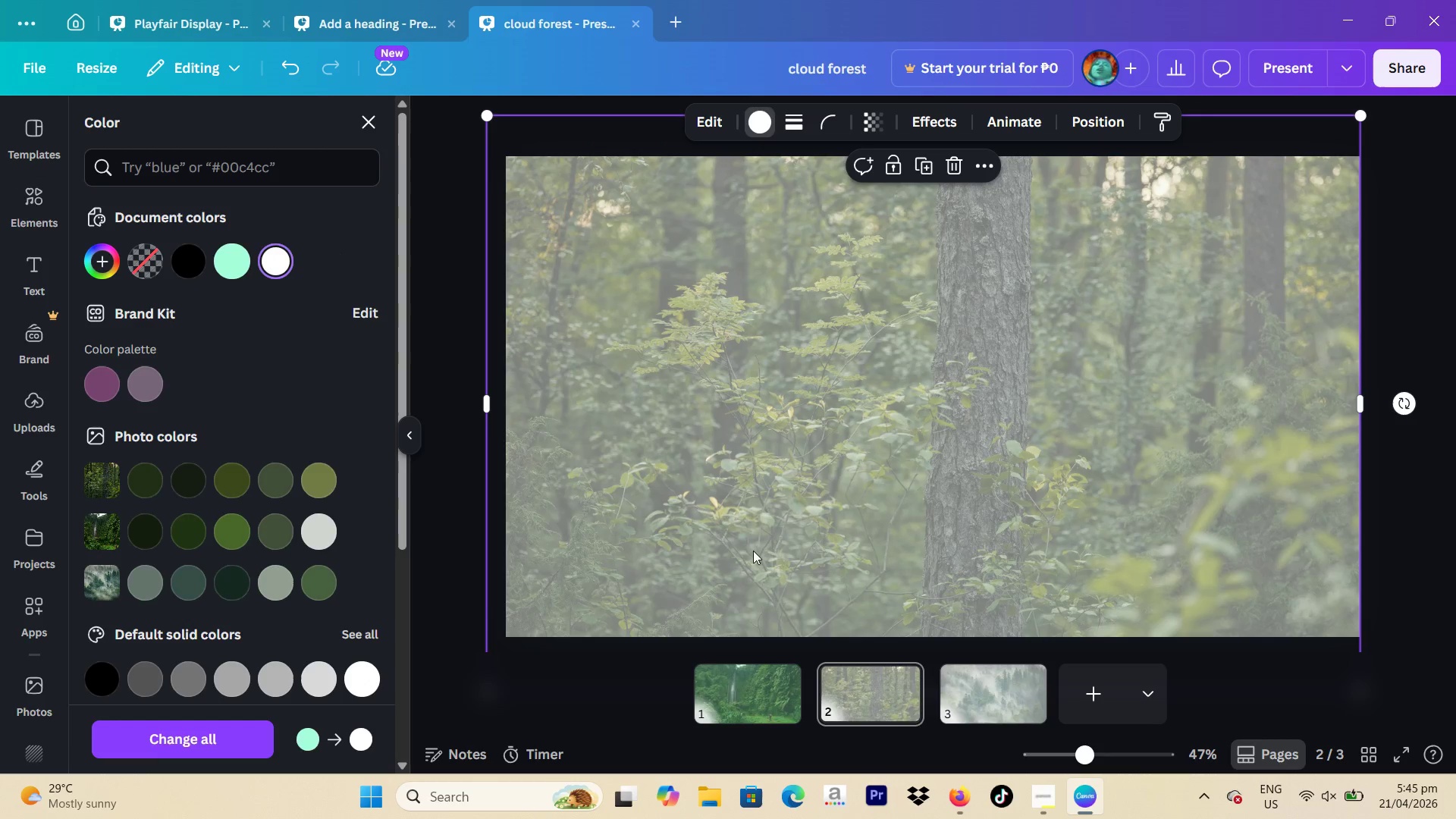 
left_click([293, 80])
 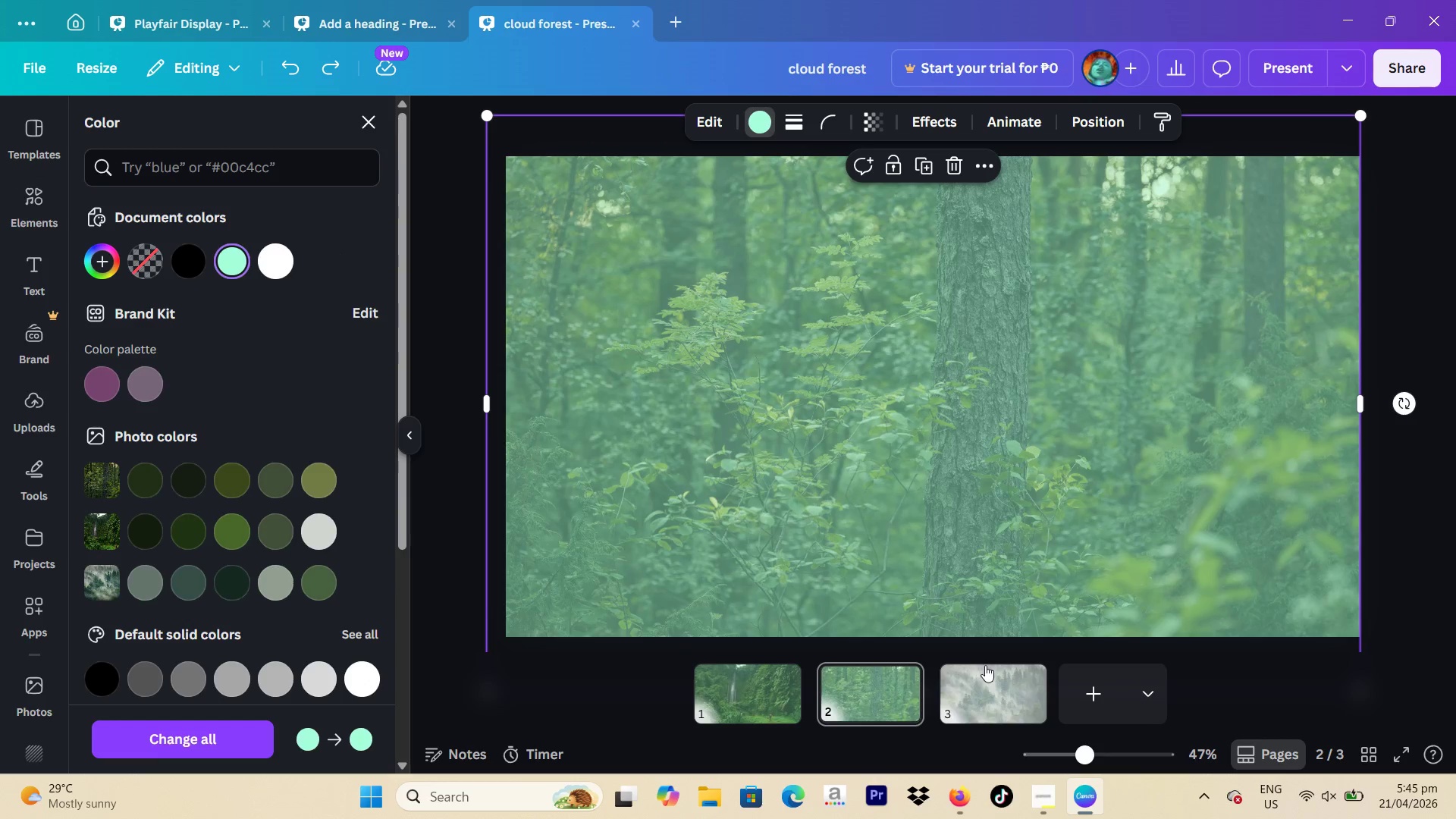 
left_click([987, 670])
 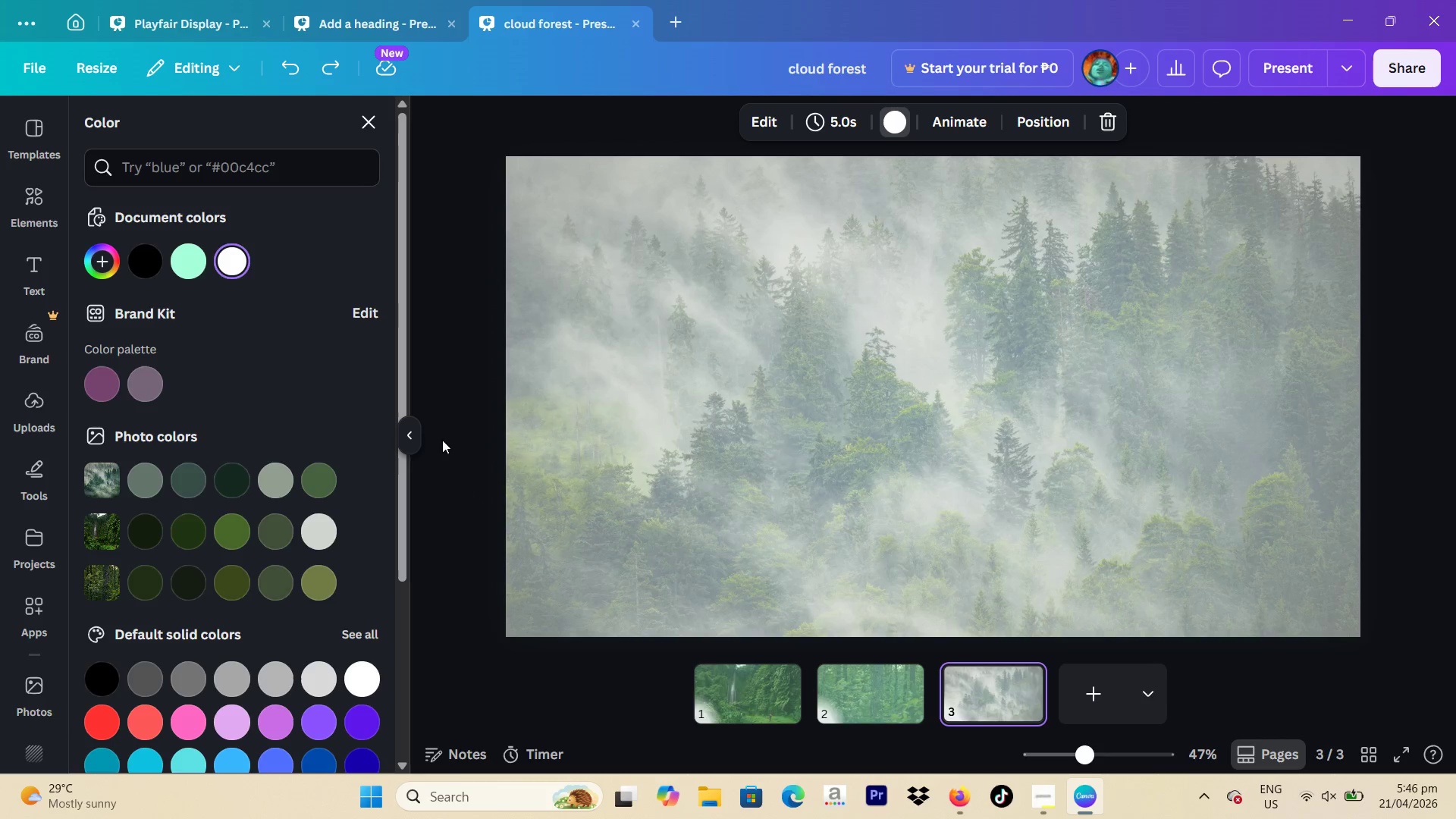 
wait(16.03)
 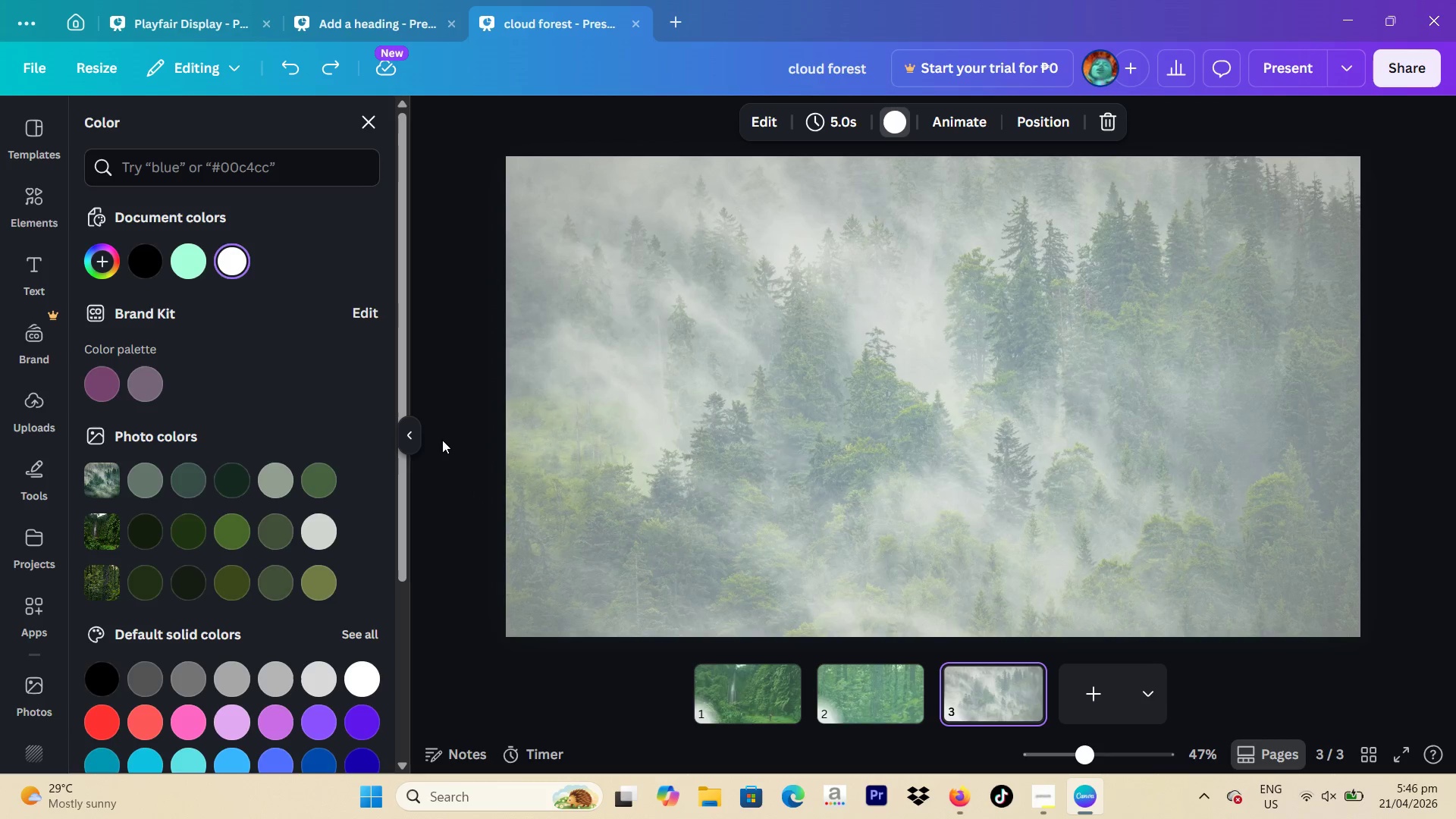 
left_click([39, 251])
 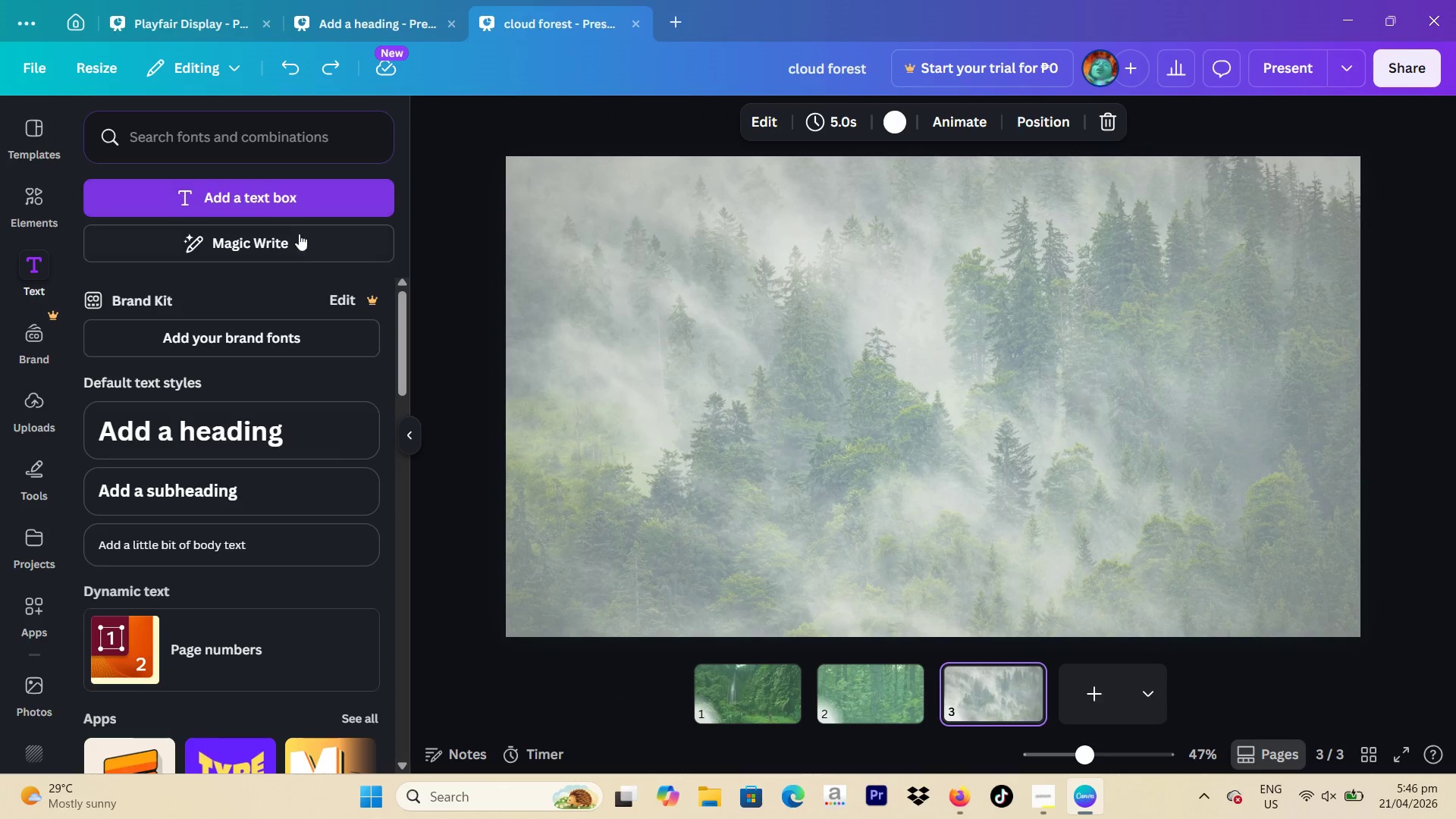 
left_click([290, 422])
 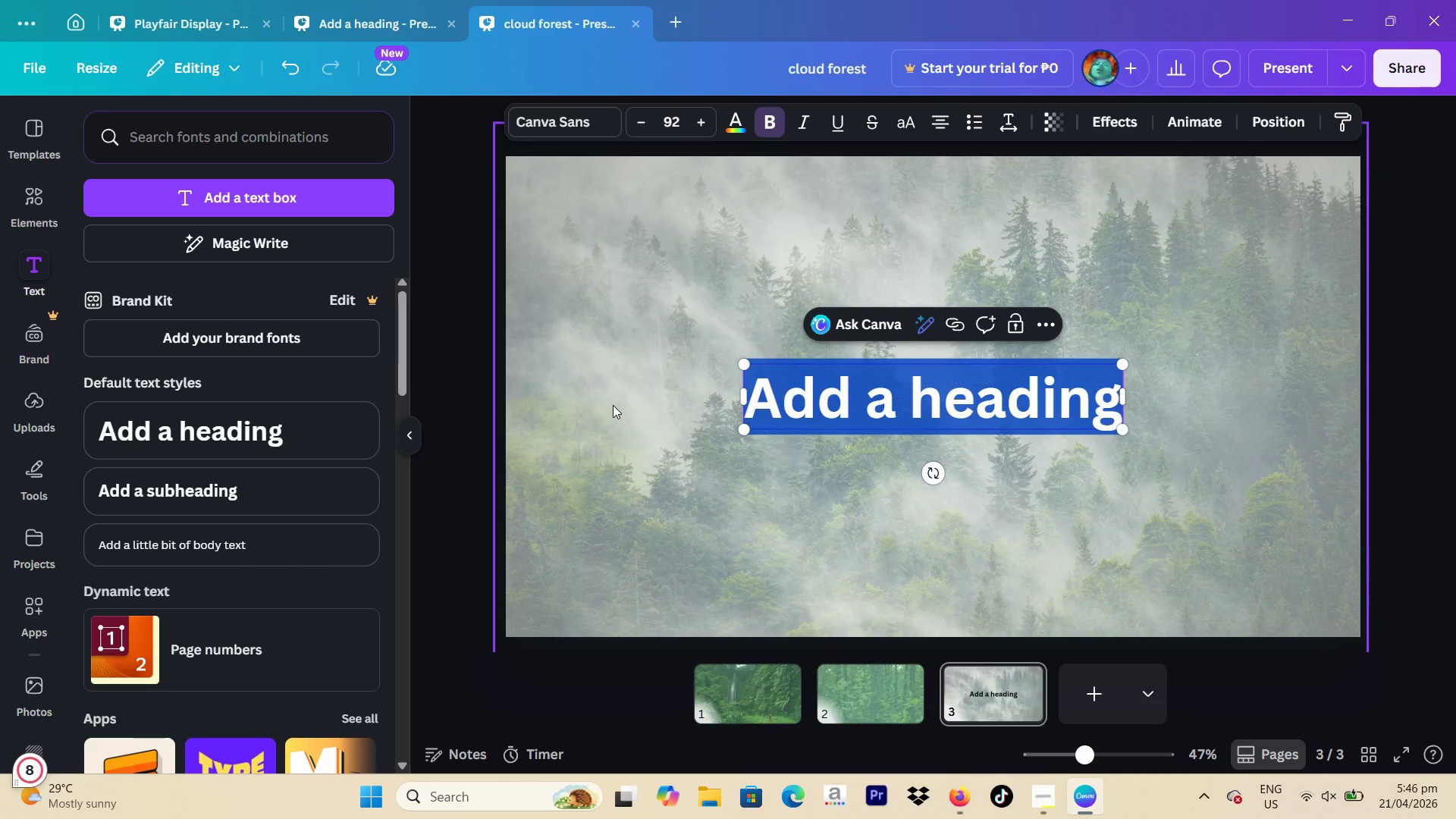 
wait(11.8)
 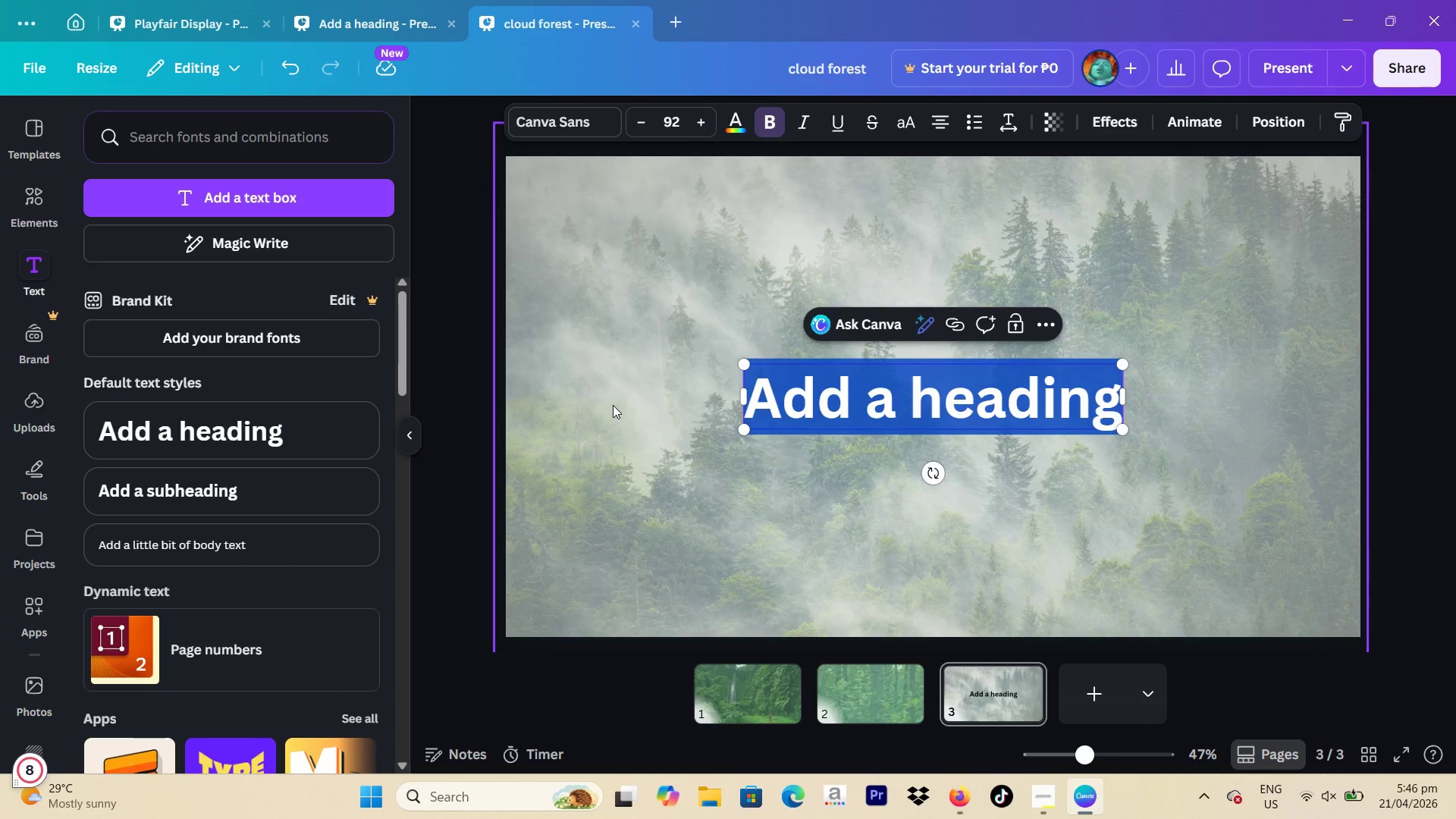 
left_click([543, 118])
 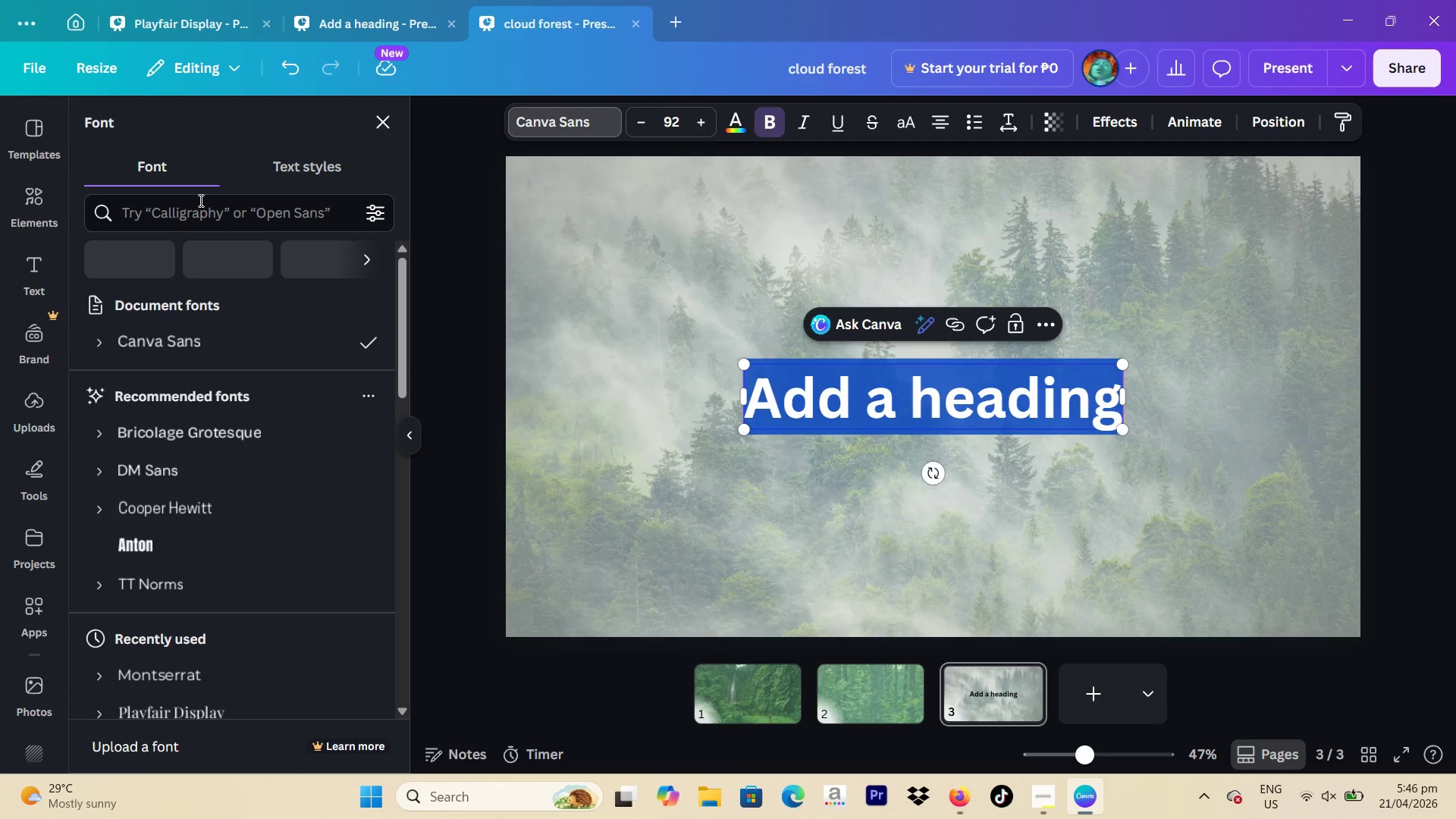 
left_click([203, 220])
 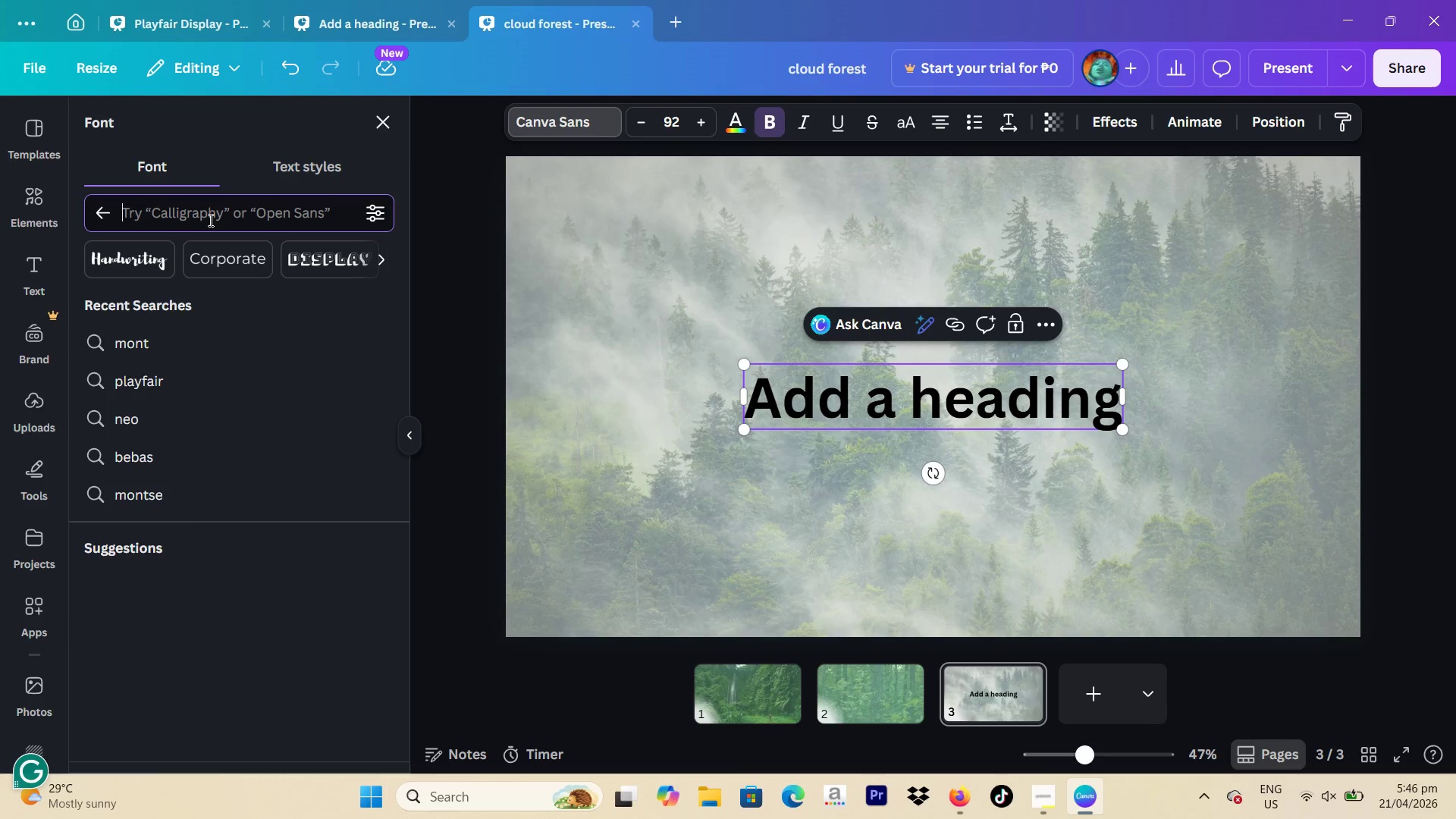 
type(Playfiar)
 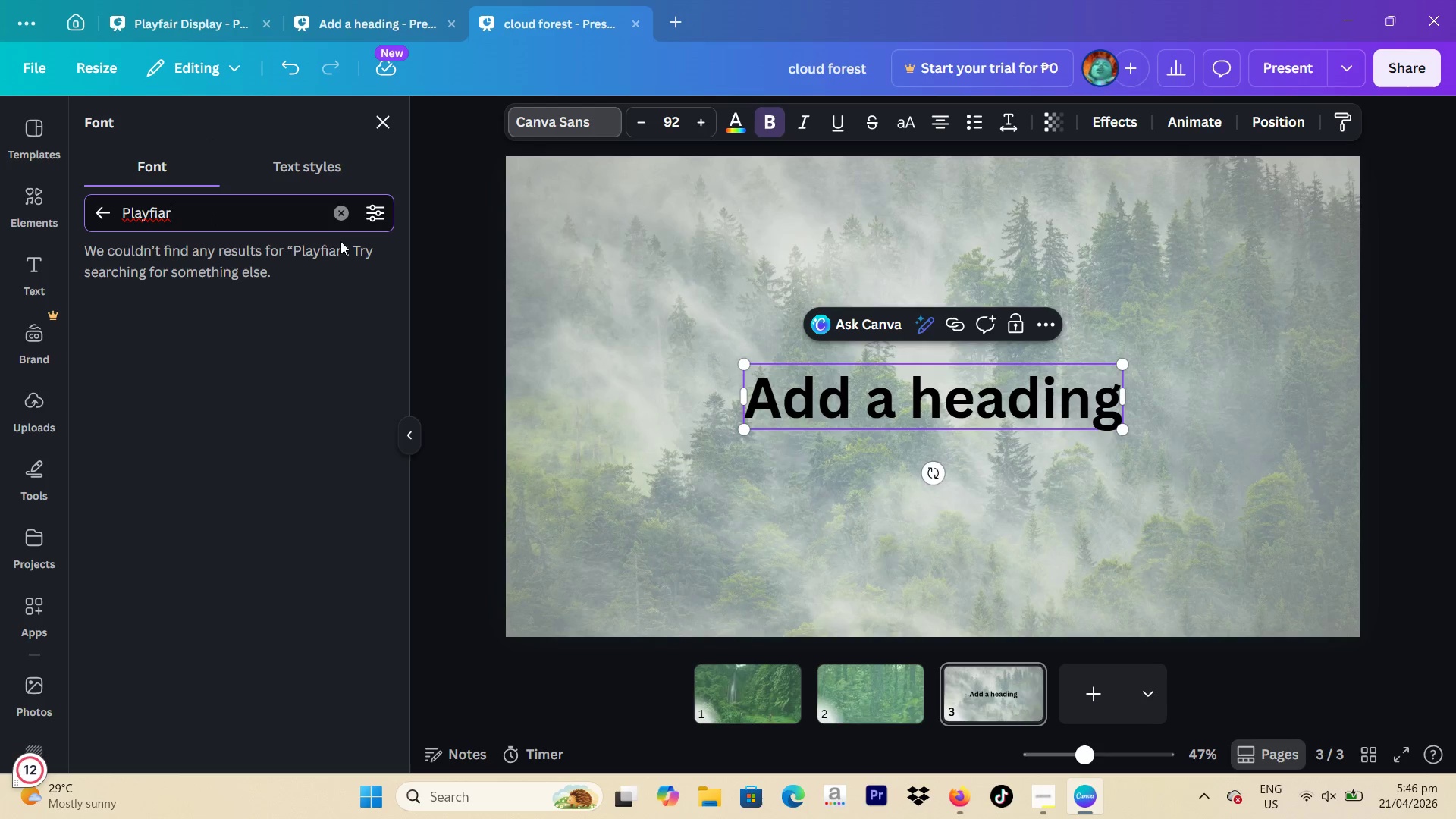 
key(Backspace)
 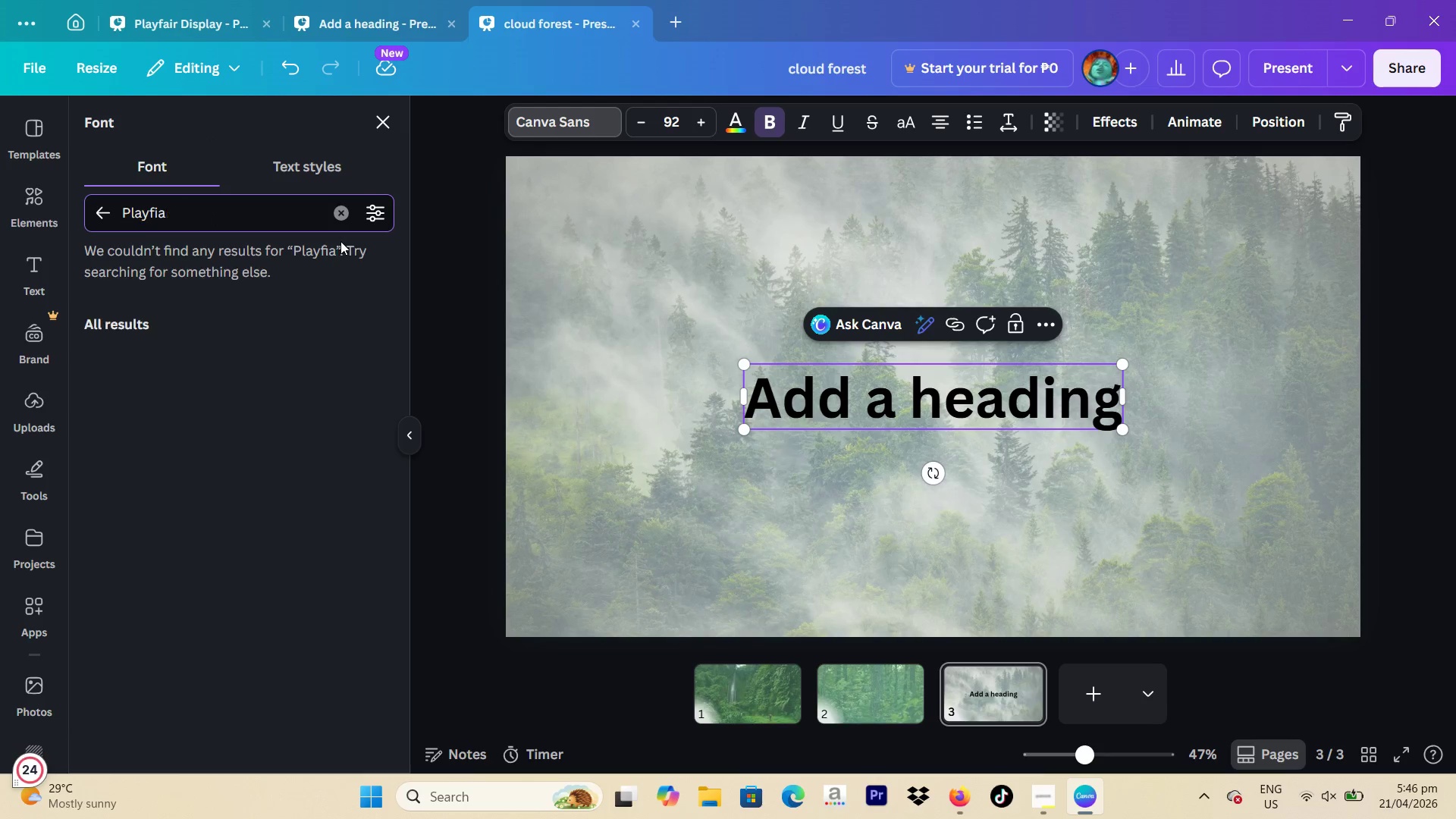 
key(Backspace)
 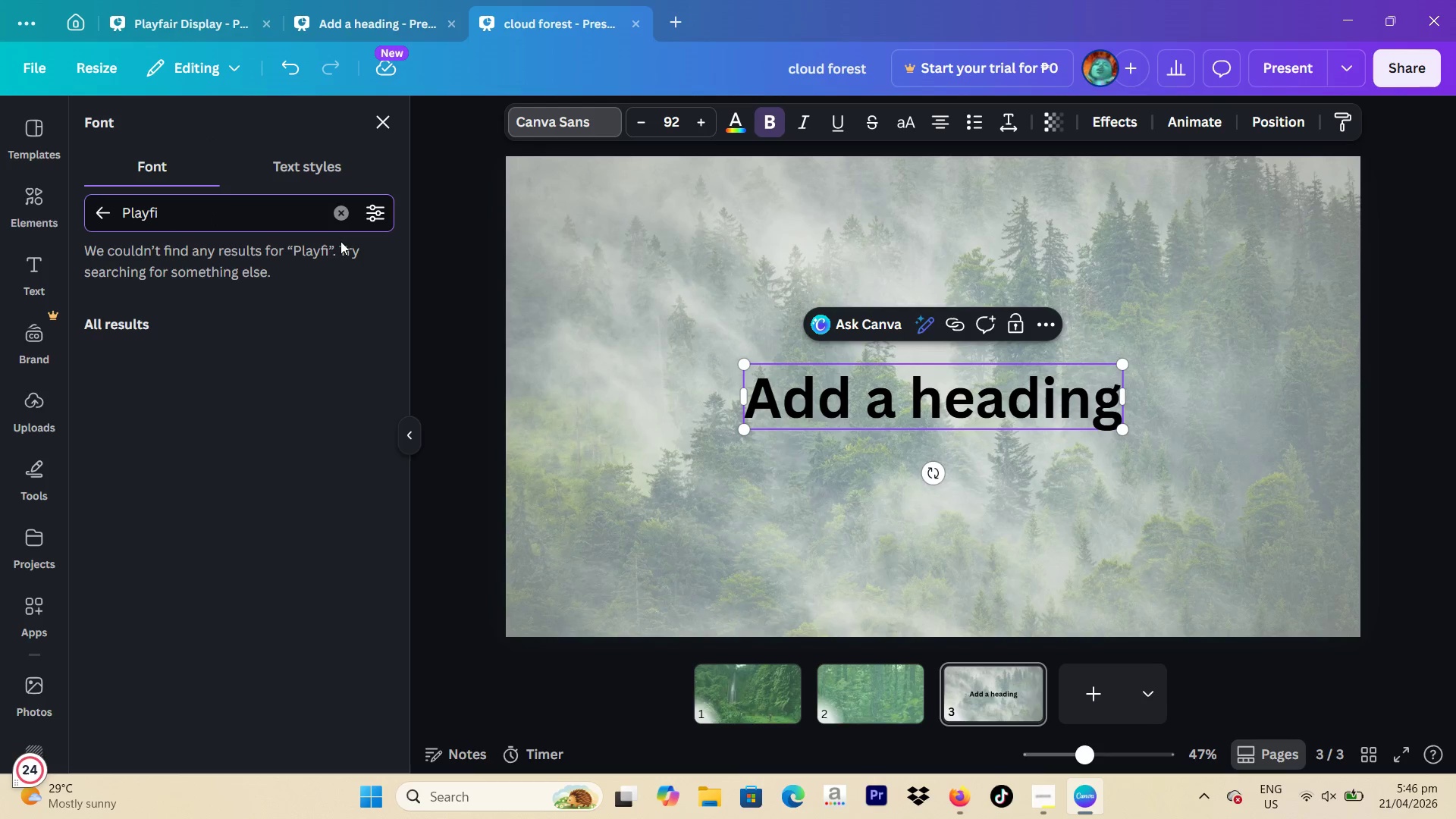 
key(Backspace)
 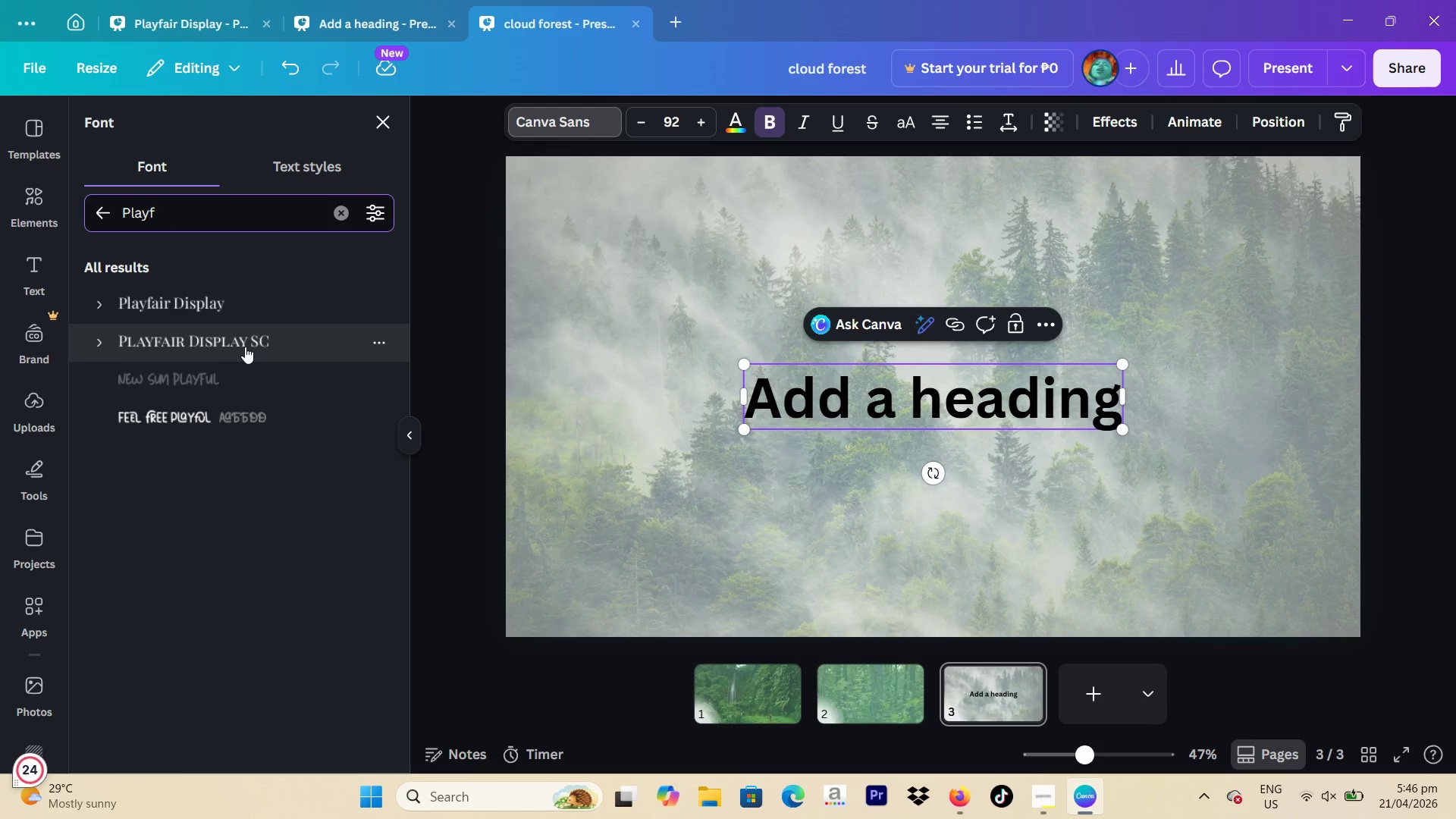 
left_click([193, 288])
 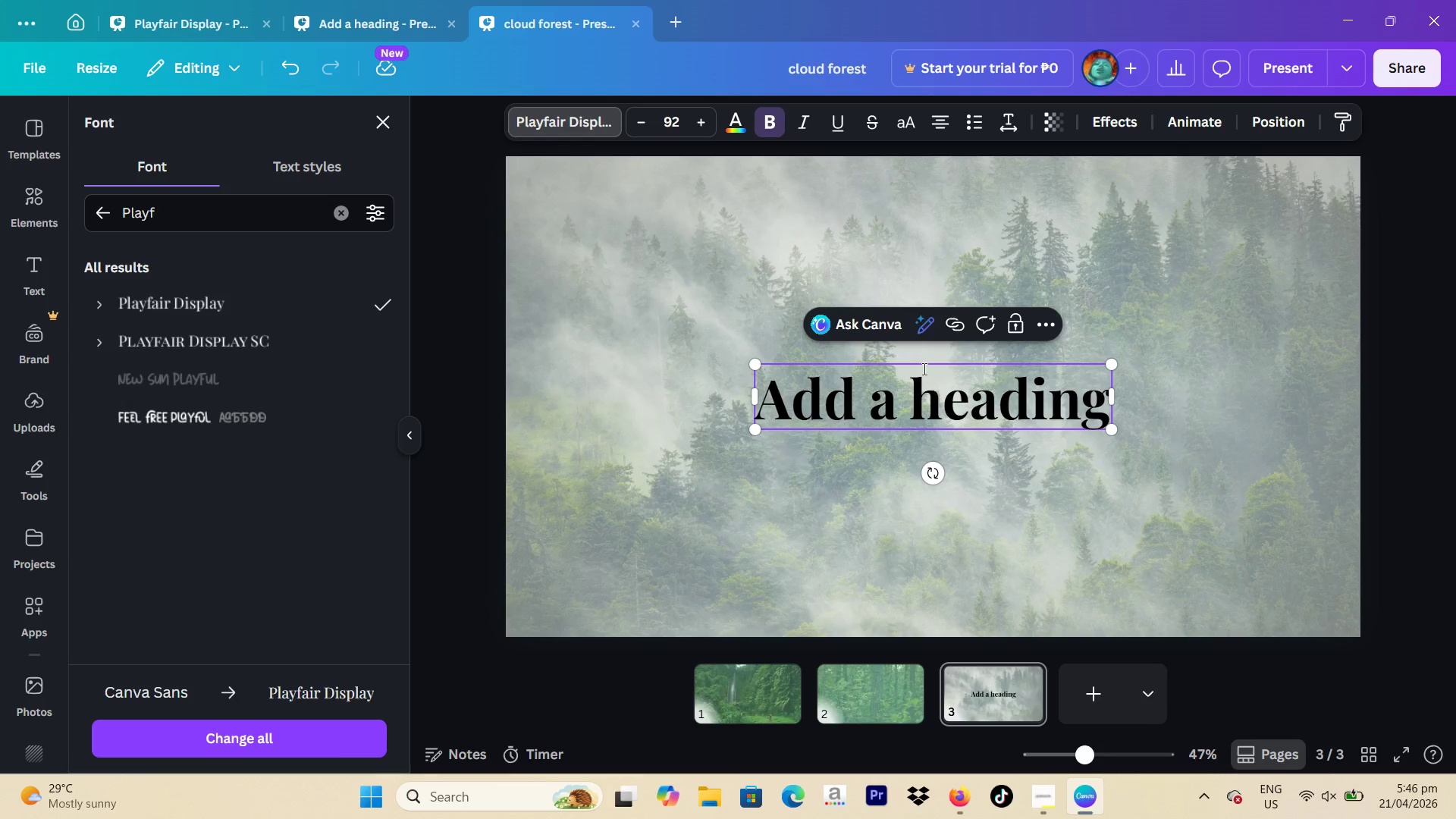 
wait(5.47)
 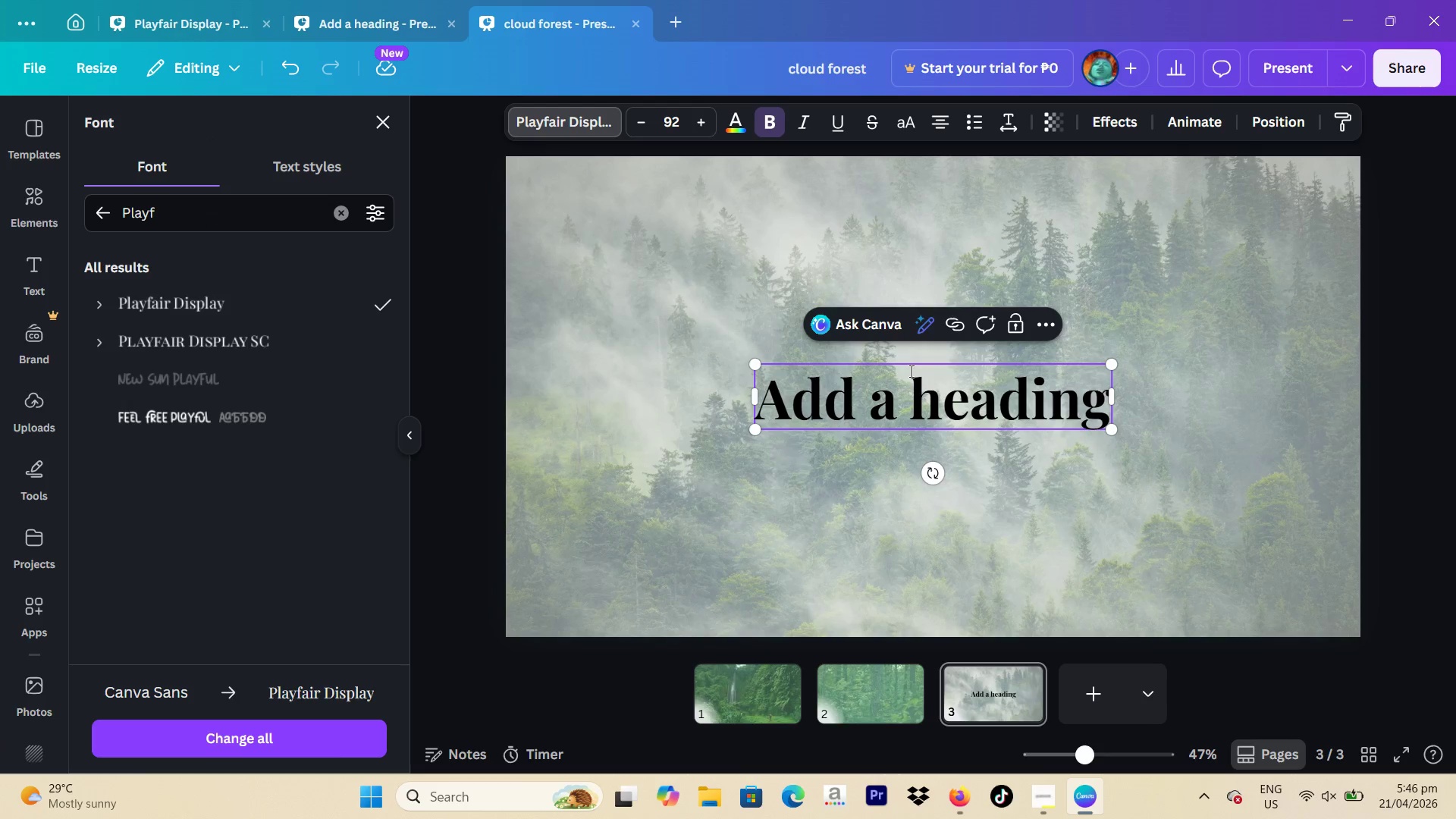 
double_click([773, 121])
 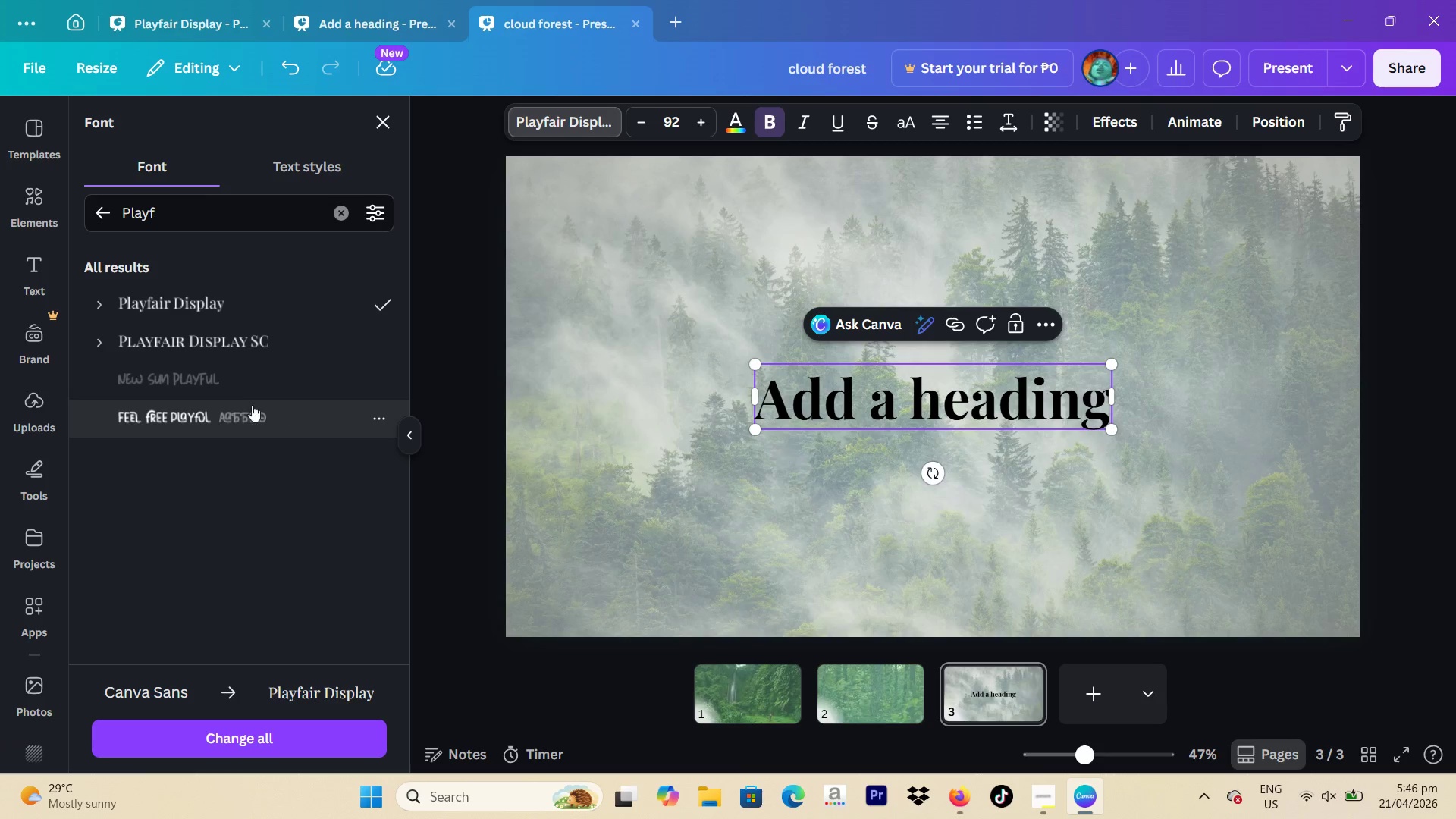 
left_click([440, 271])
 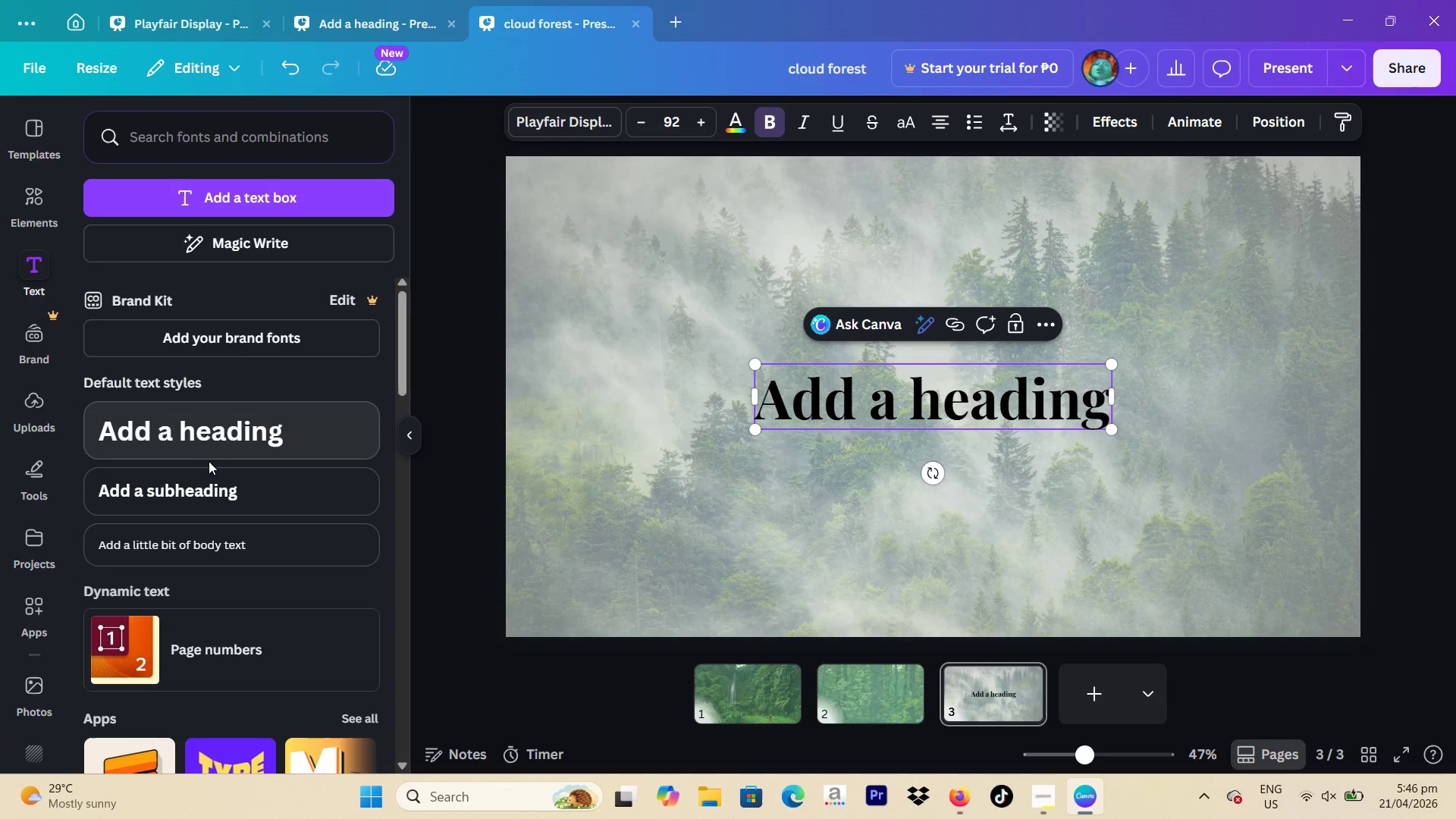 
left_click([198, 479])
 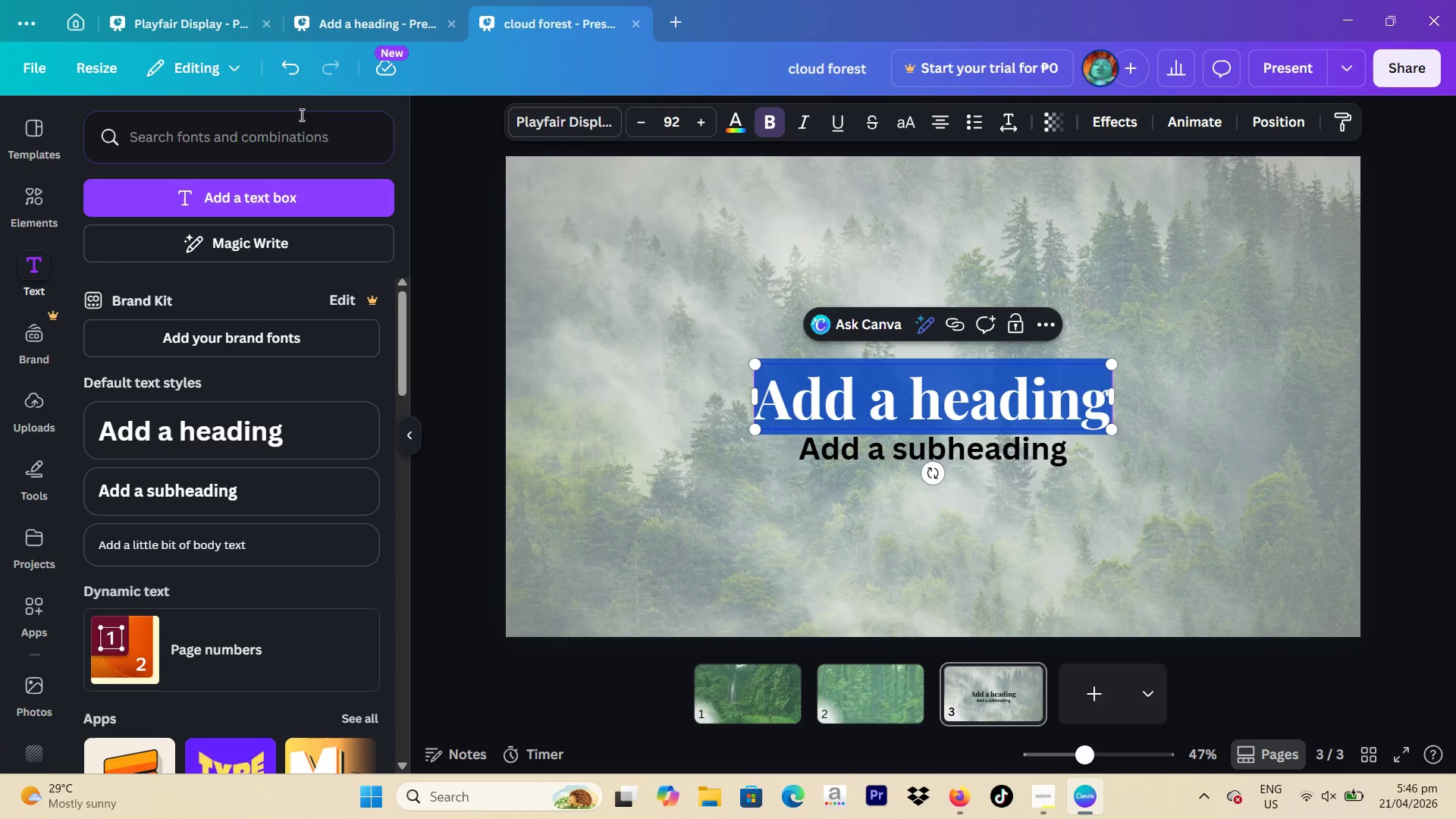 
left_click([295, 135])
 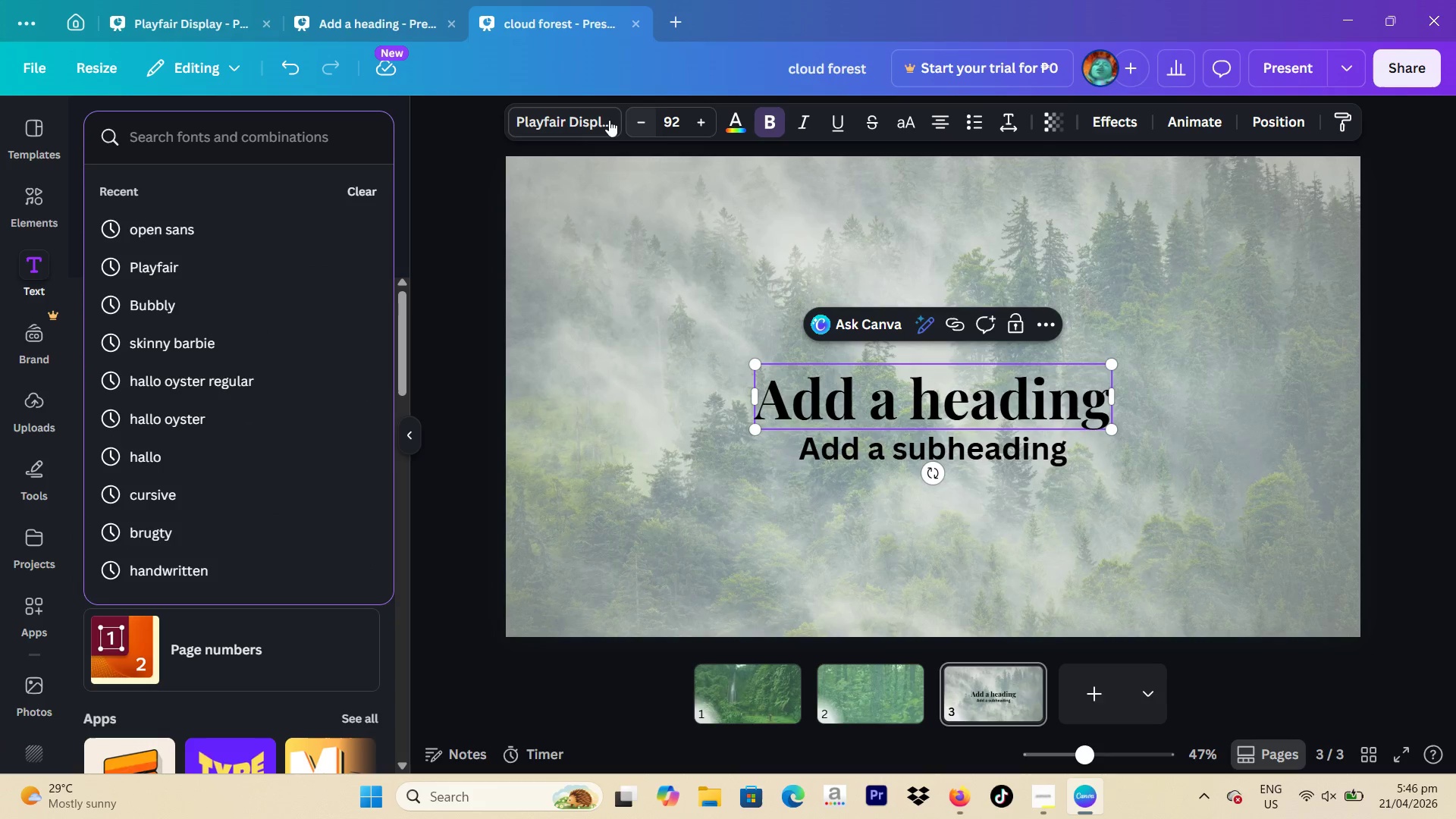 
left_click([609, 120])
 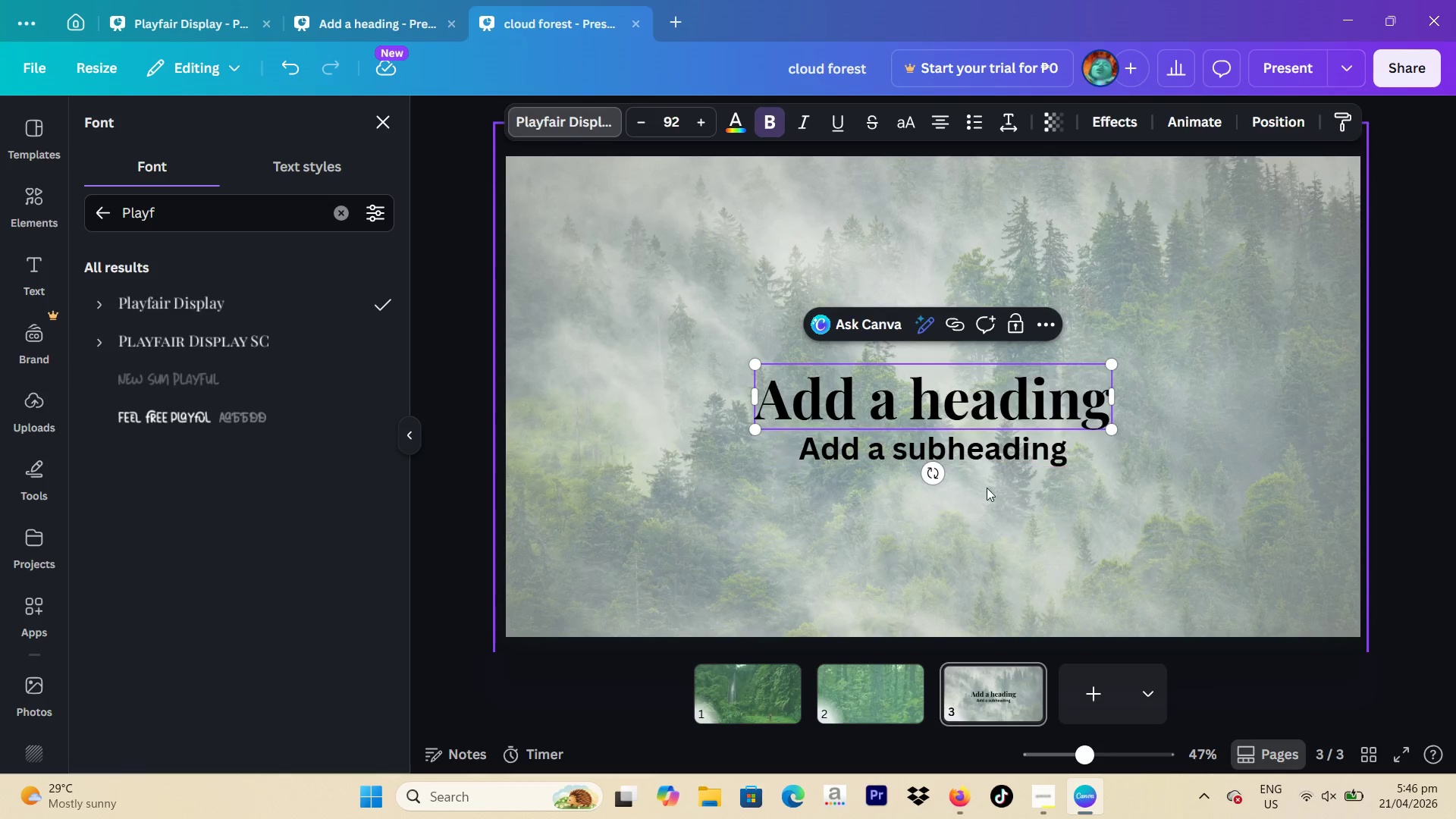 
left_click([891, 438])
 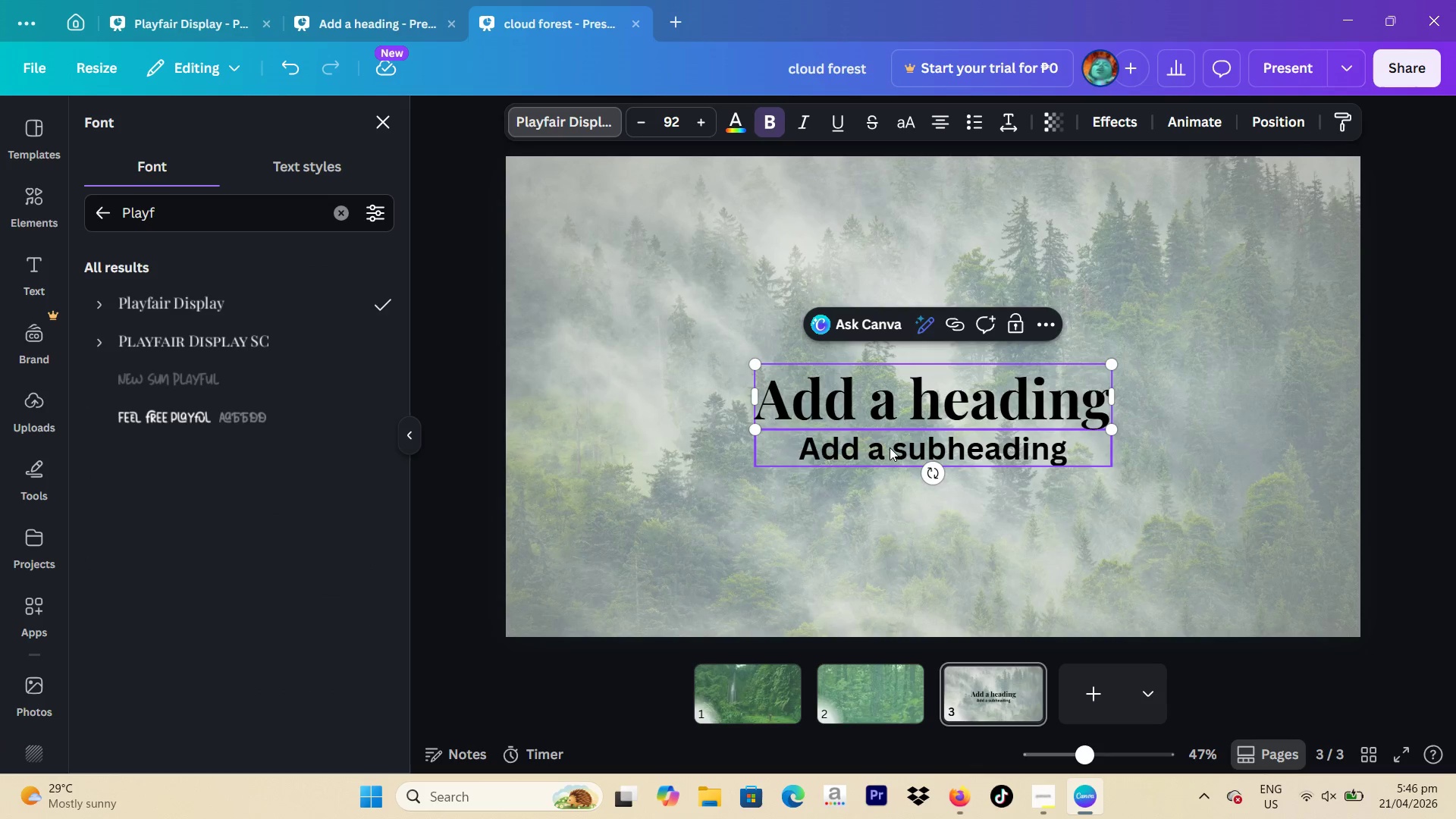 
left_click([890, 448])
 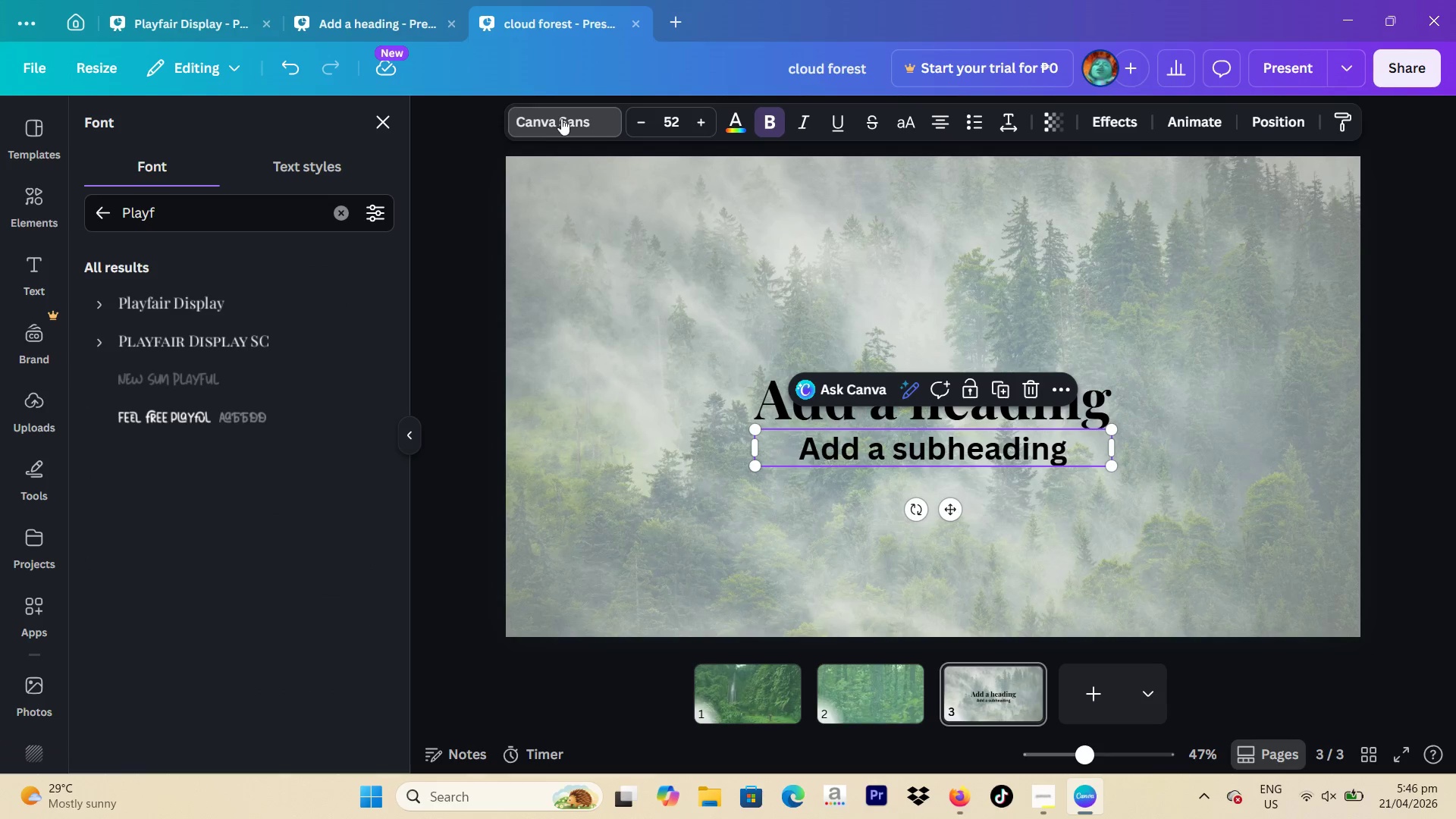 
left_click([564, 123])
 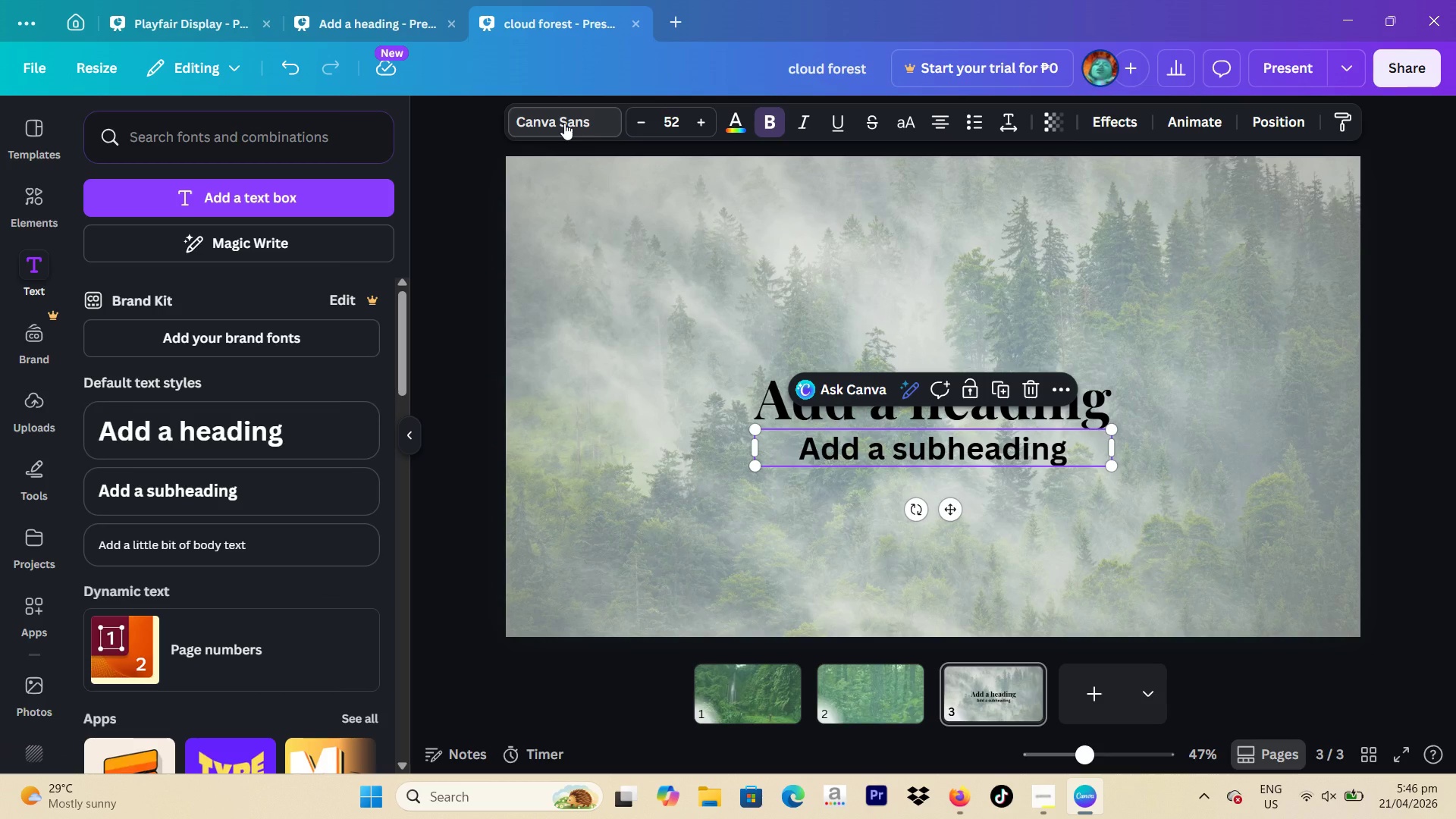 
type(lato)
 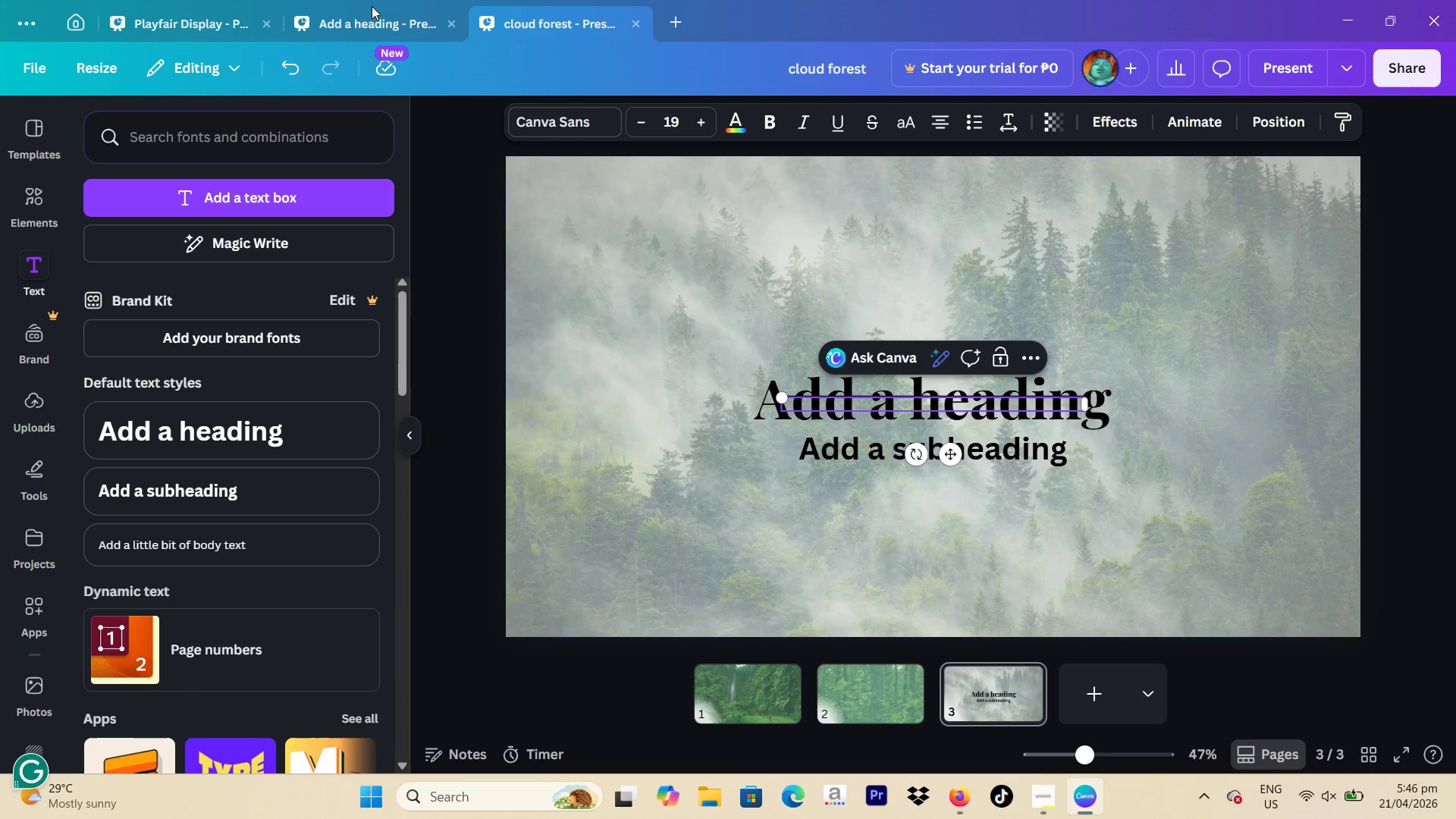 
left_click([294, 74])
 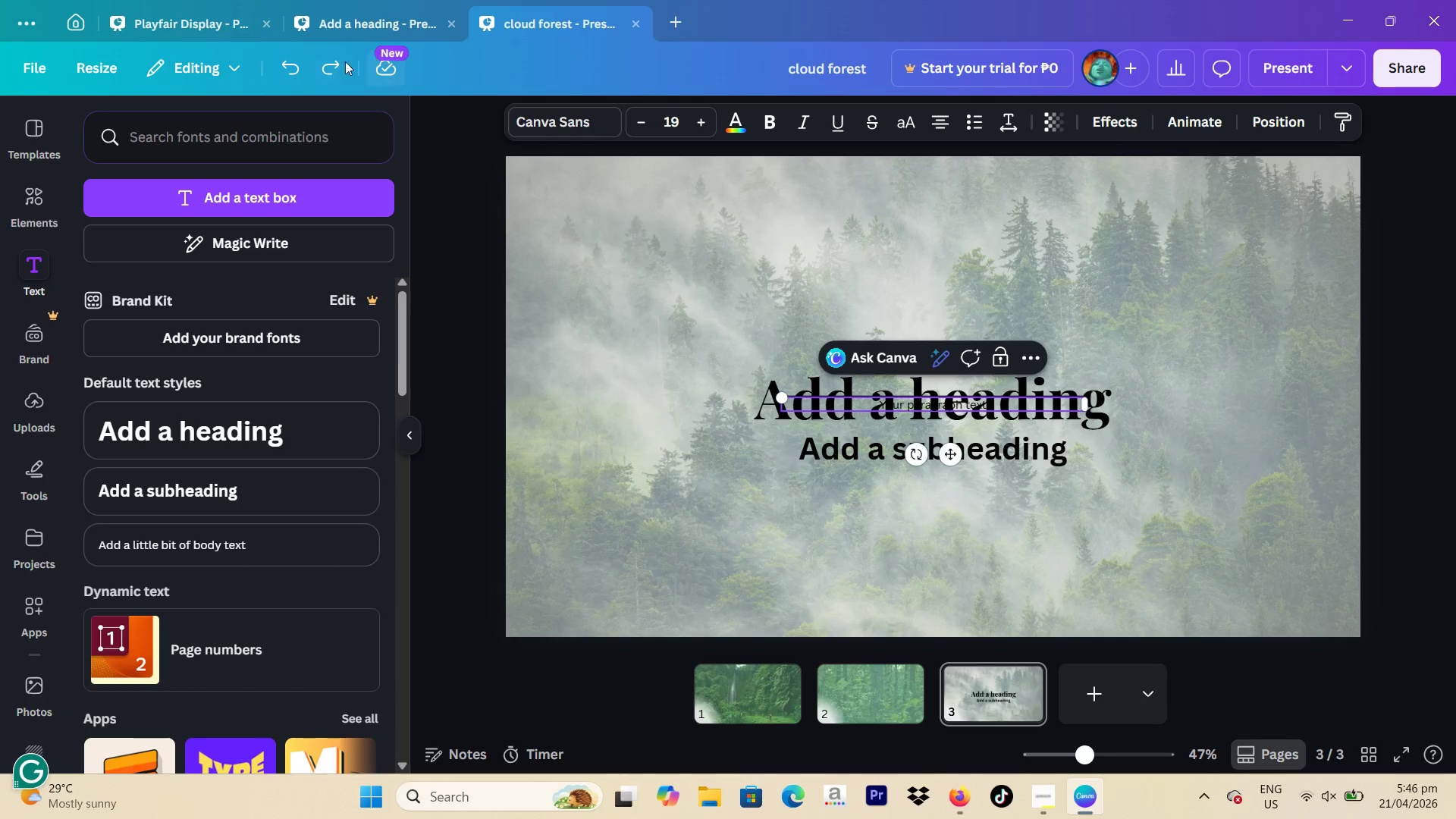 
left_click([281, 66])
 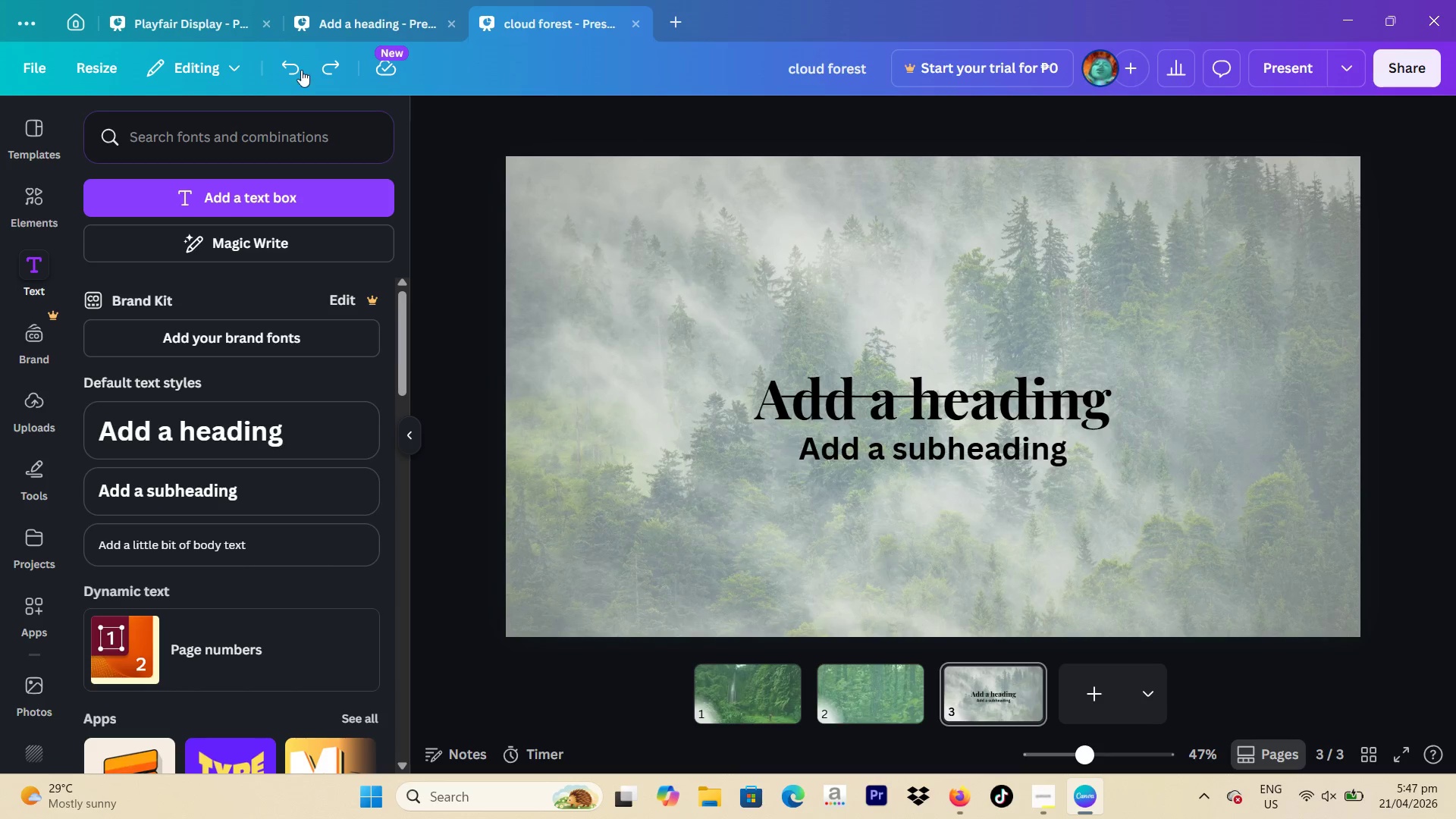 
left_click([289, 71])
 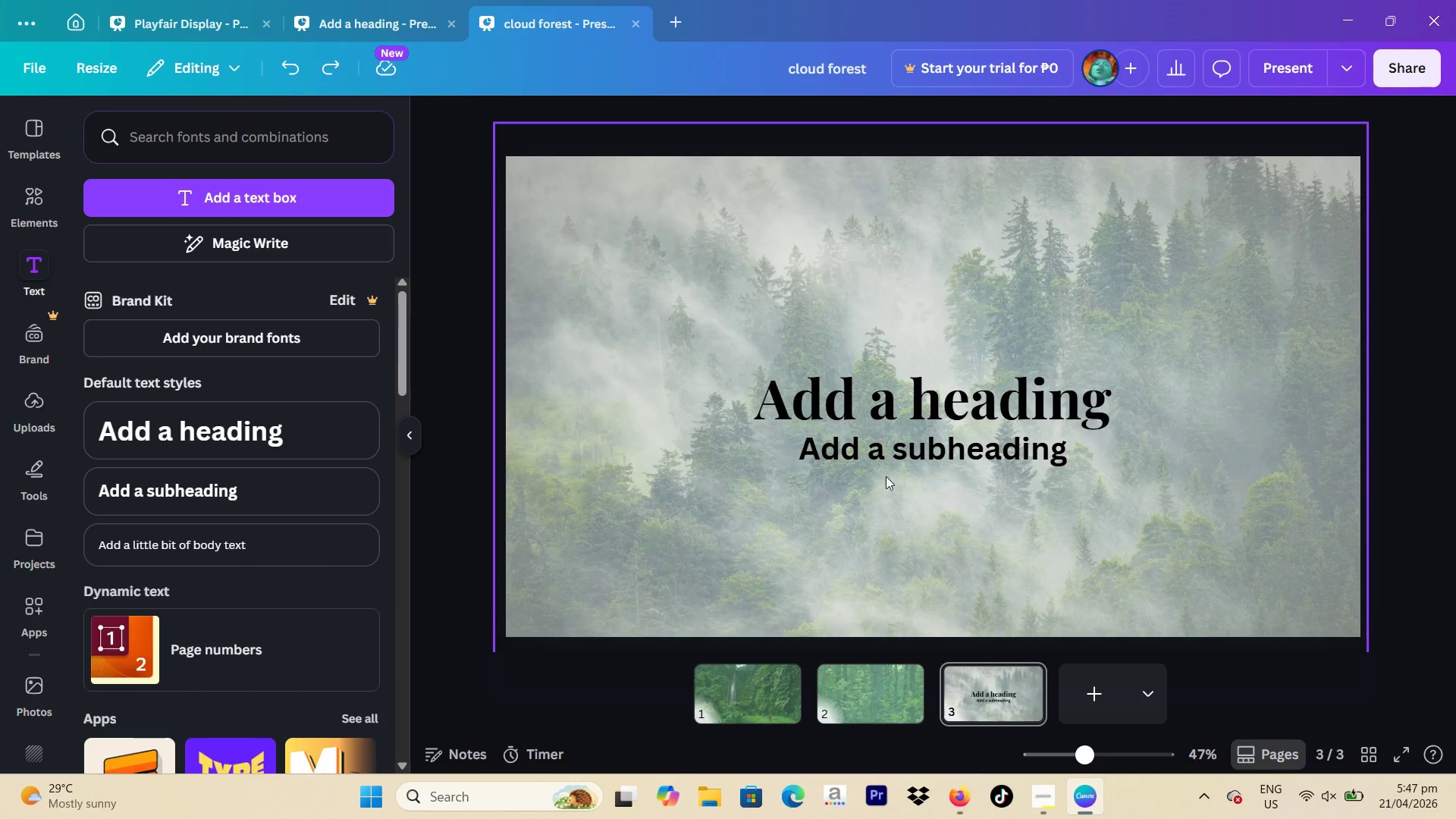 
left_click([885, 462])
 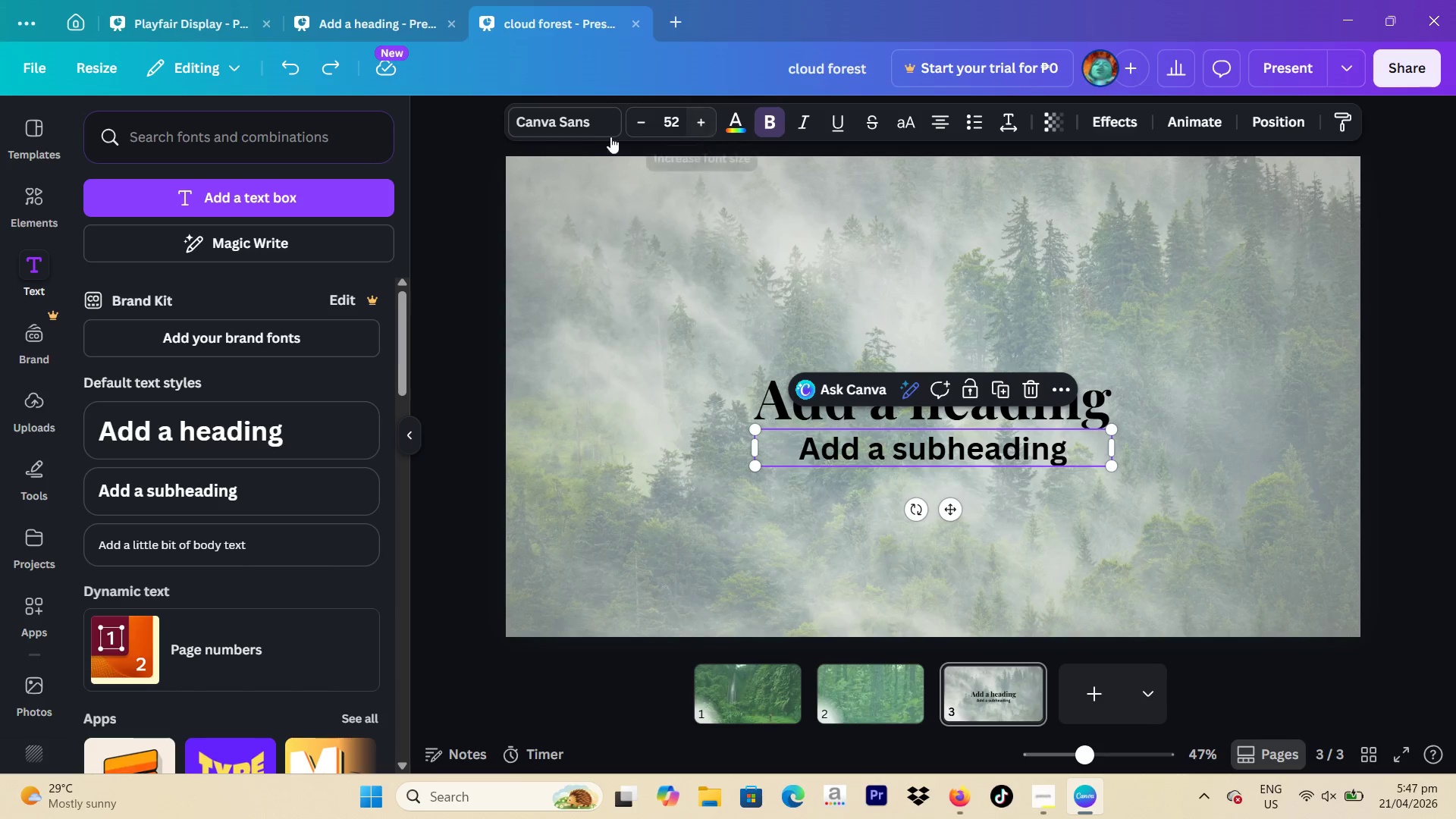 
left_click([588, 129])
 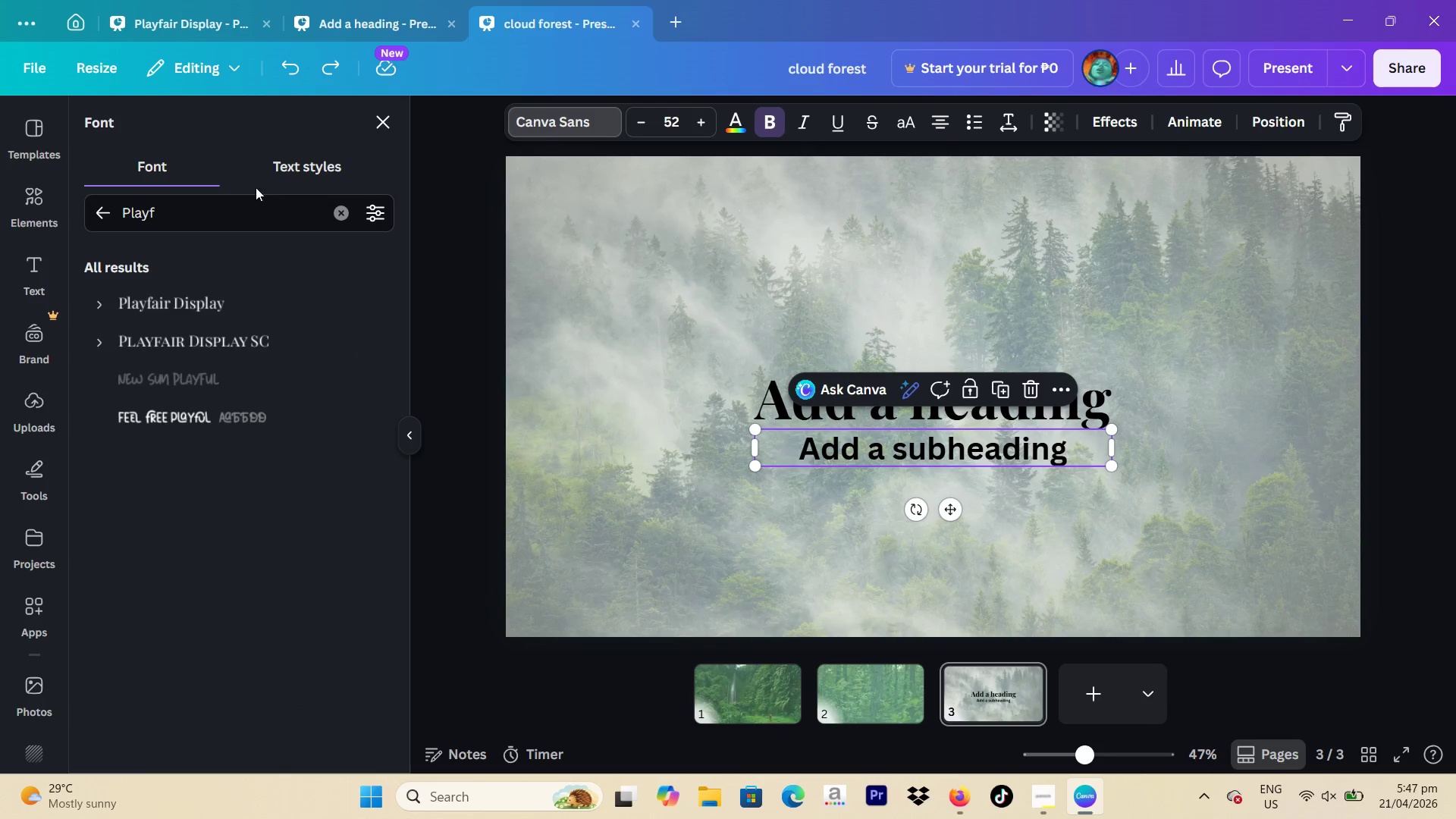 
left_click_drag(start_coordinate=[238, 213], to_coordinate=[212, 213])
 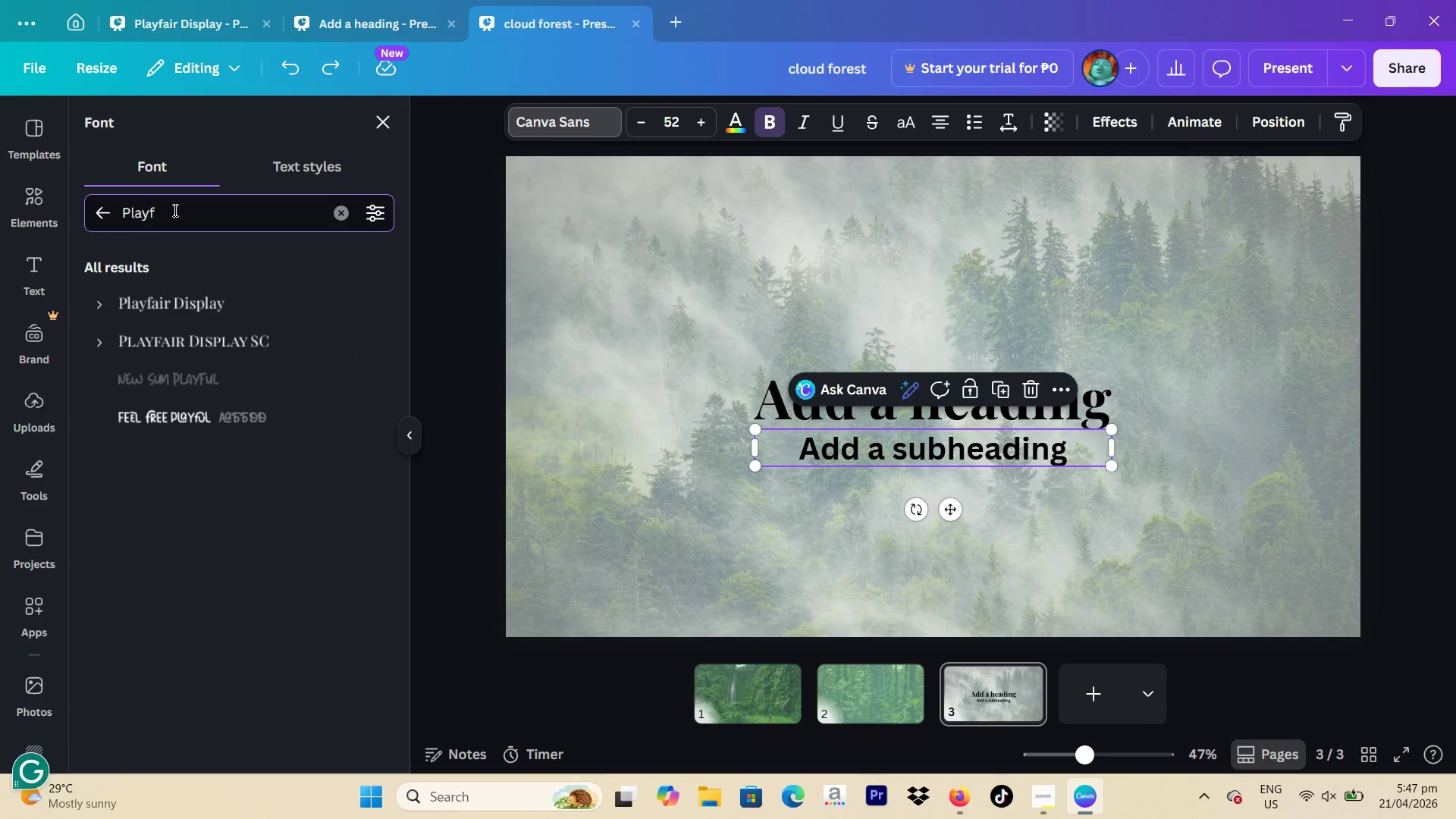 
hold_key(key=Backspace, duration=0.95)
 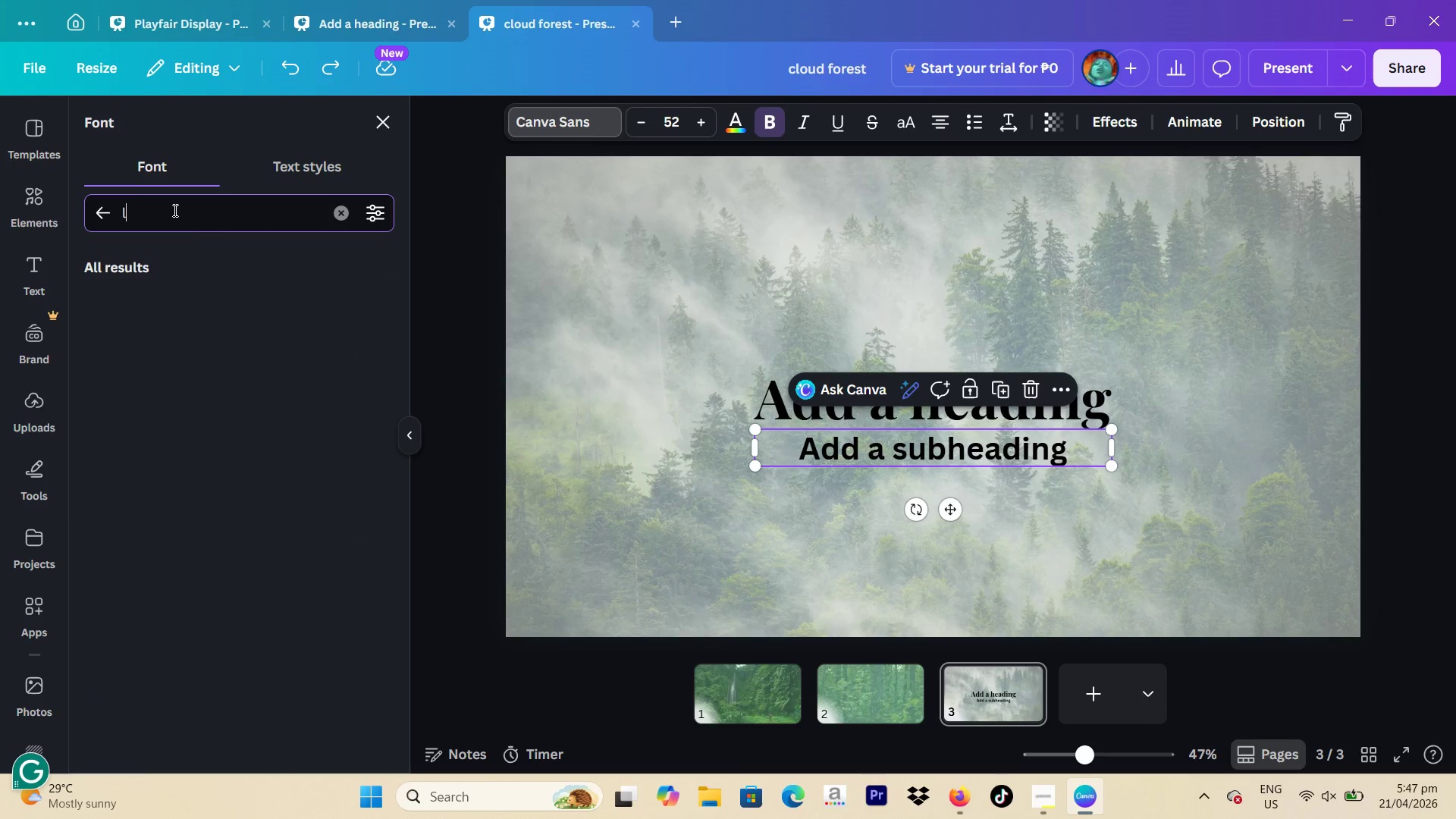 
type(lato)
 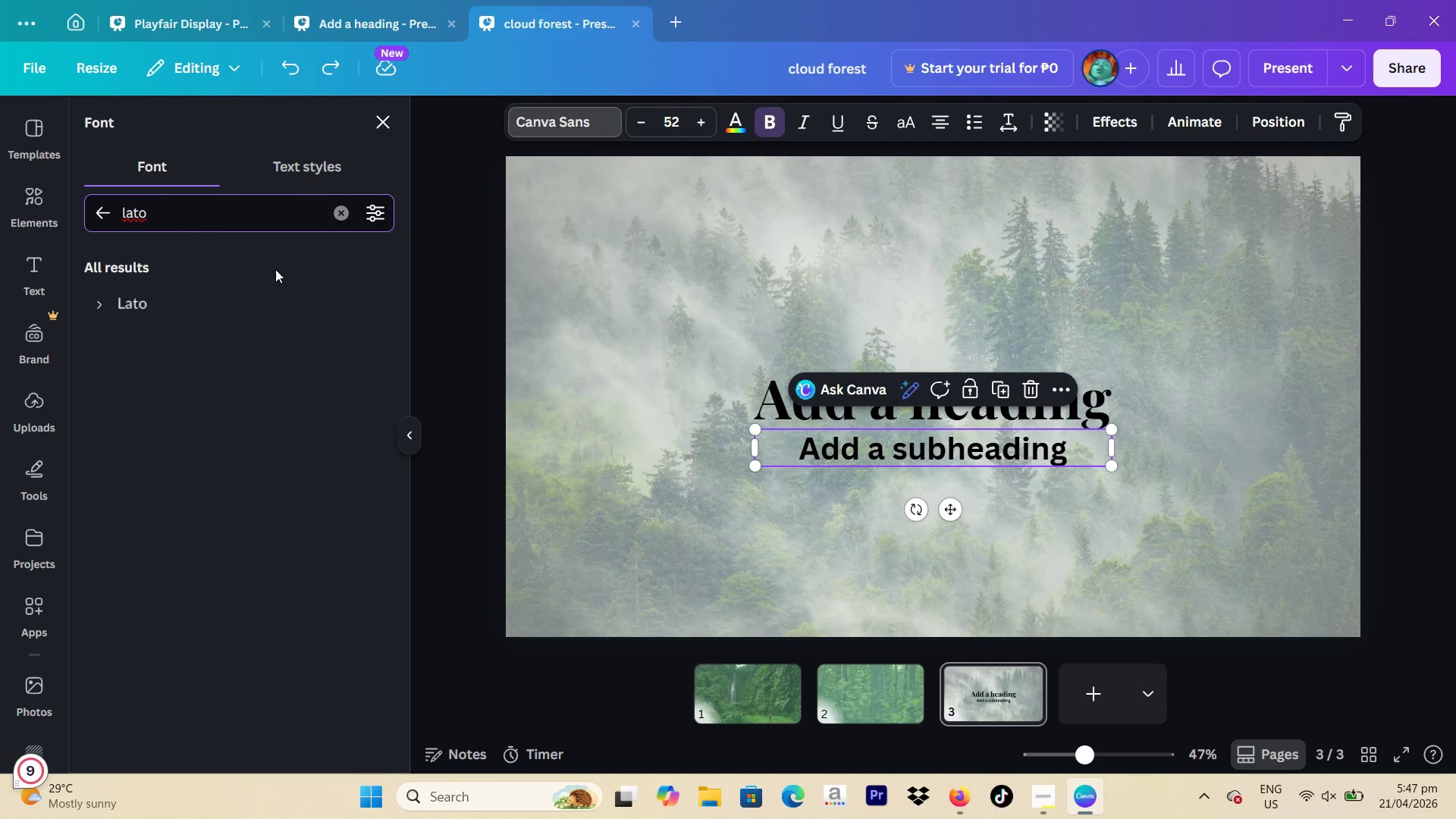 
left_click([258, 293])
 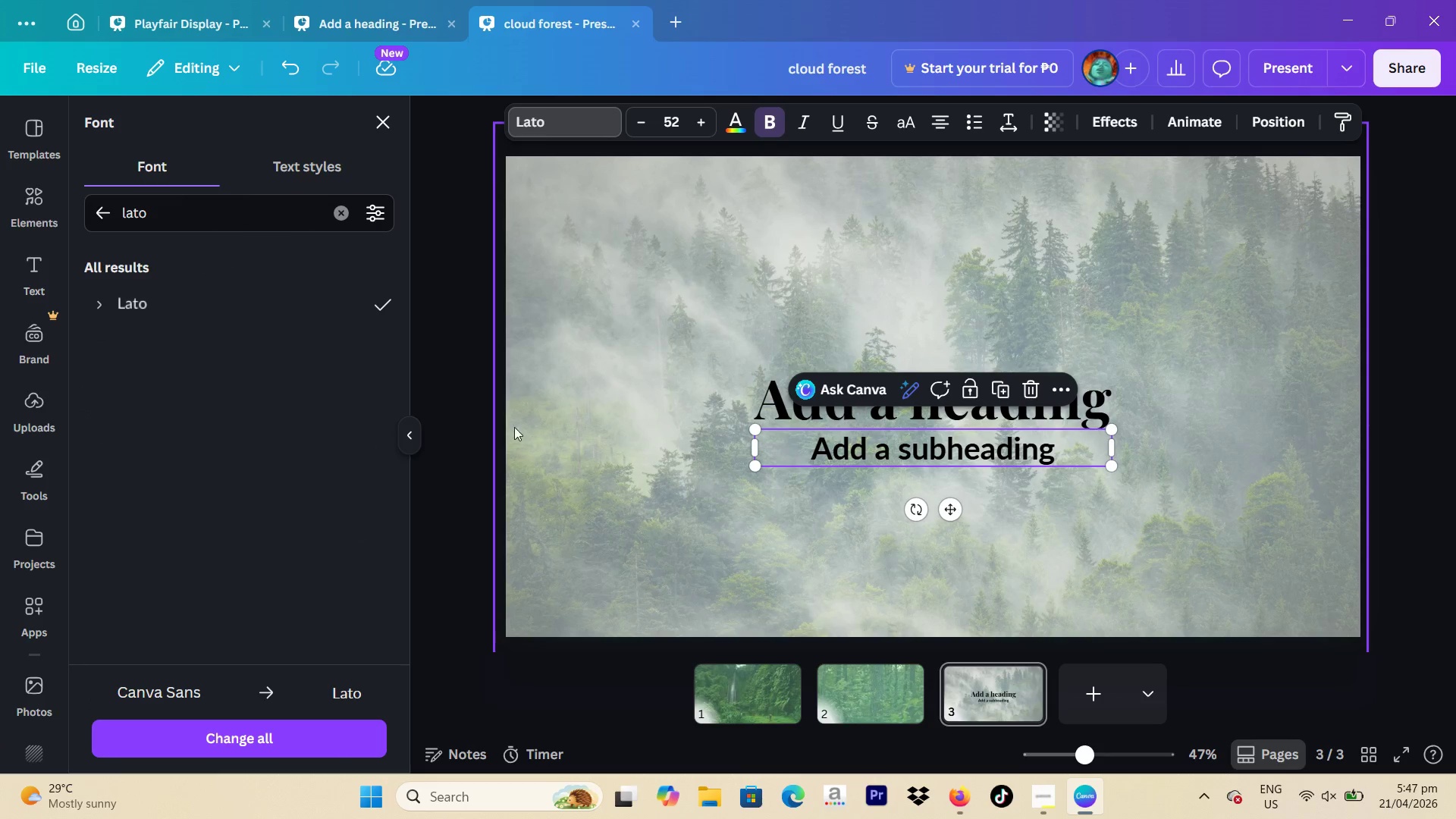 
left_click([461, 340])
 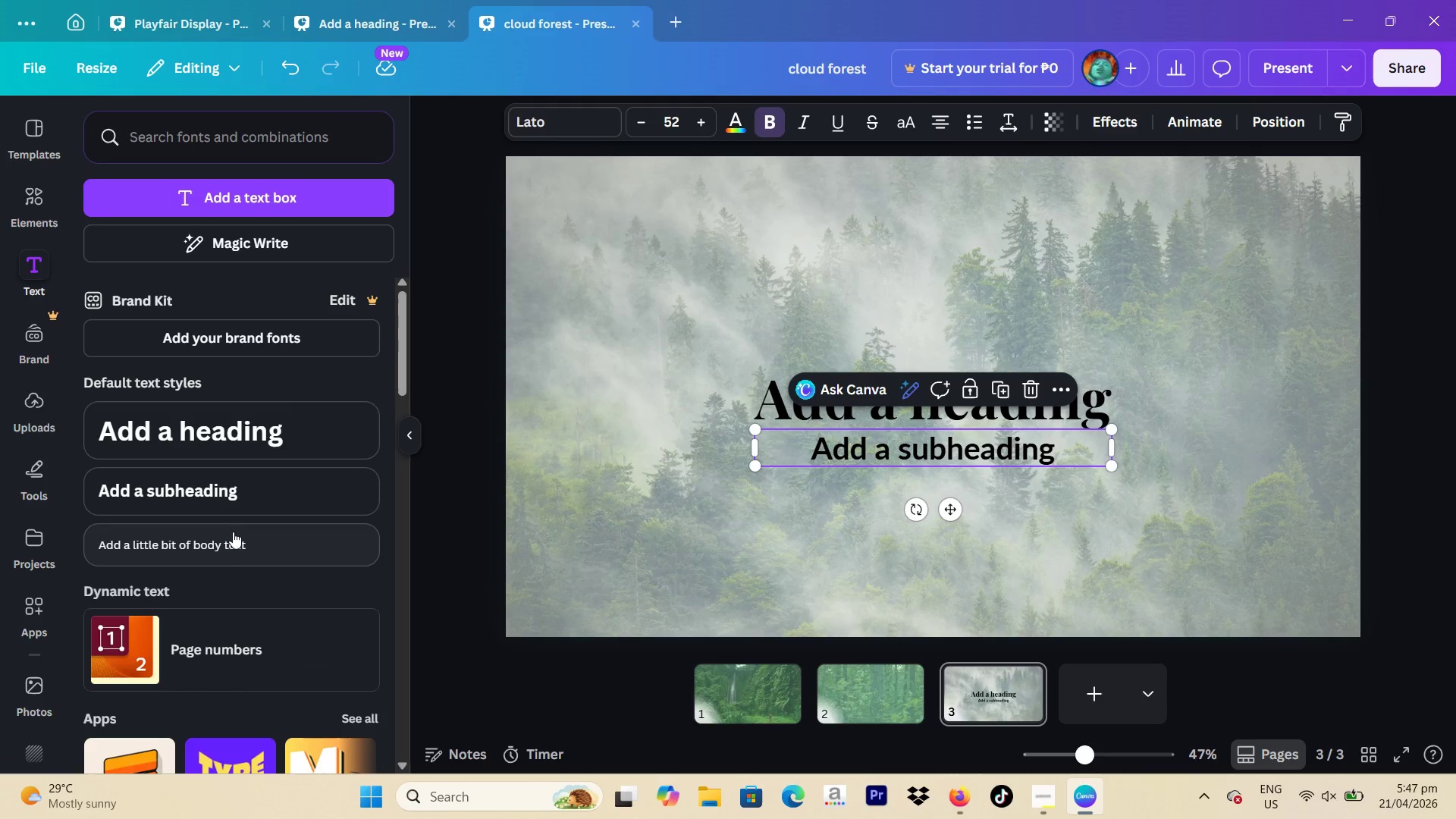 
left_click([233, 555])
 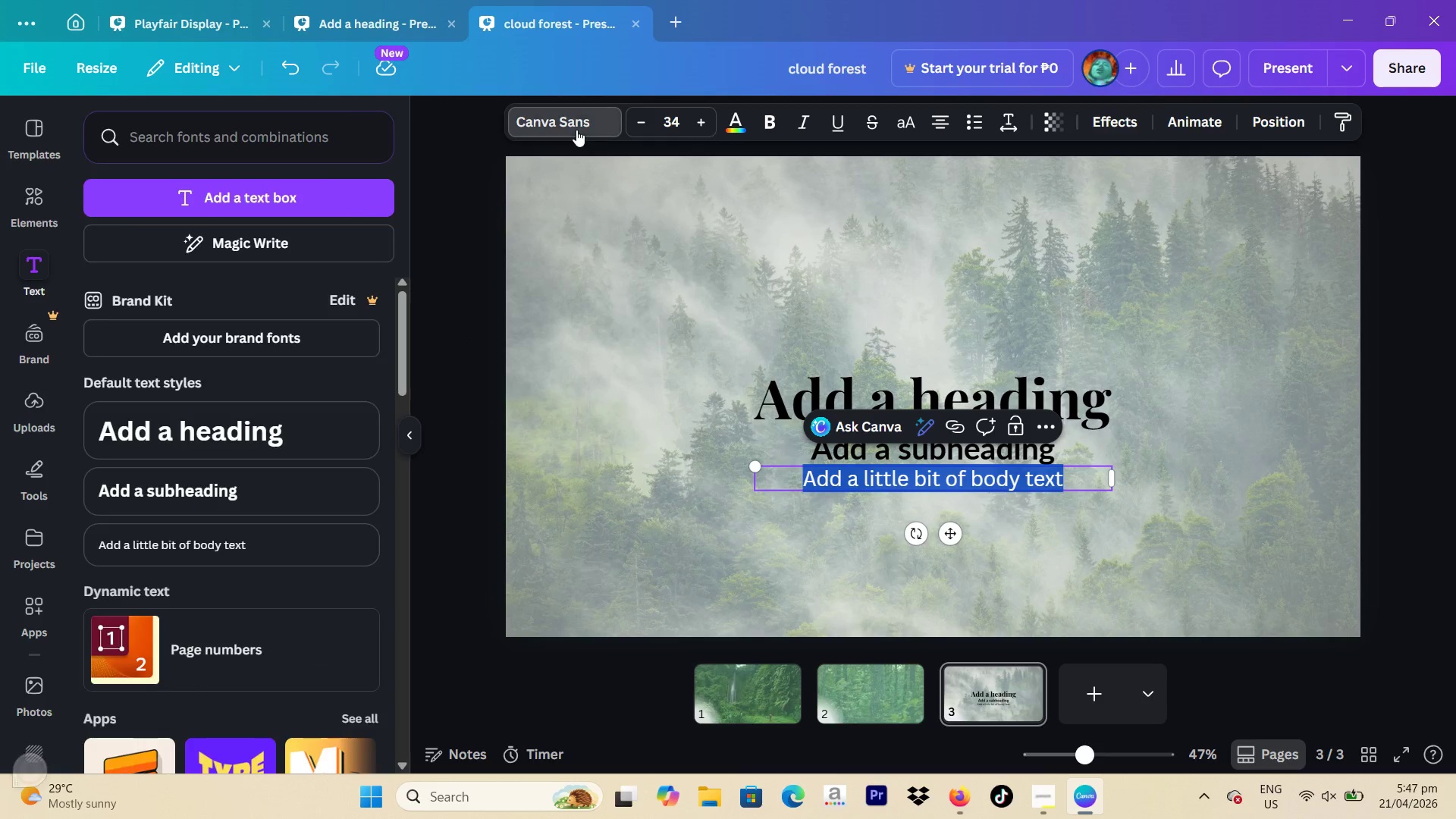 
left_click_drag(start_coordinate=[268, 209], to_coordinate=[96, 217])
 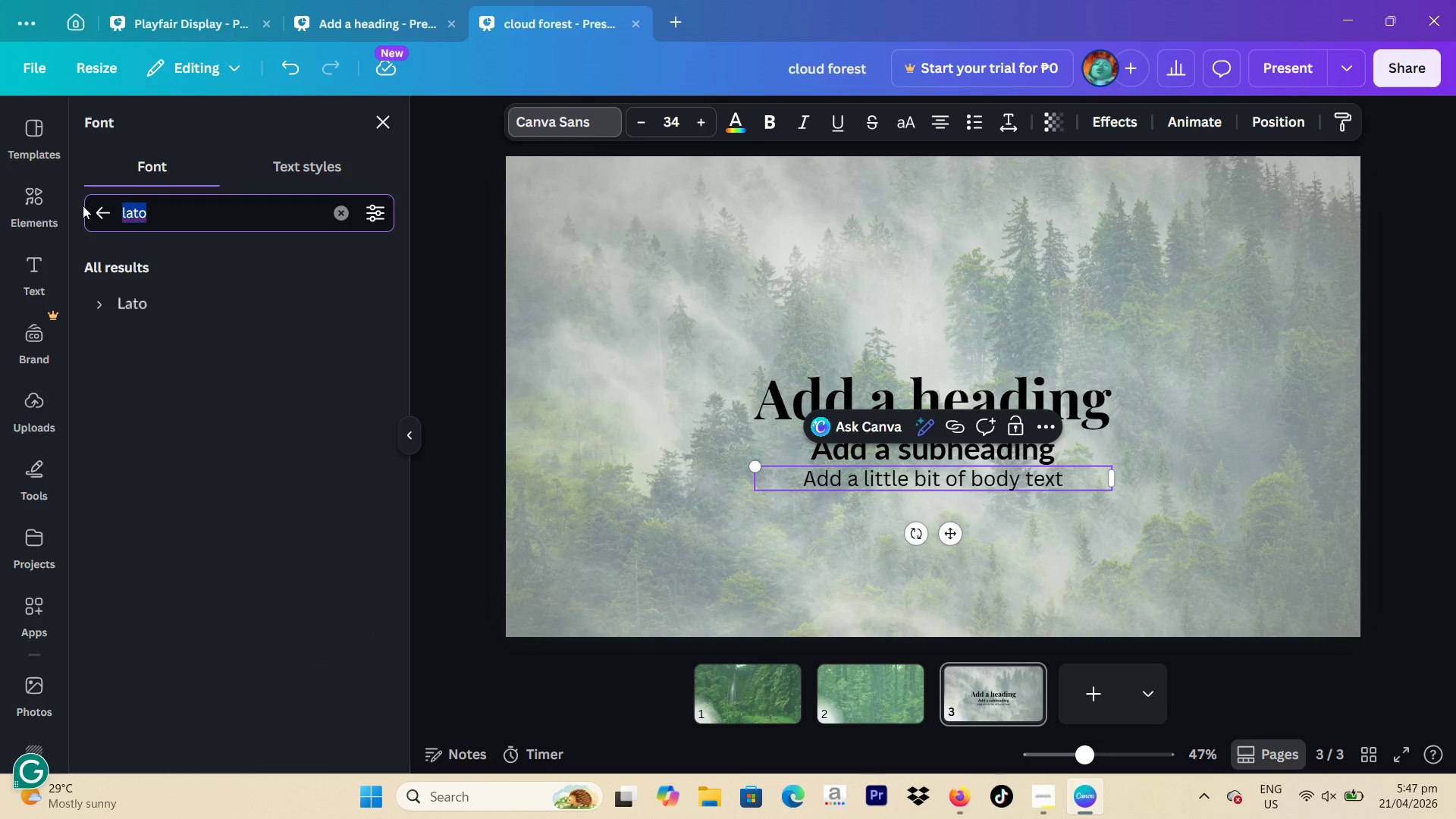 
type(montser)
 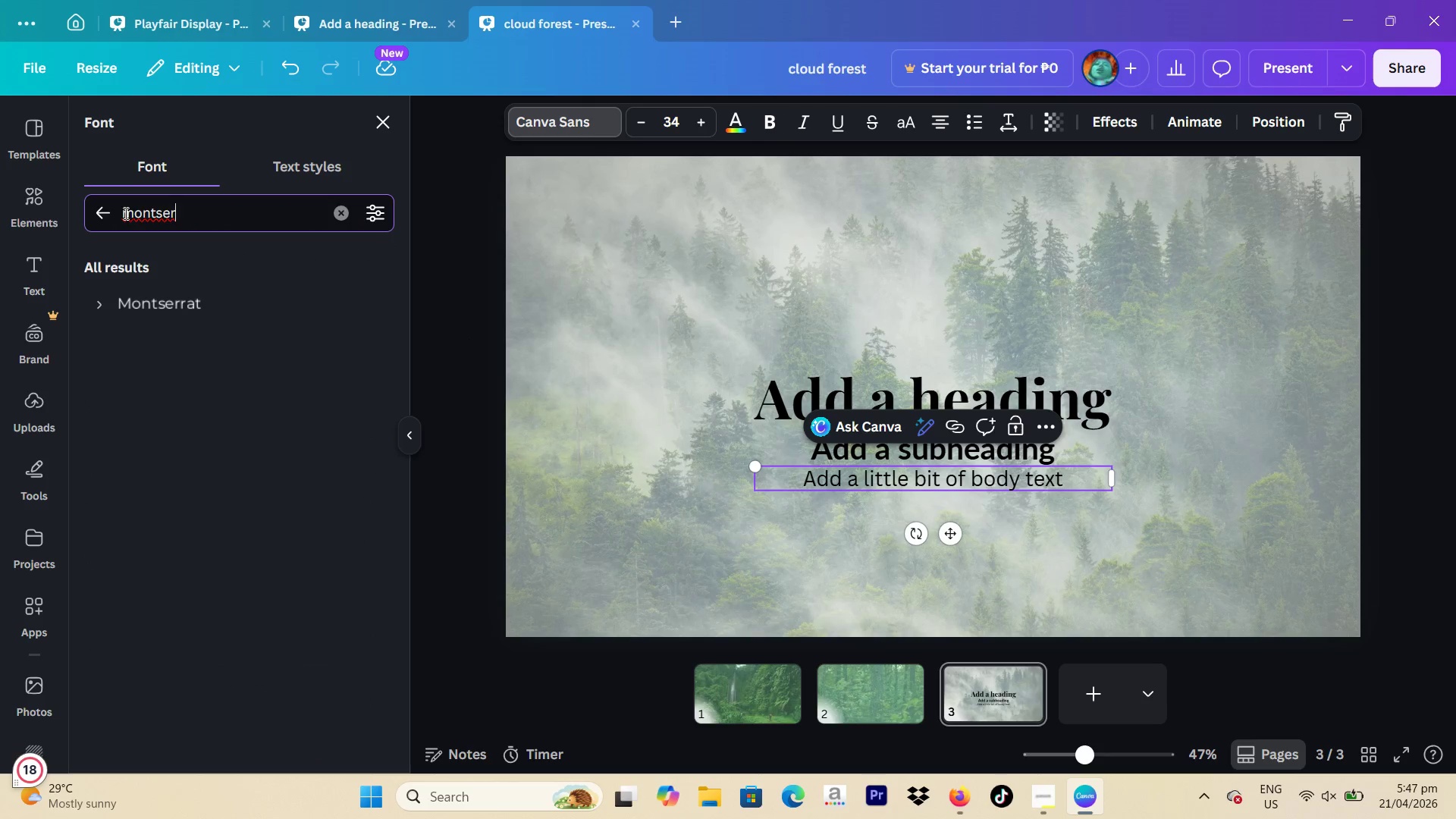 
left_click([180, 303])
 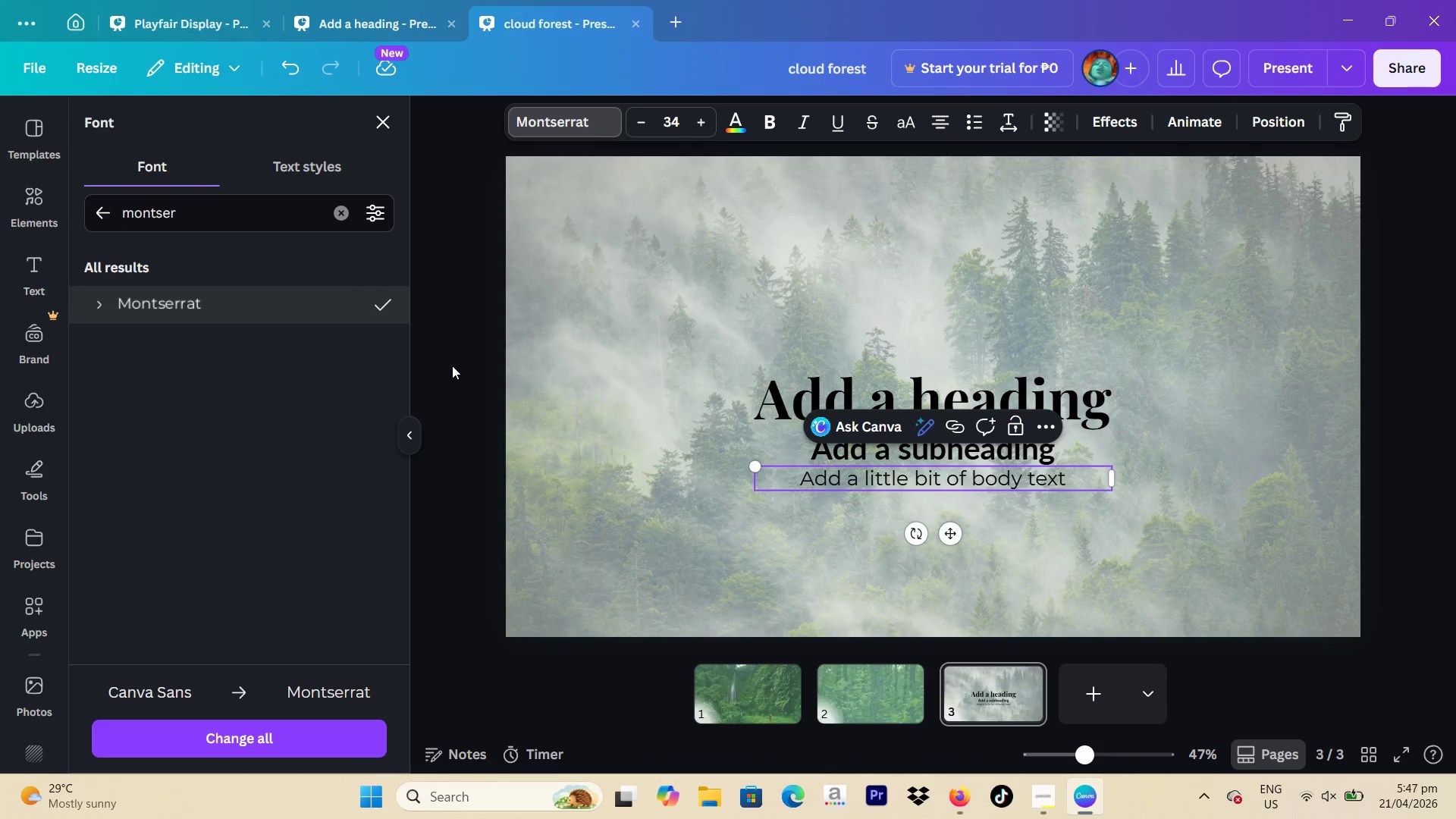 
left_click([452, 366])
 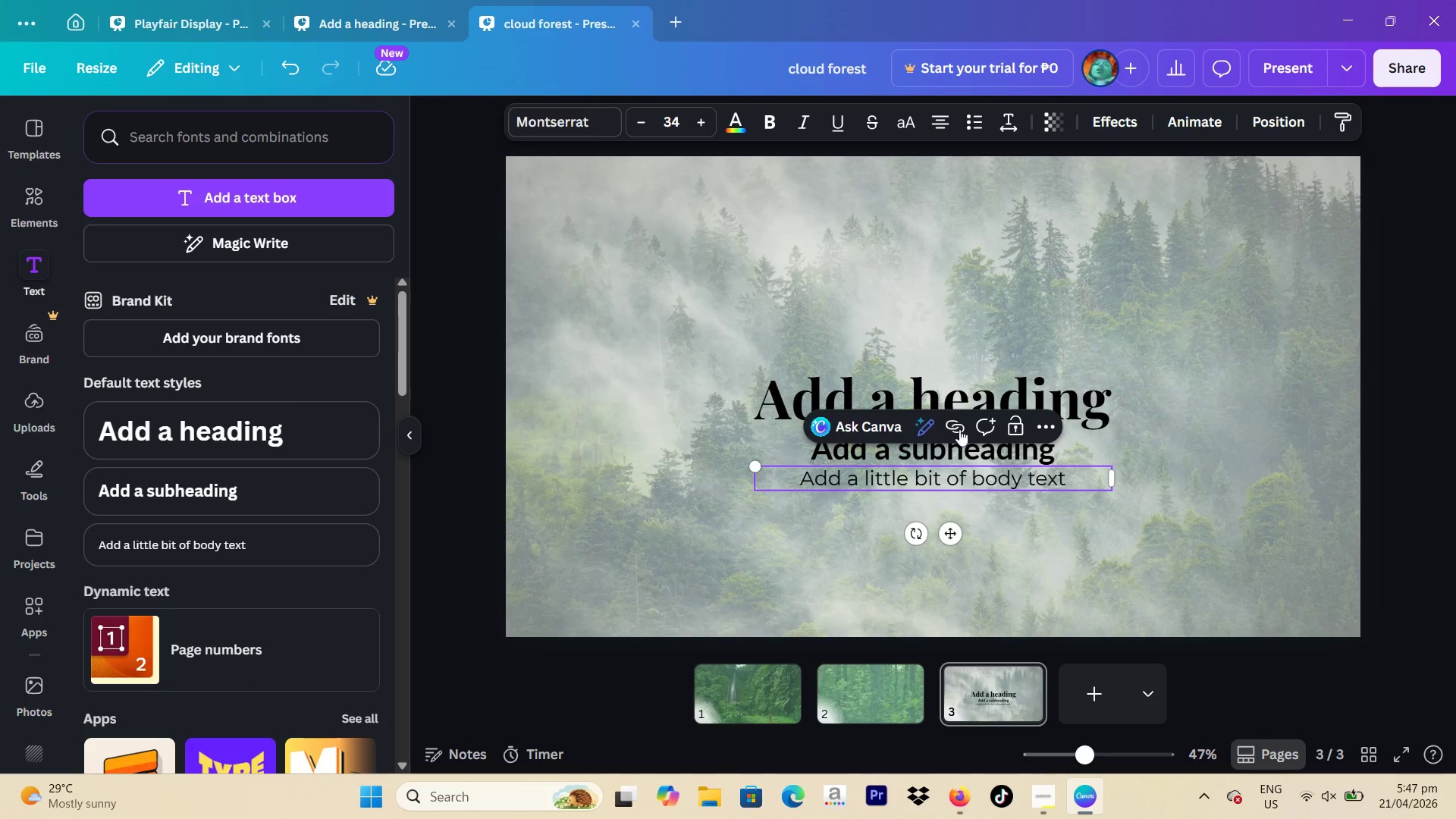 
left_click_drag(start_coordinate=[932, 391], to_coordinate=[759, 712])
 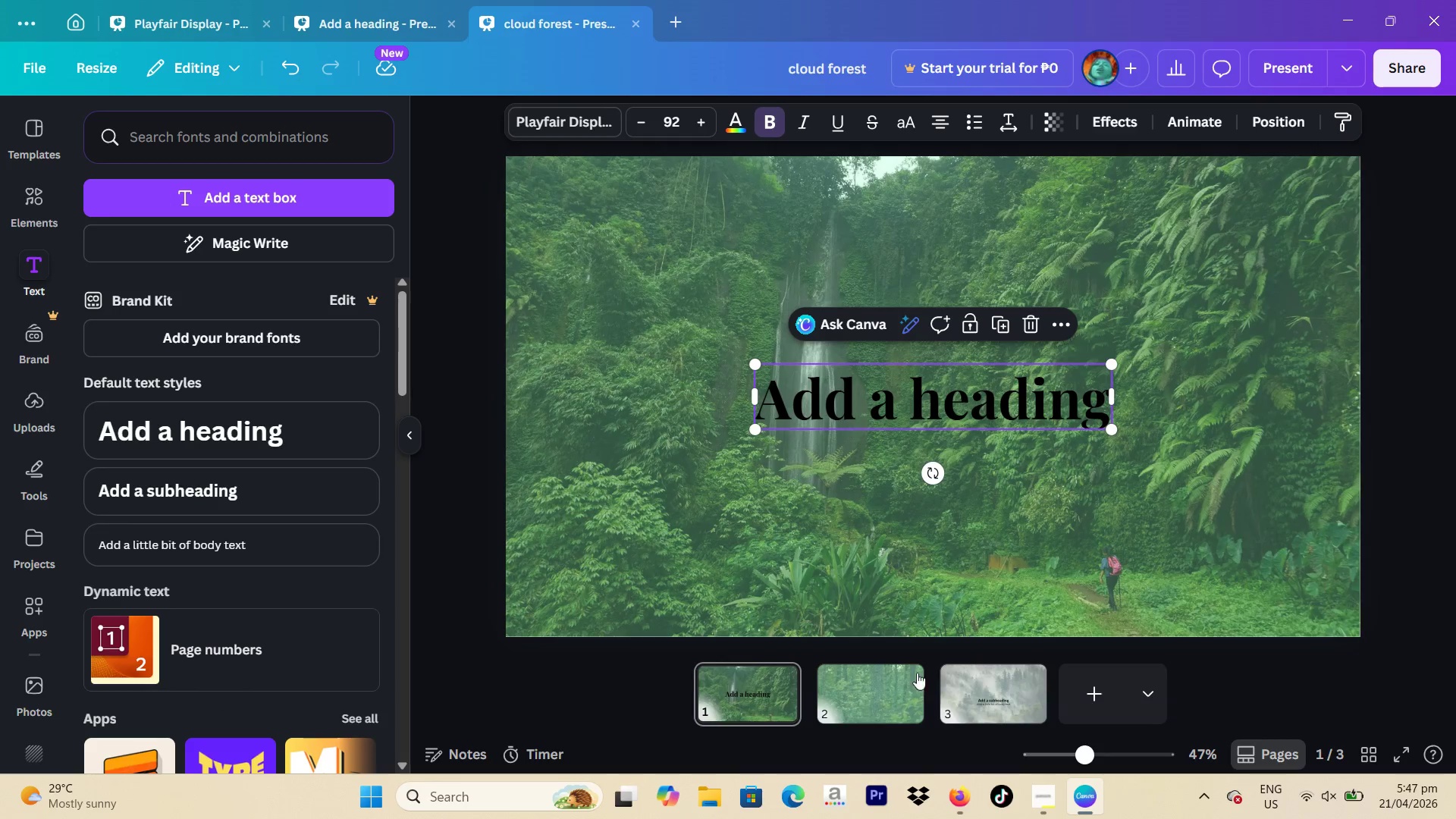 
left_click([982, 689])
 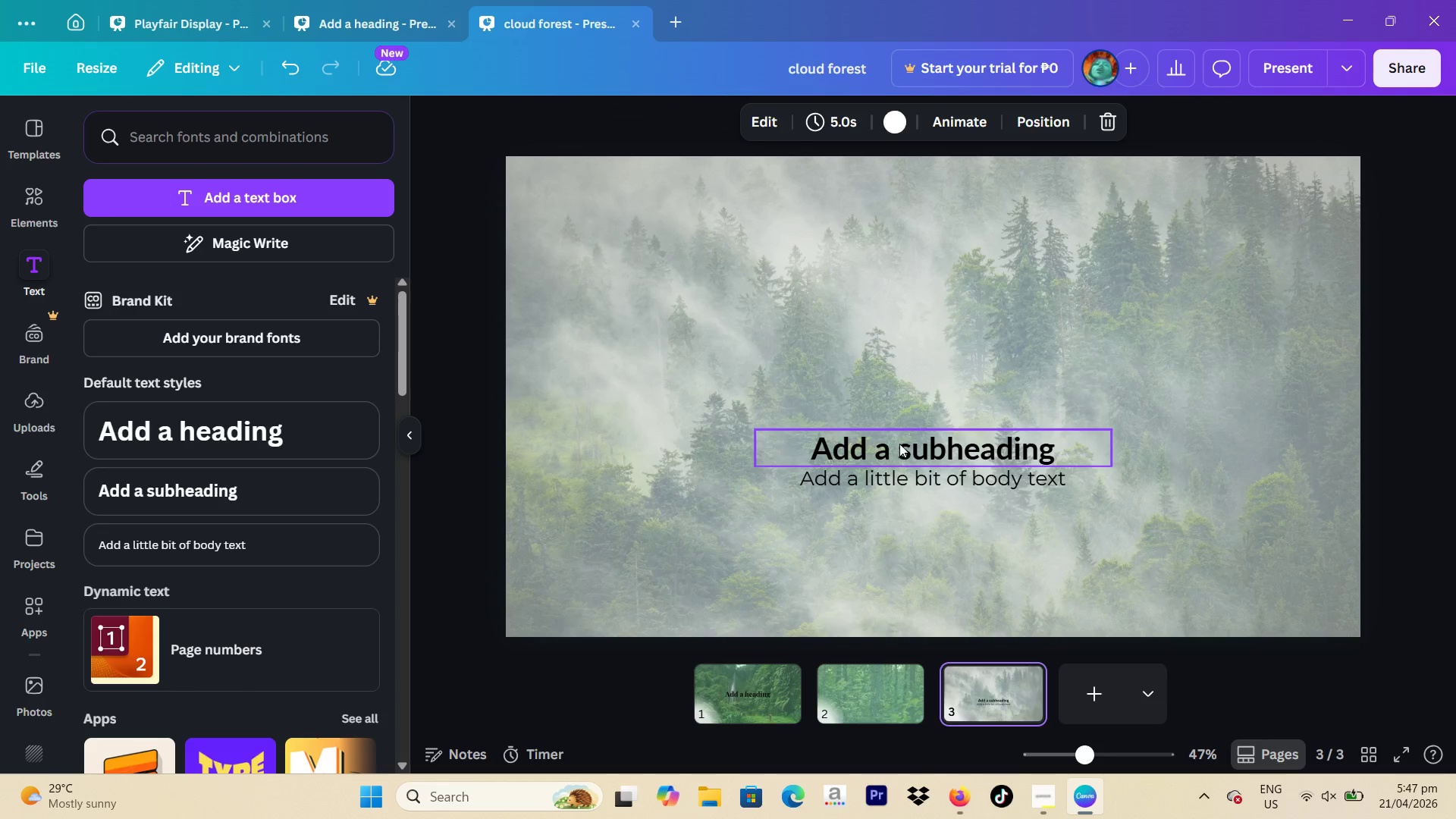 
left_click_drag(start_coordinate=[899, 442], to_coordinate=[789, 684])
 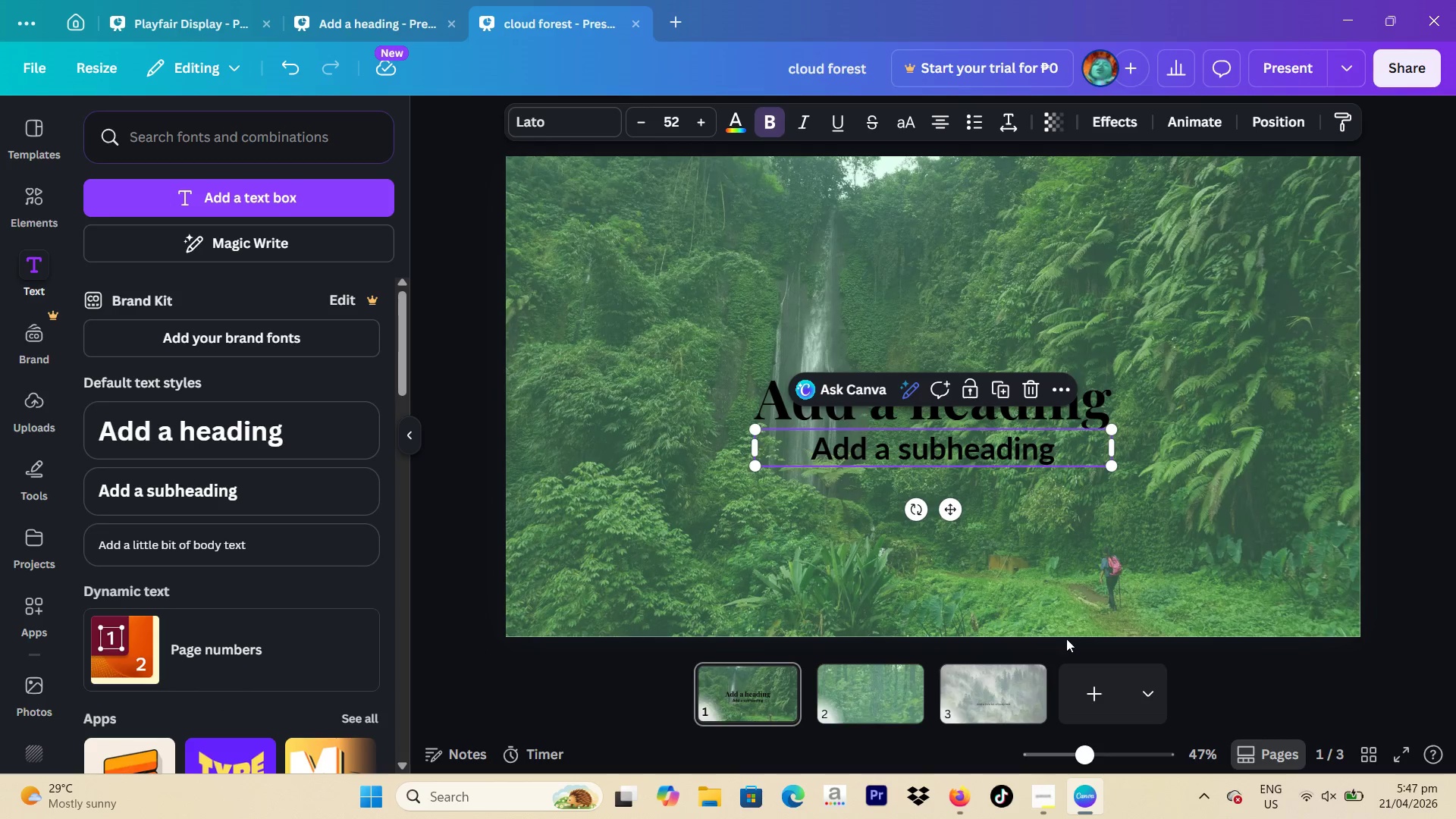 
left_click([1026, 673])
 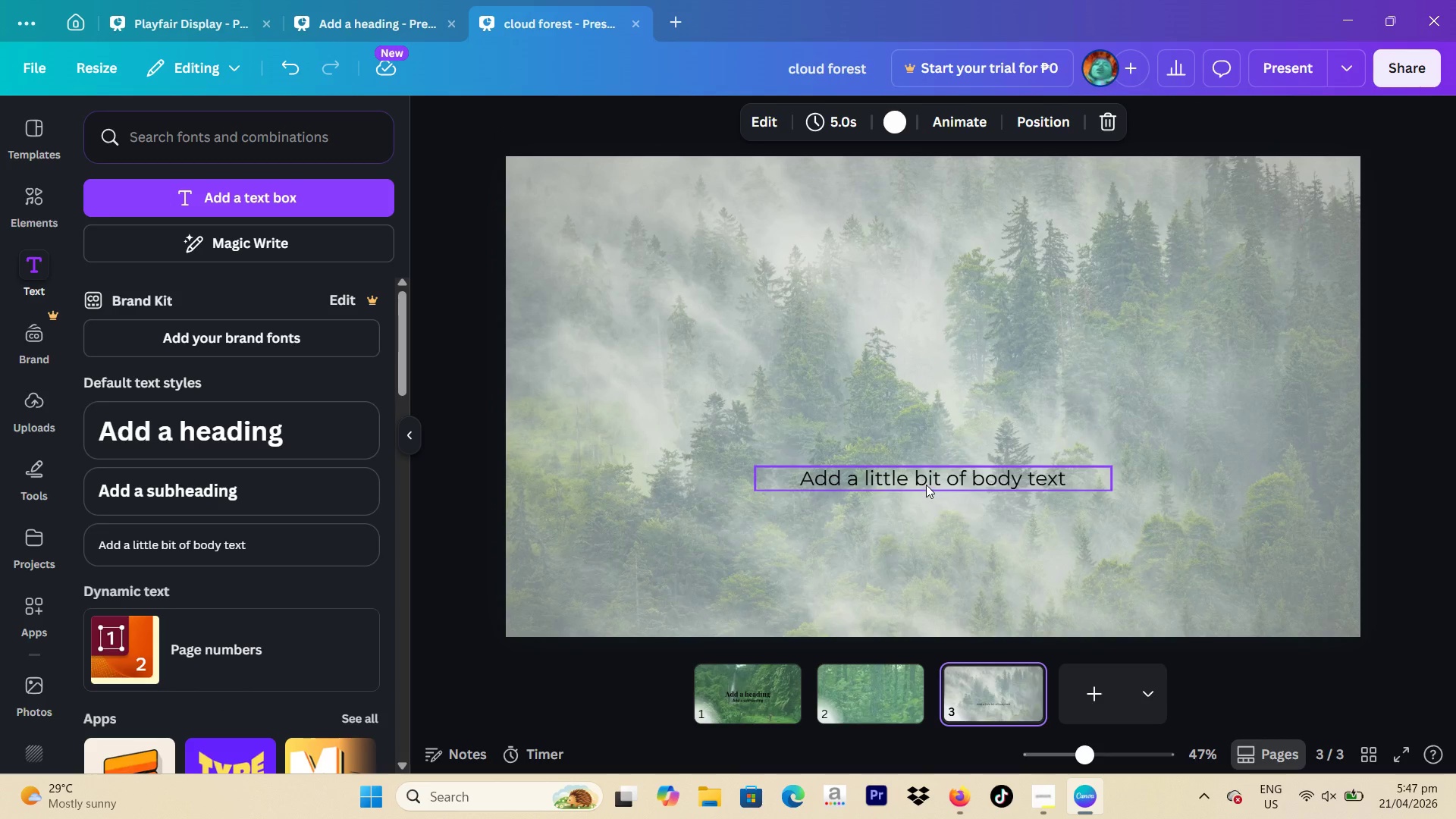 
left_click_drag(start_coordinate=[924, 484], to_coordinate=[767, 695])
 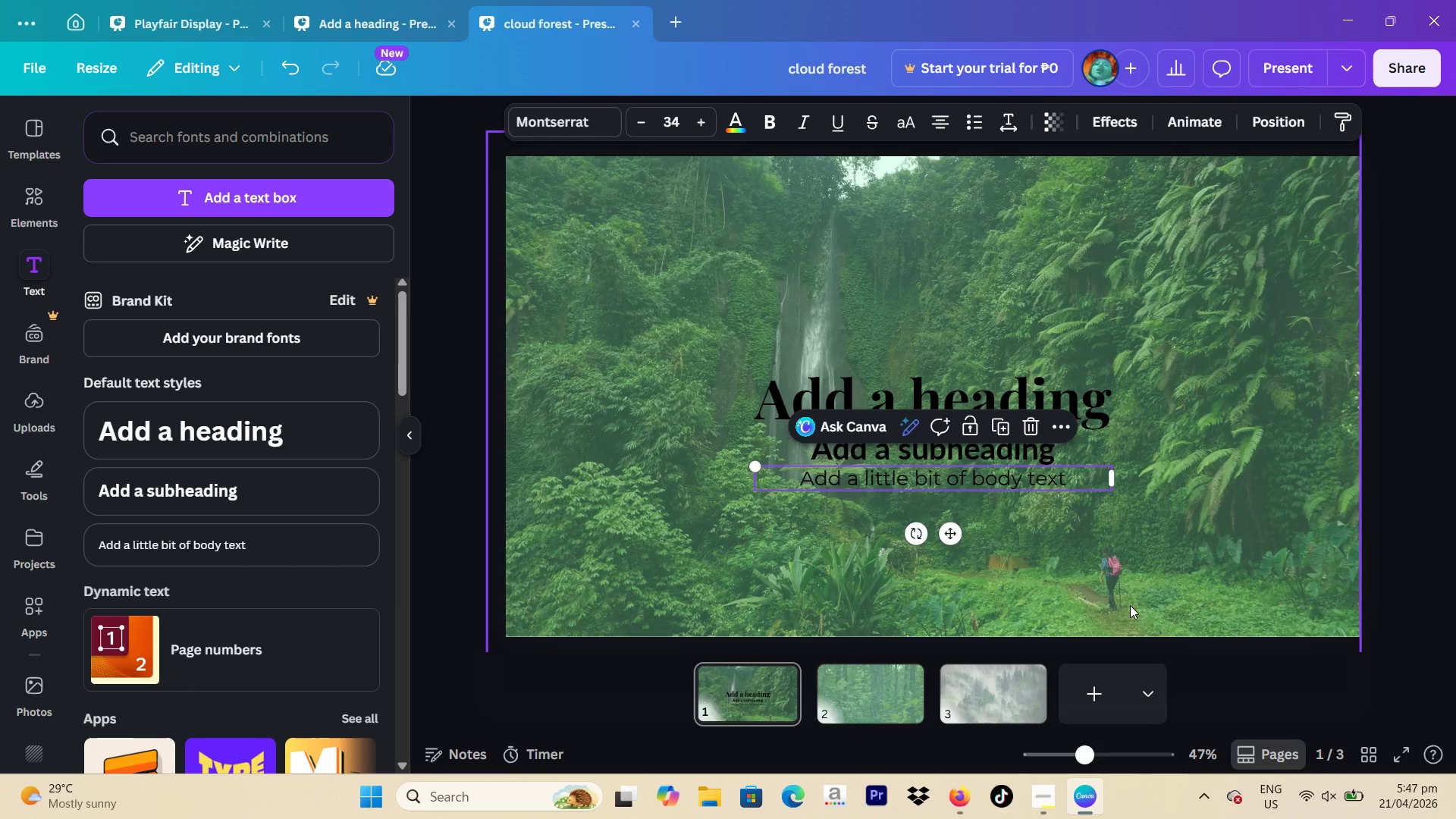 
left_click([893, 265])
 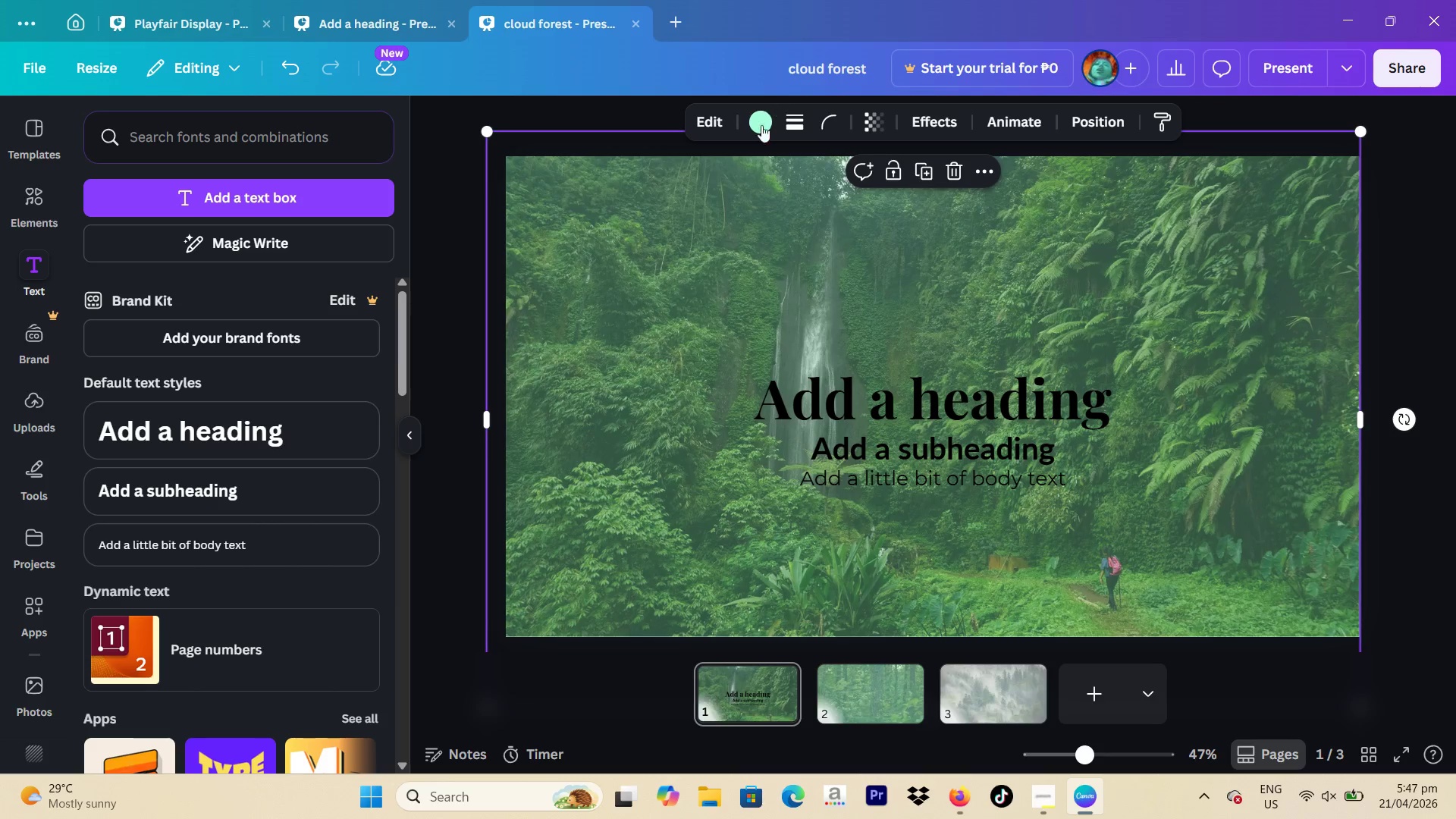 
left_click([755, 136])
 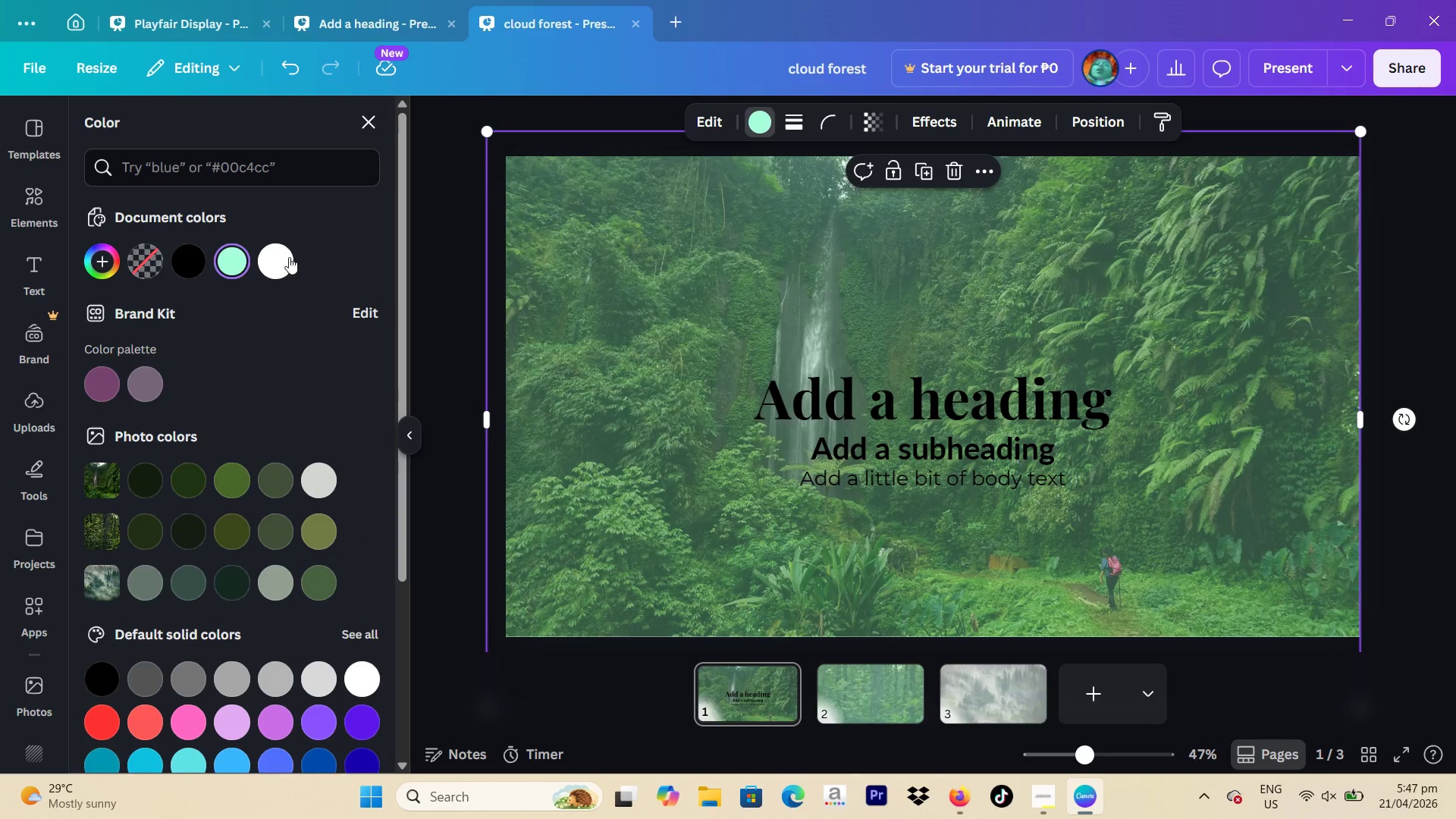 
left_click([282, 256])
 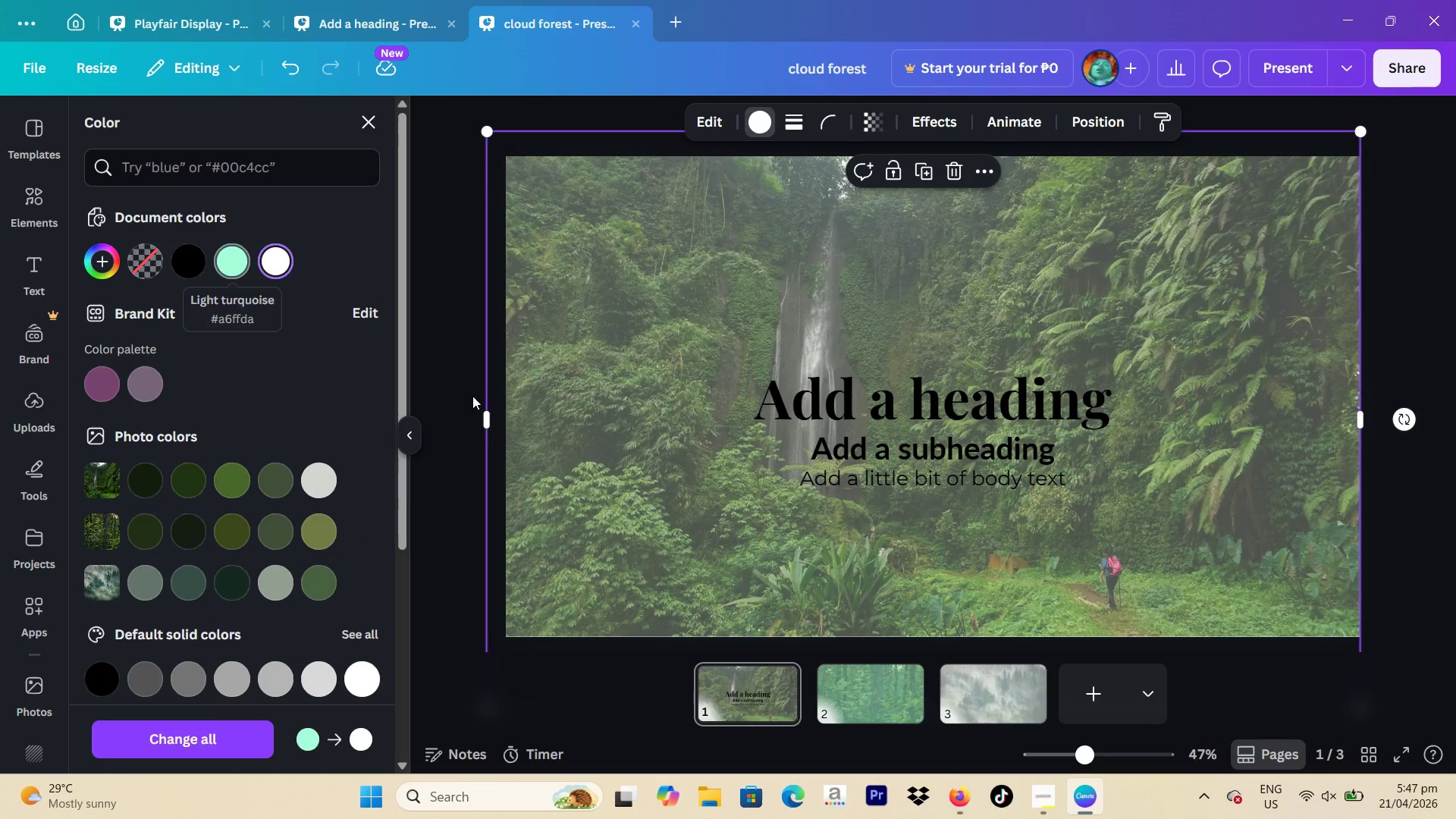 
wait(8.05)
 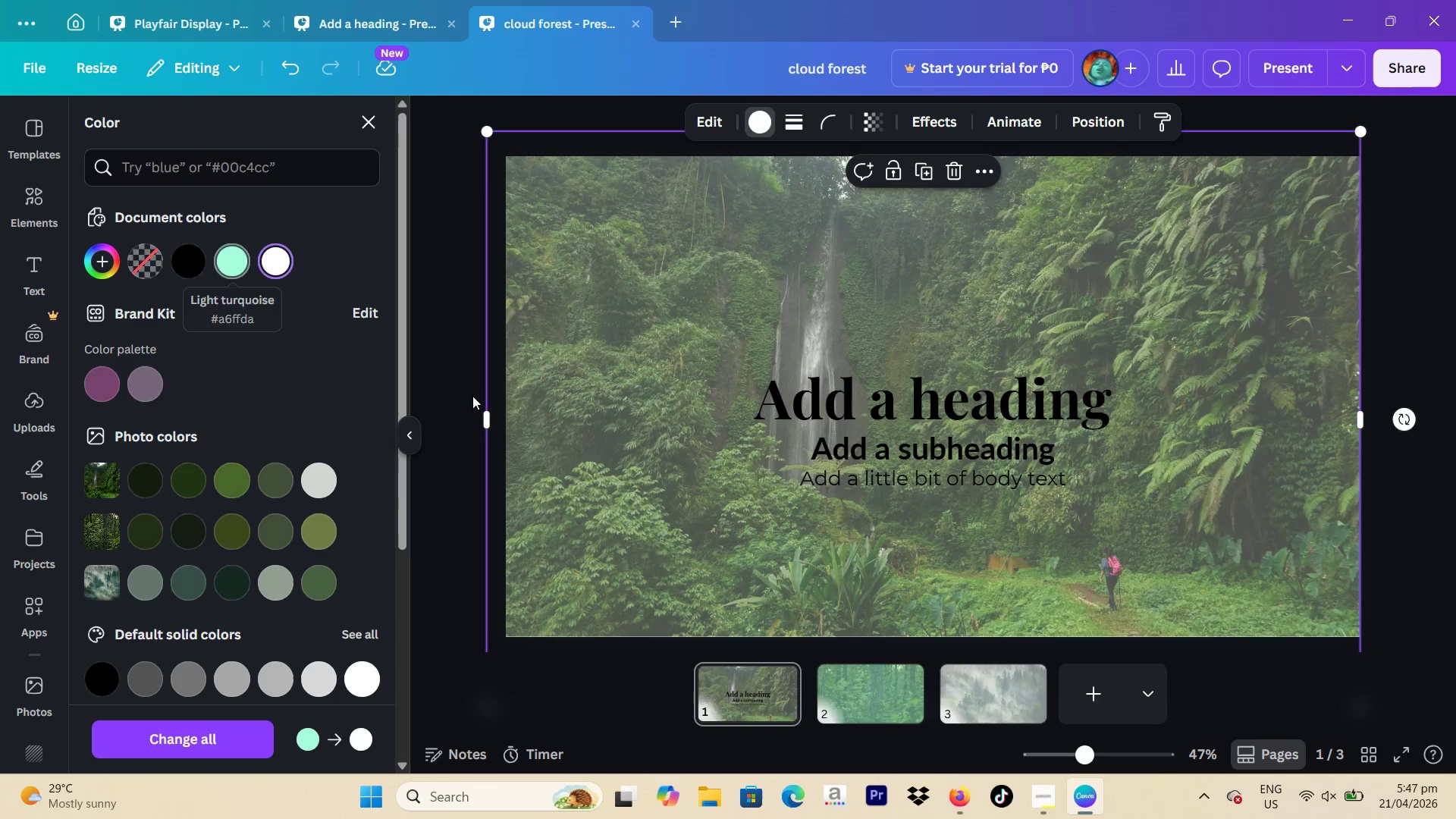 
double_click([283, 74])
 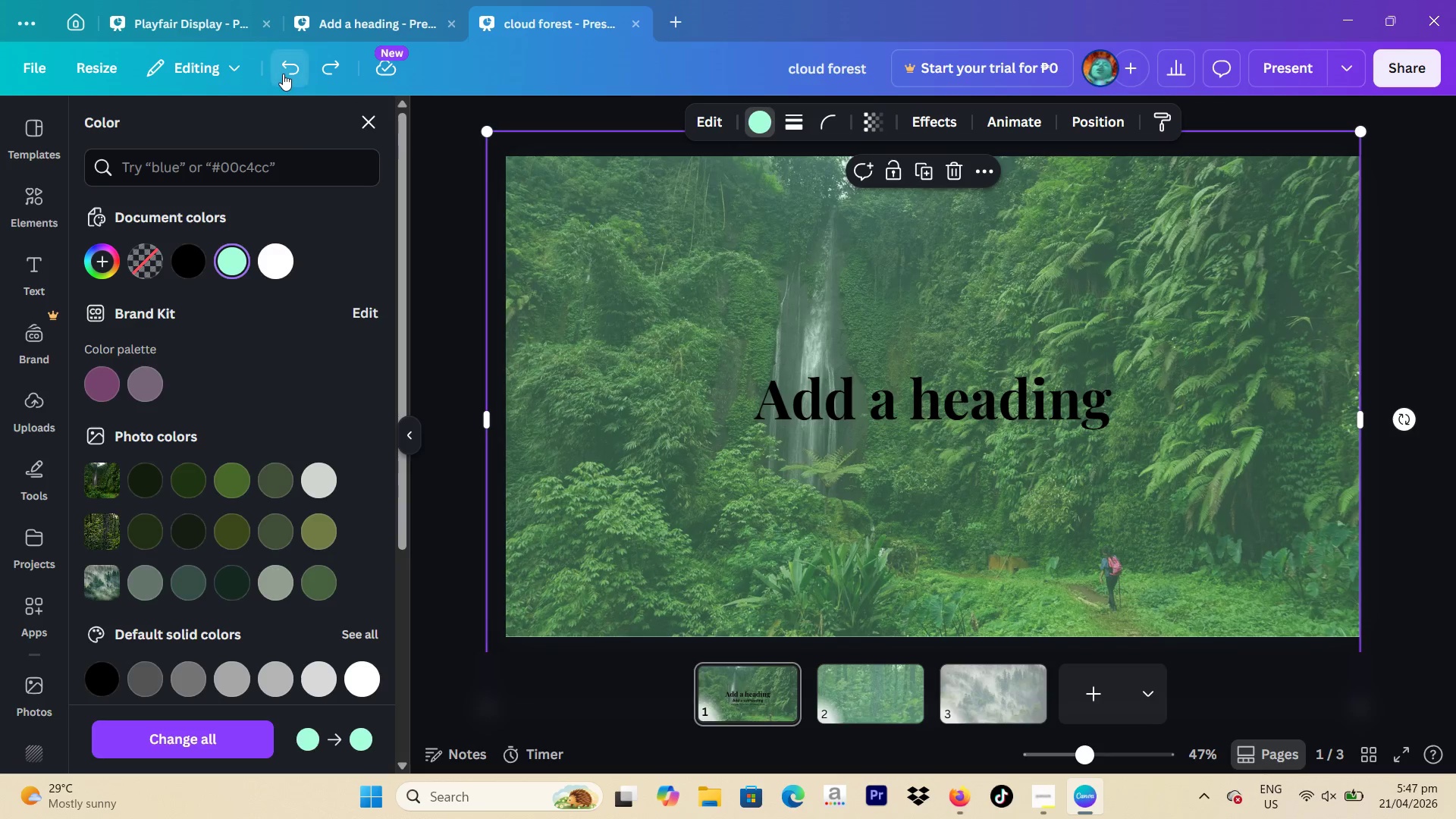 
triple_click([283, 74])
 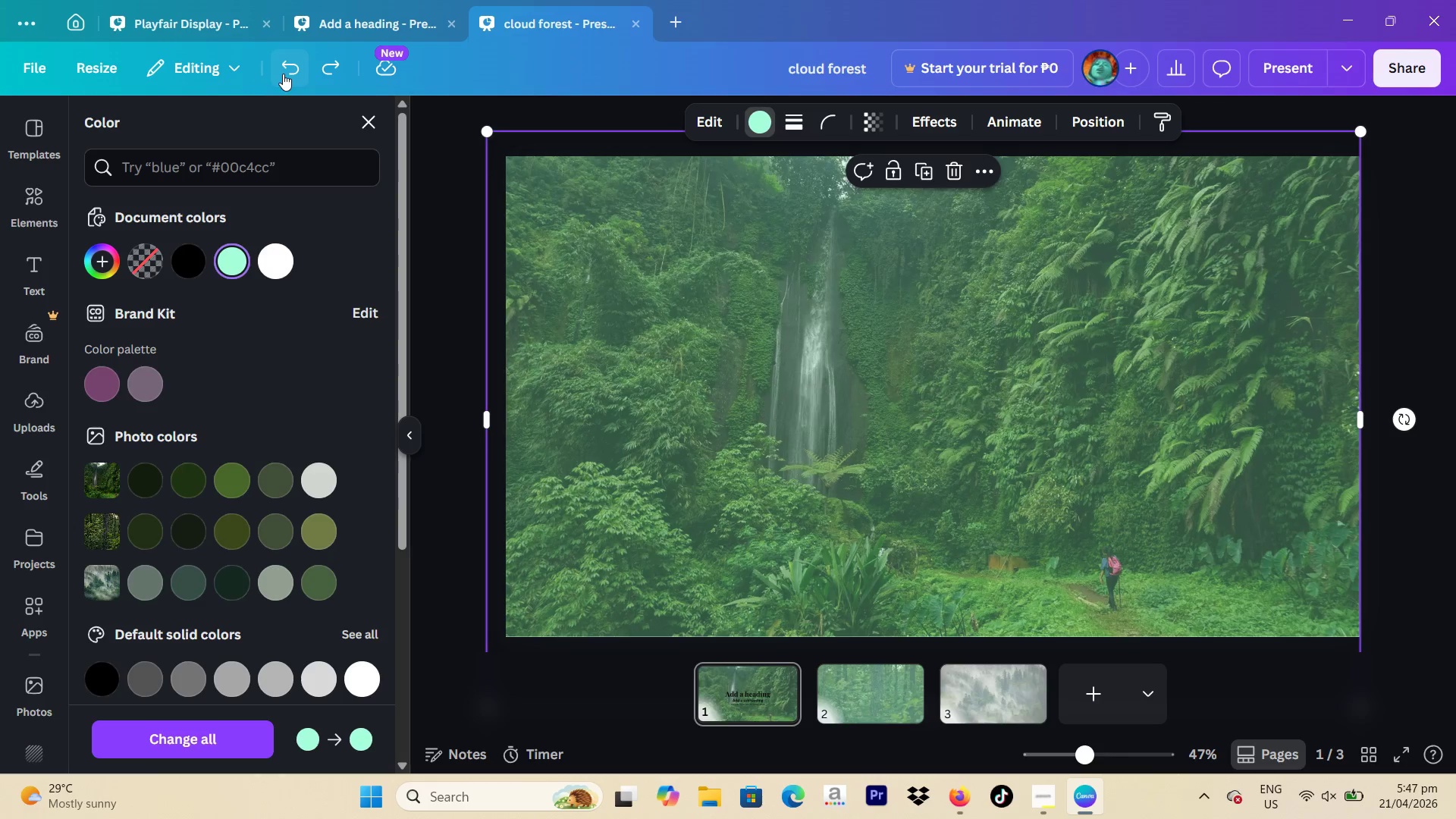 
triple_click([283, 74])
 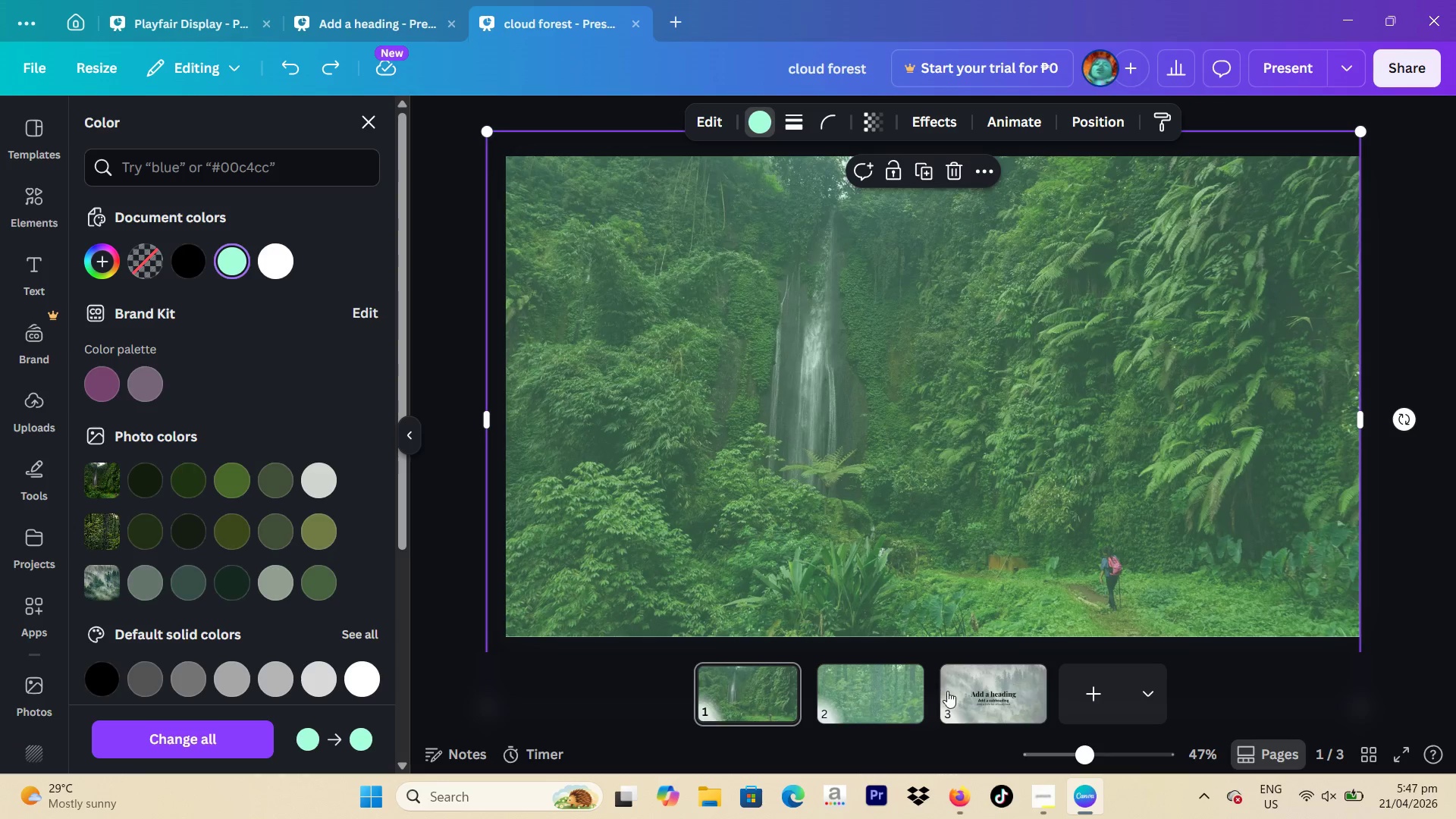 
left_click_drag(start_coordinate=[971, 692], to_coordinate=[699, 692])
 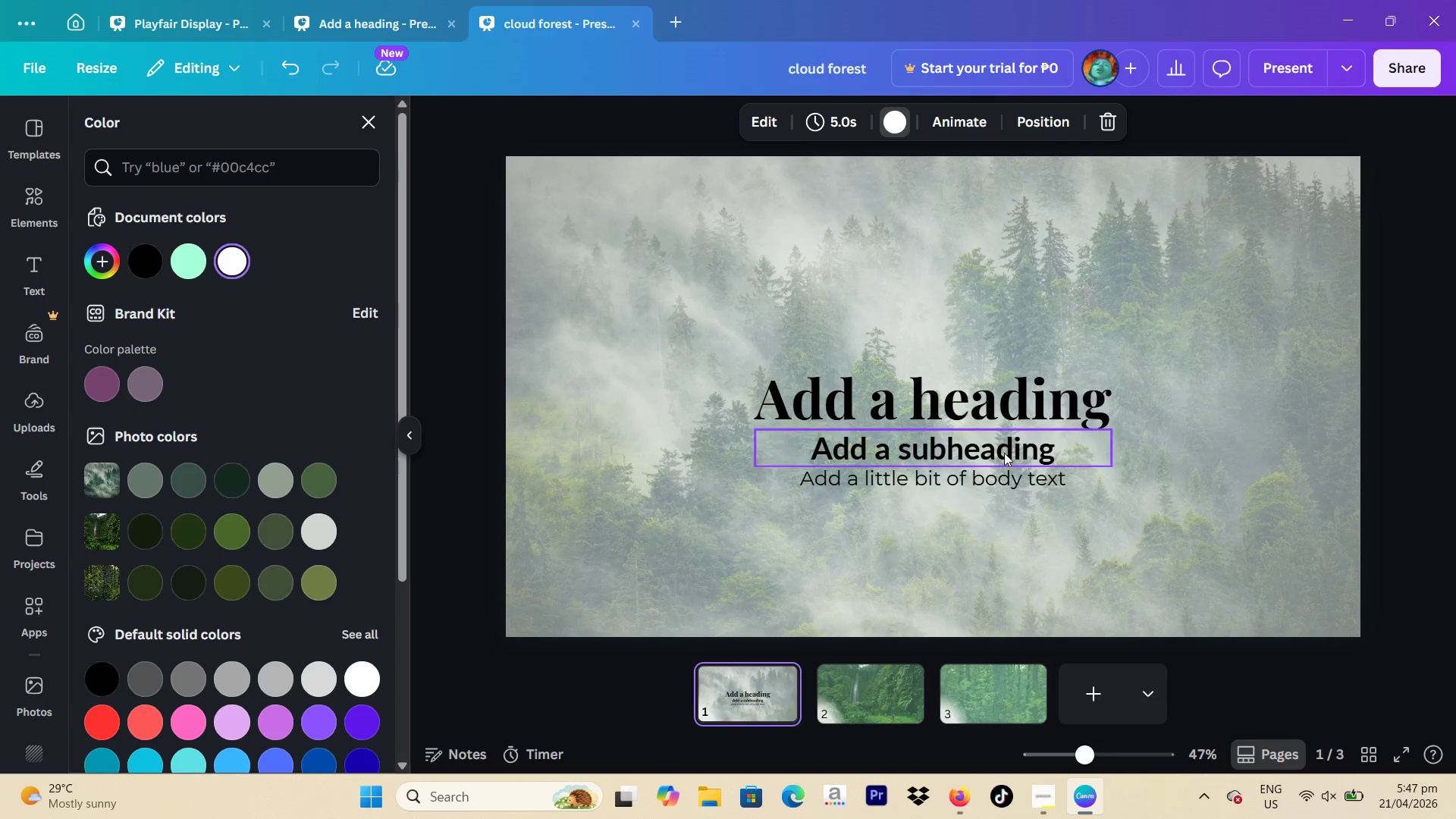 
left_click([973, 416])
 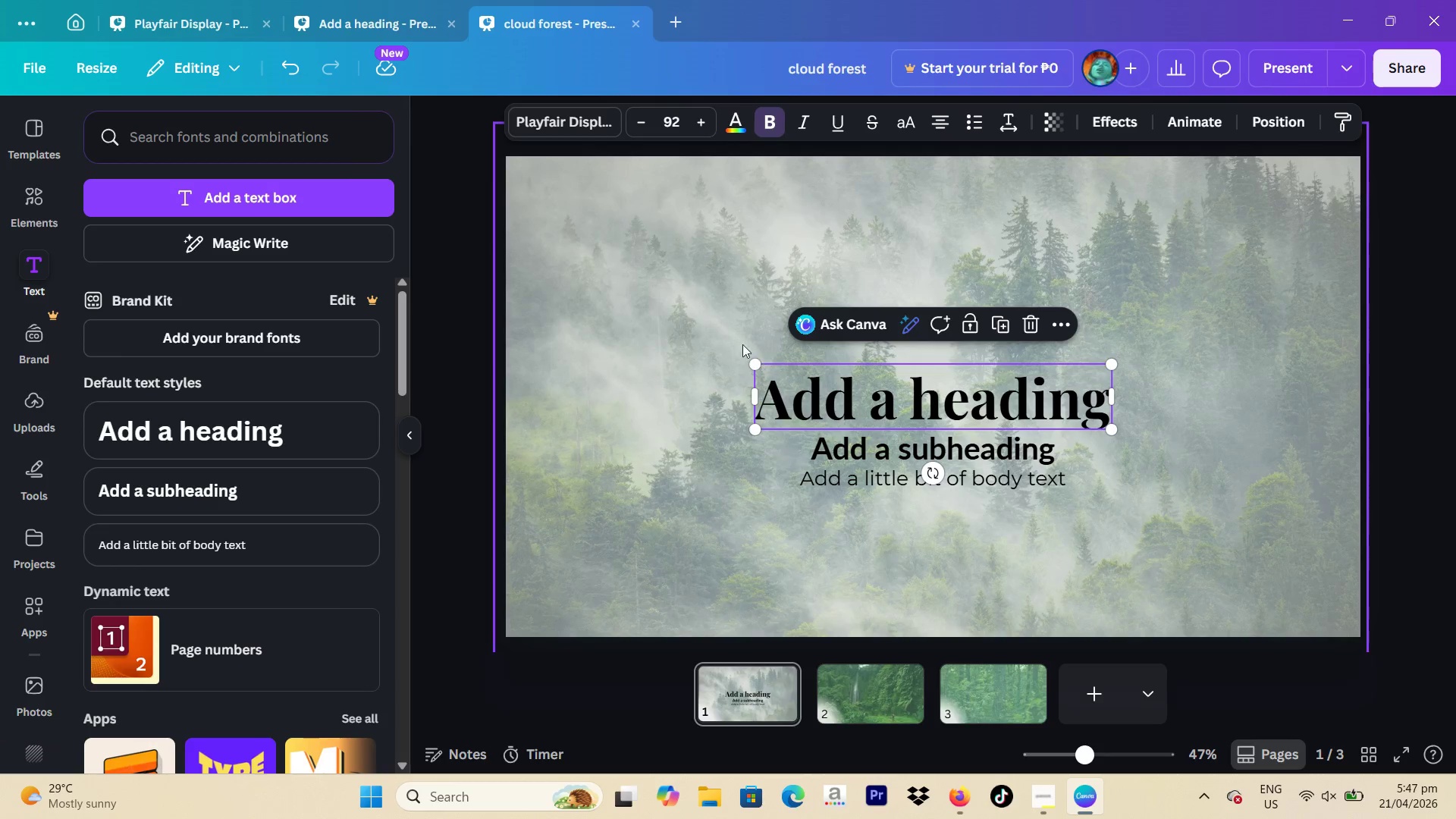 
left_click([696, 321])
 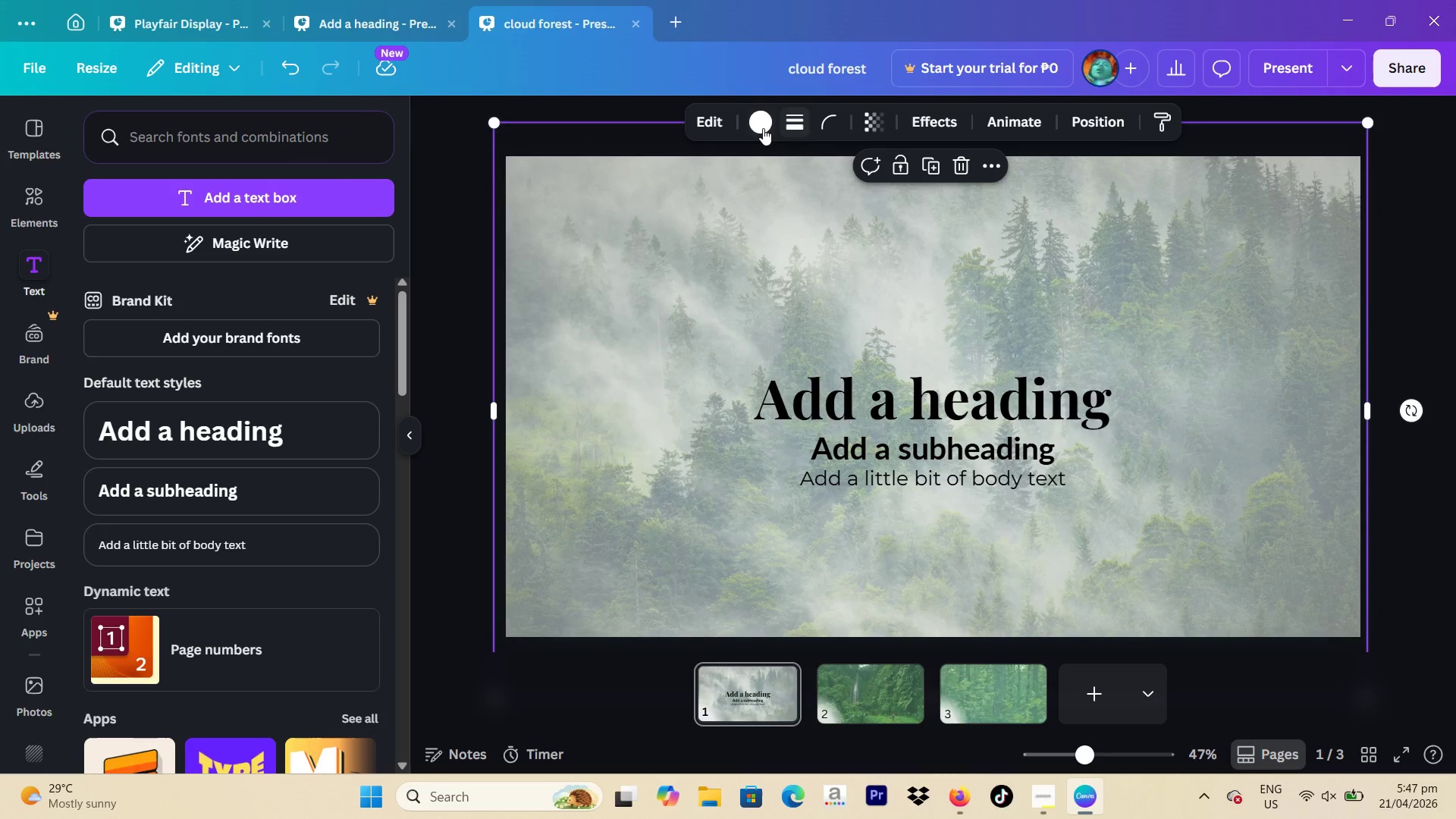 
left_click([763, 128])
 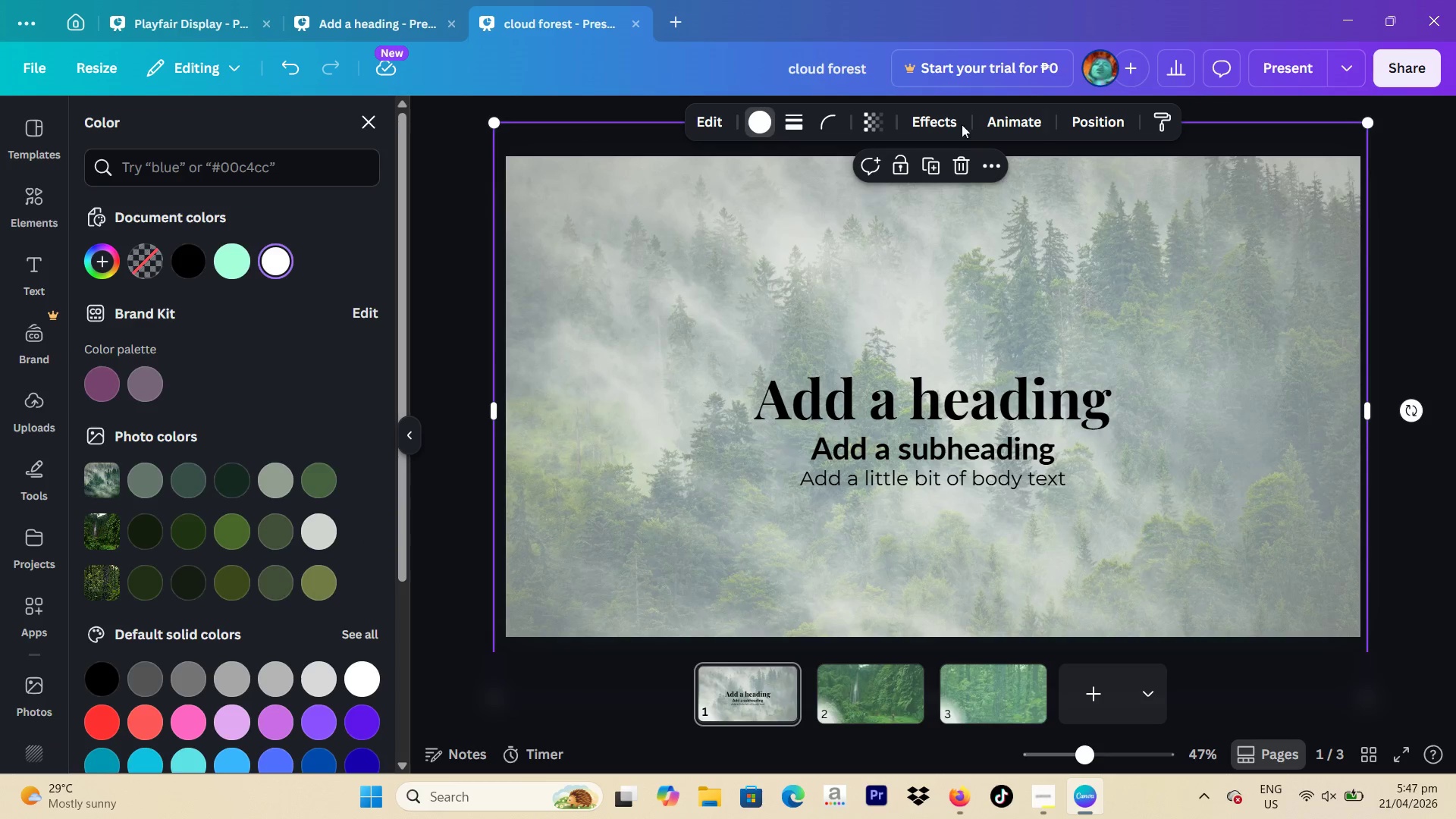 
left_click([876, 123])
 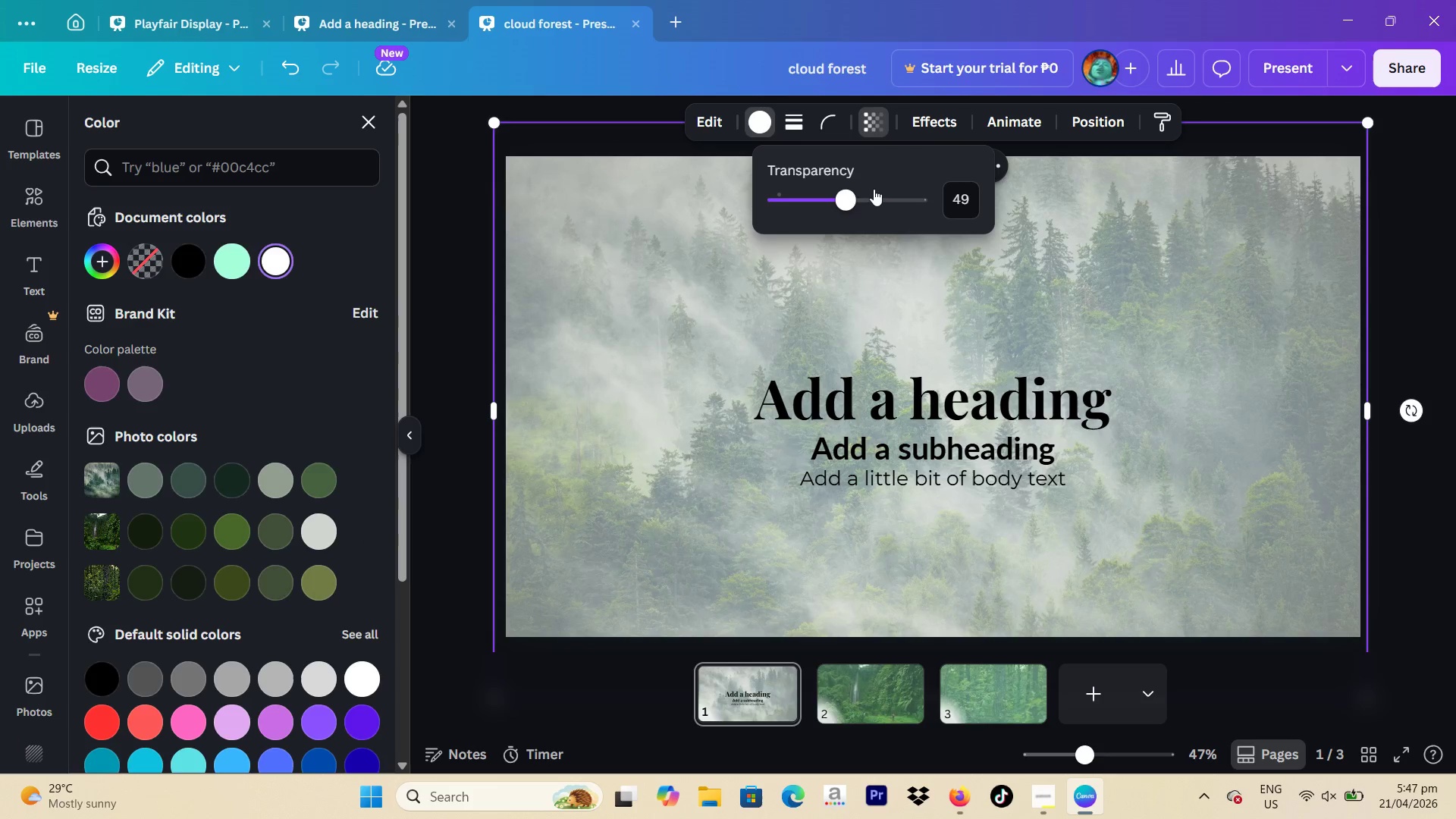 
left_click_drag(start_coordinate=[858, 190], to_coordinate=[812, 204])
 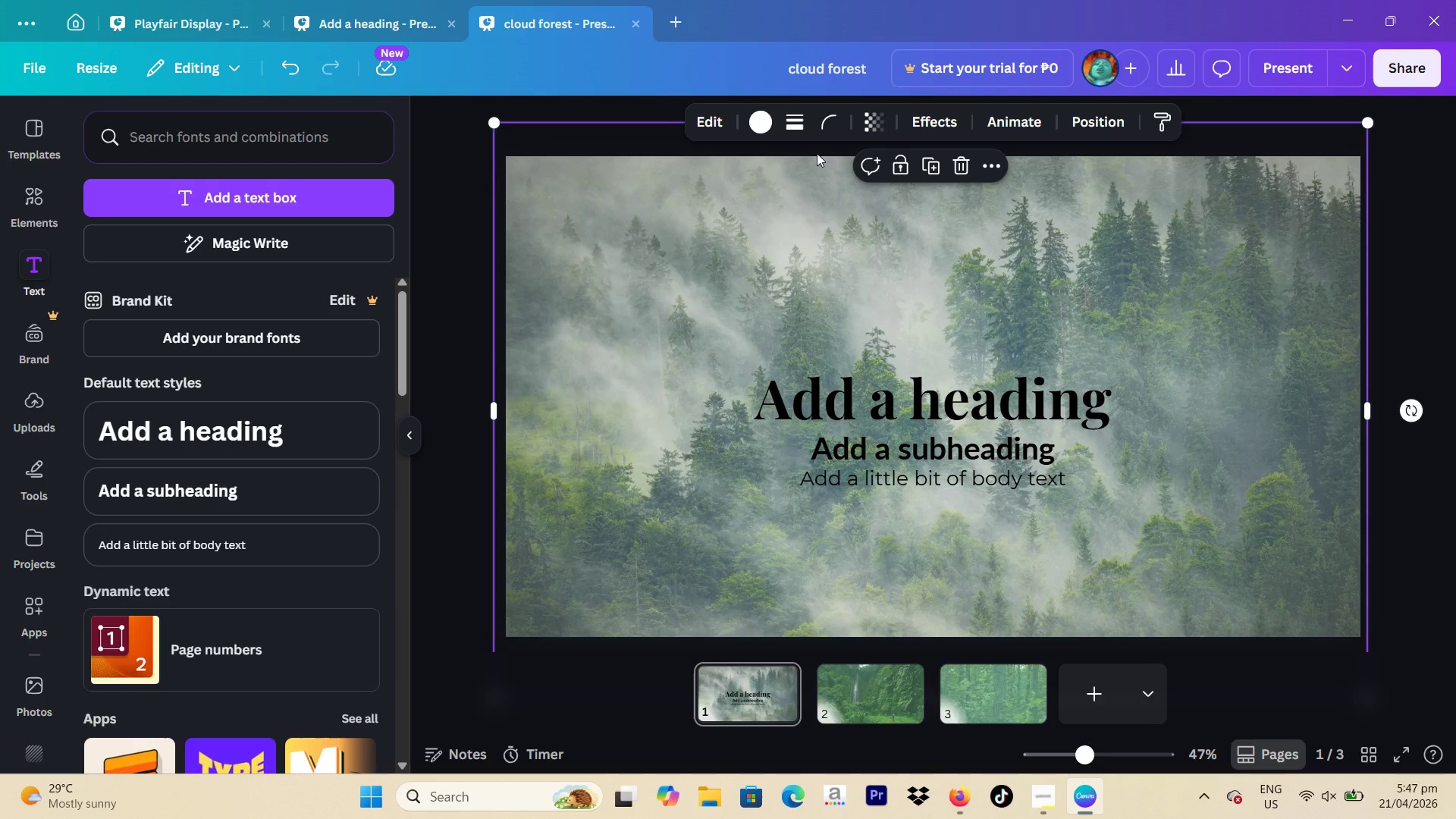 
left_click([758, 133])
 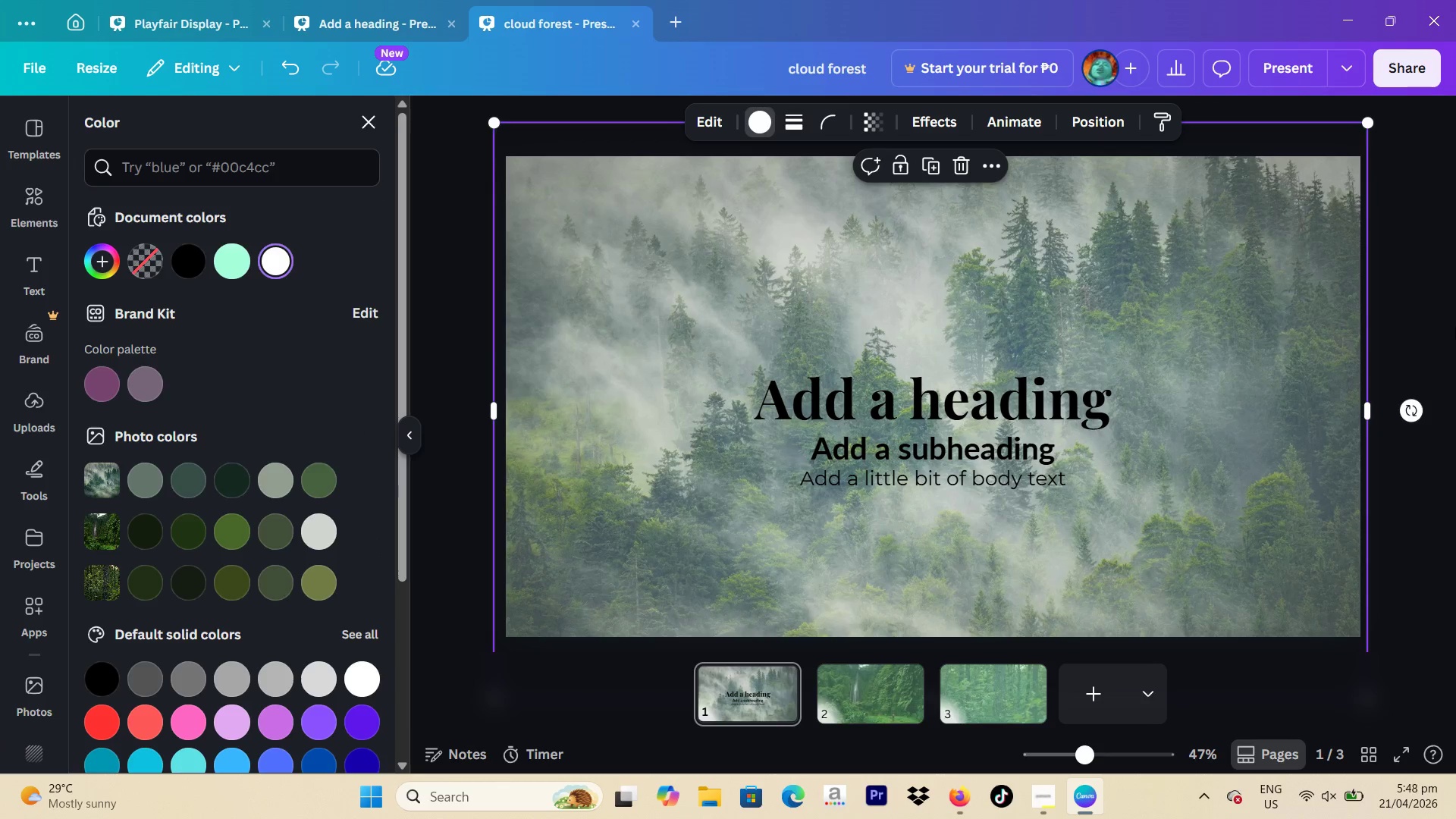 
left_click([1426, 326])
 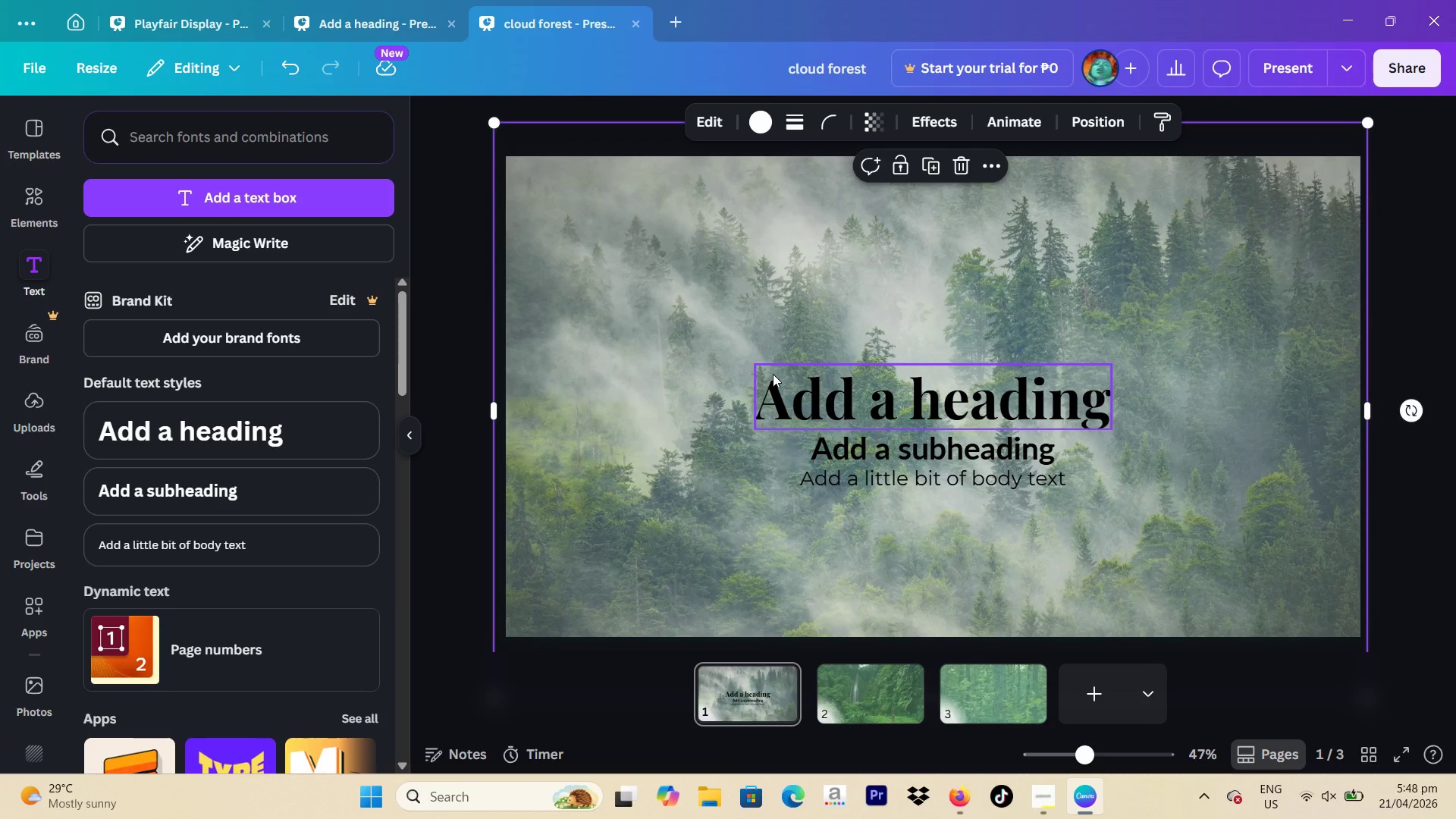 
wait(11.19)
 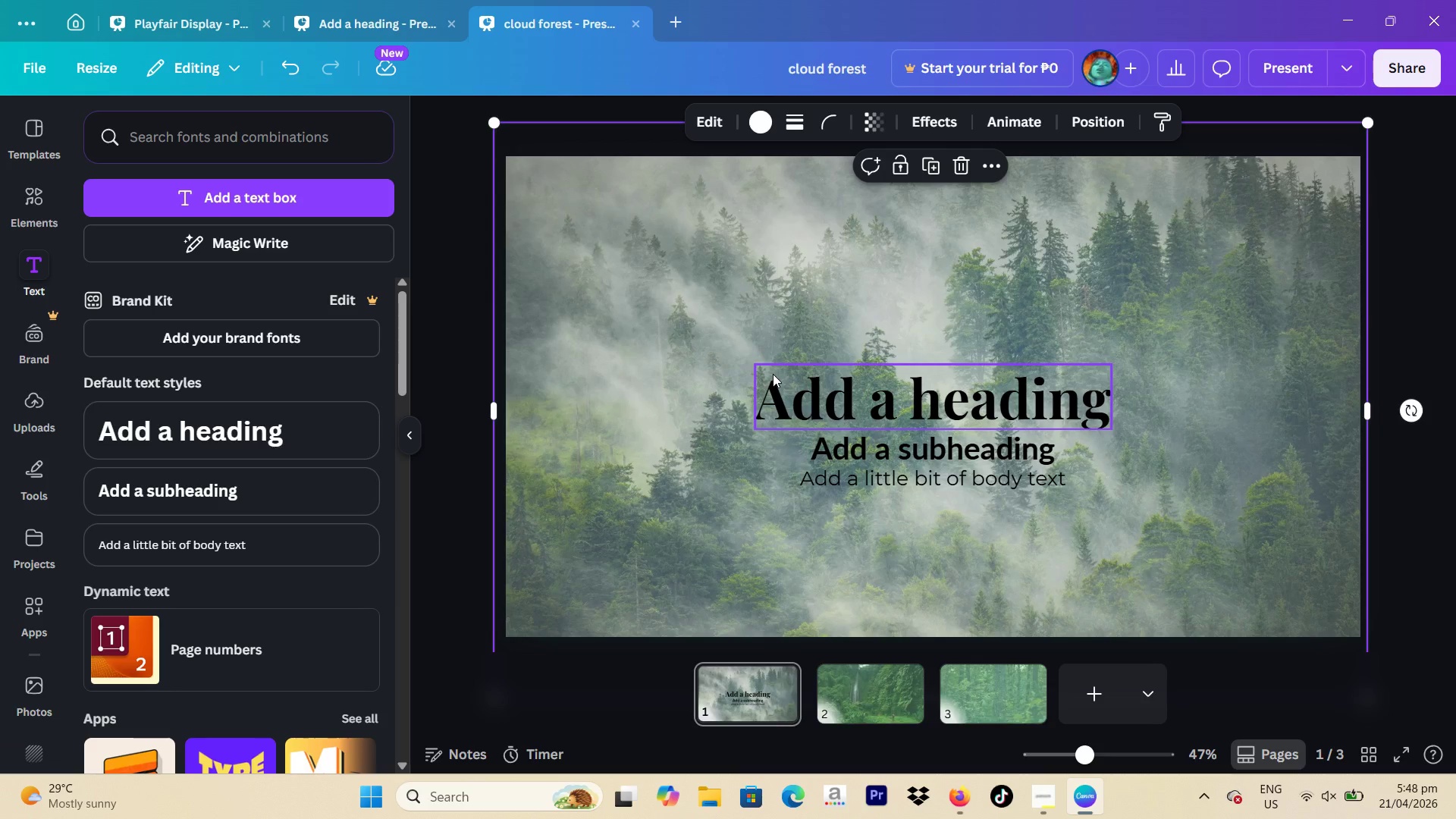 
left_click([1003, 419])
 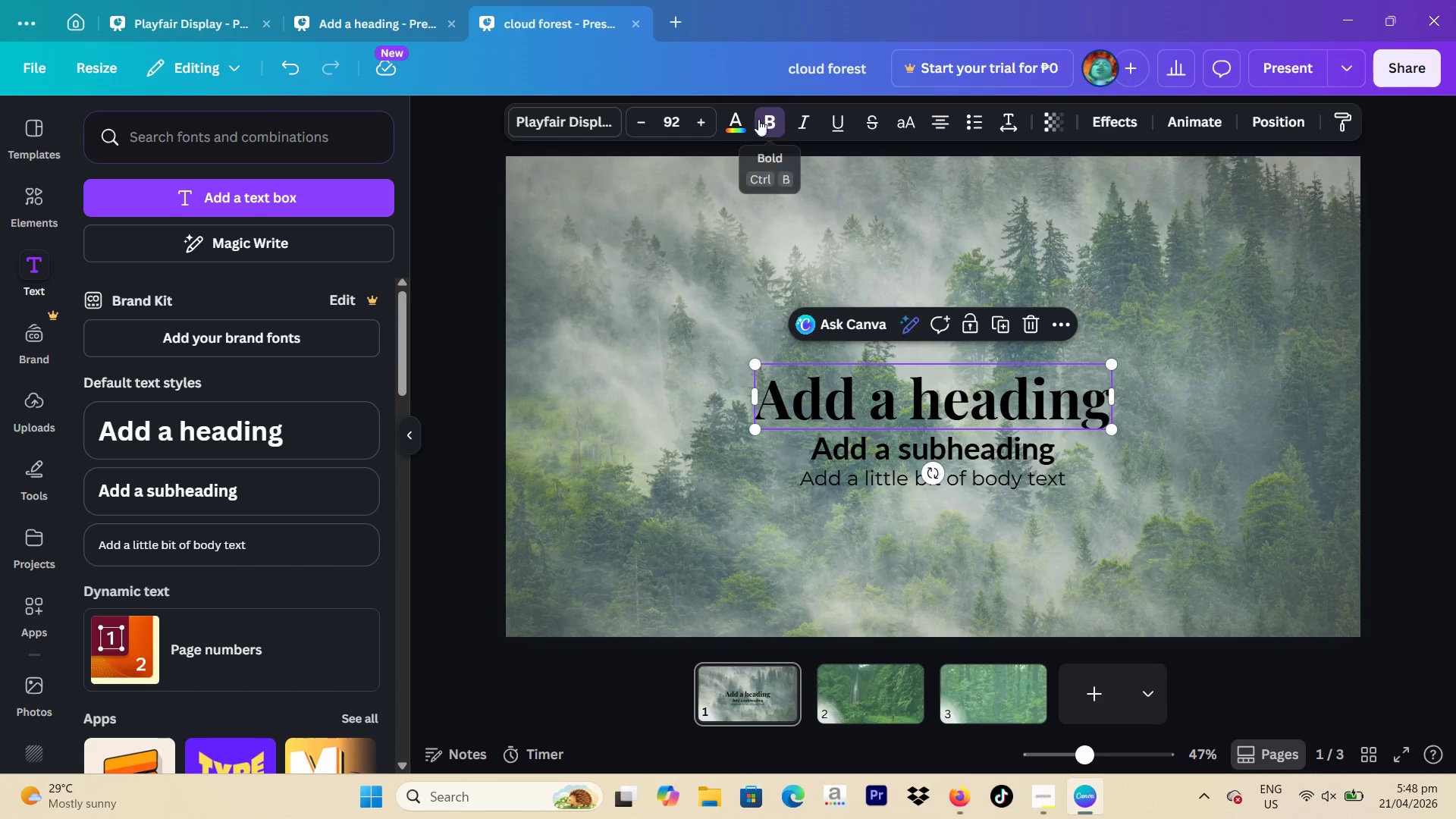 
left_click([742, 119])
 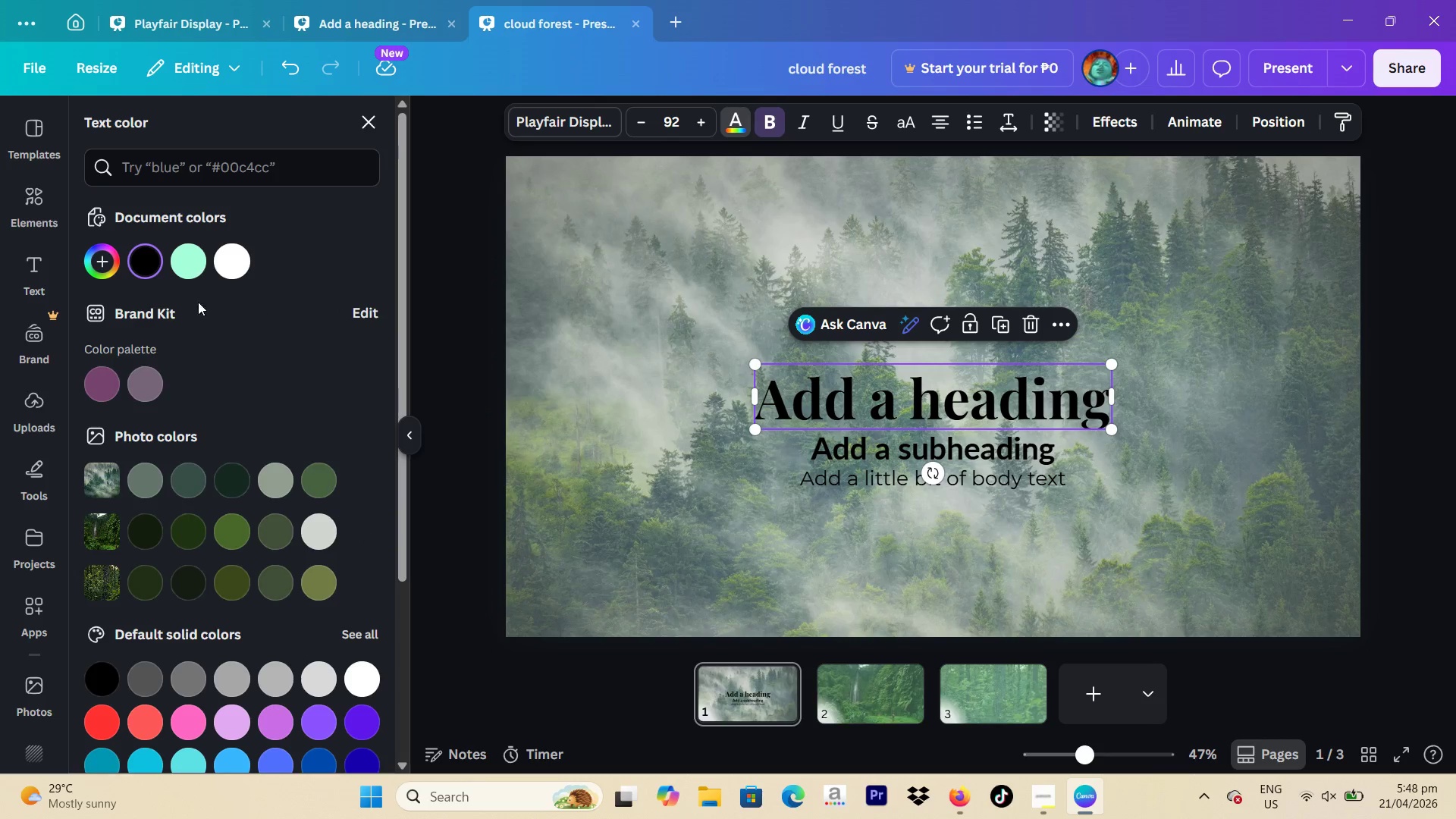 
left_click([98, 263])
 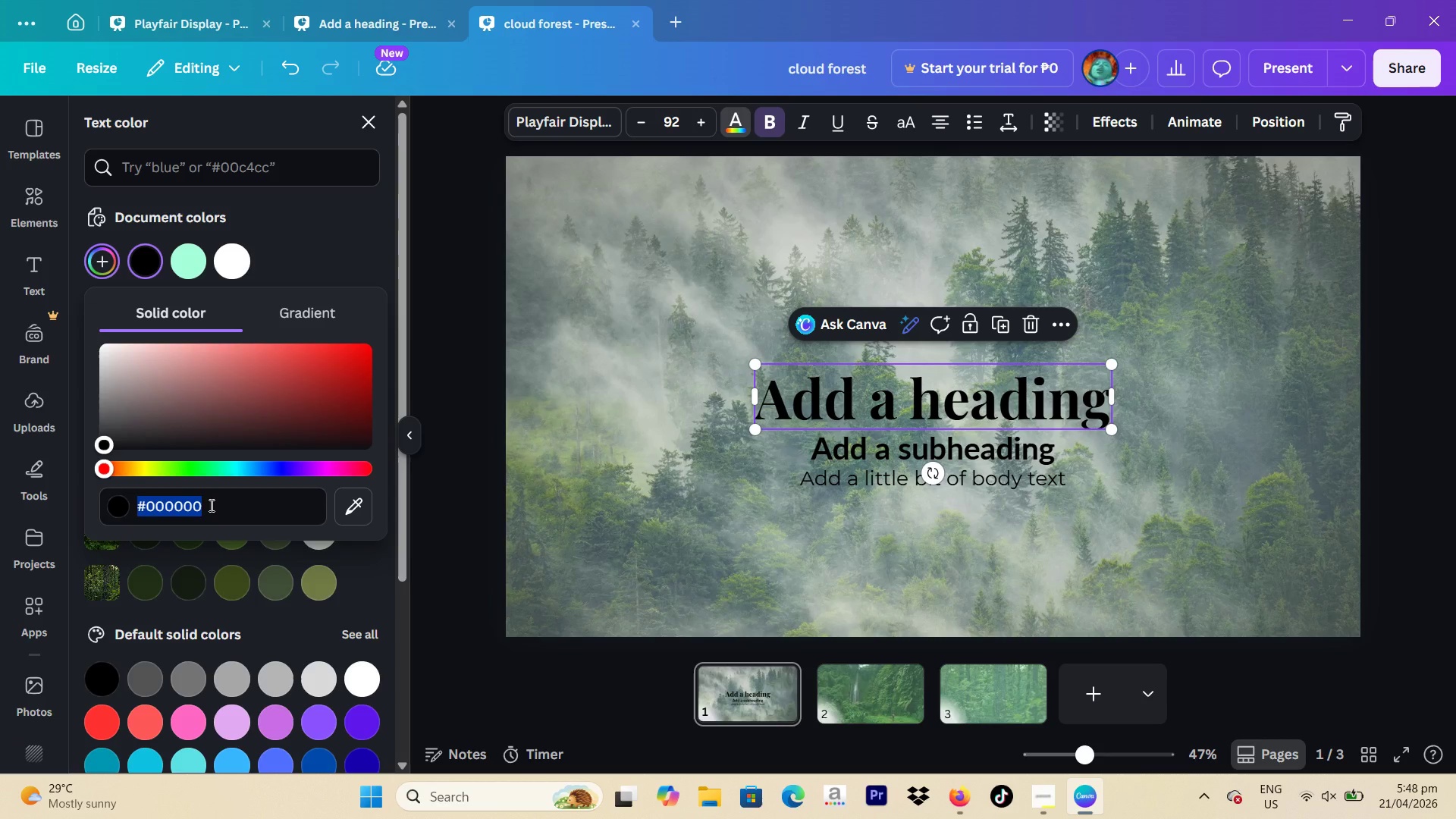 
type(1f4d3a)
 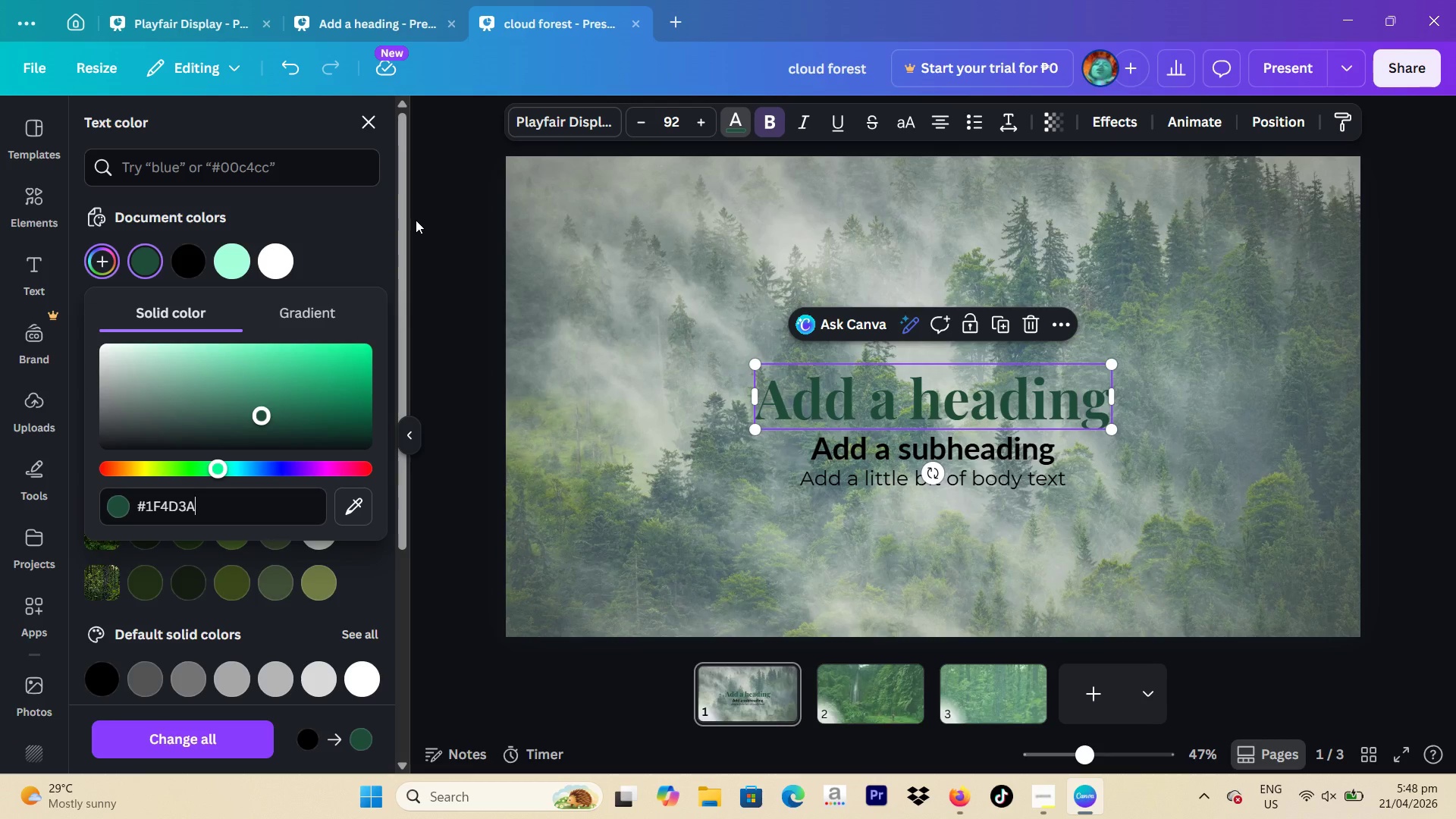 
left_click([416, 220])
 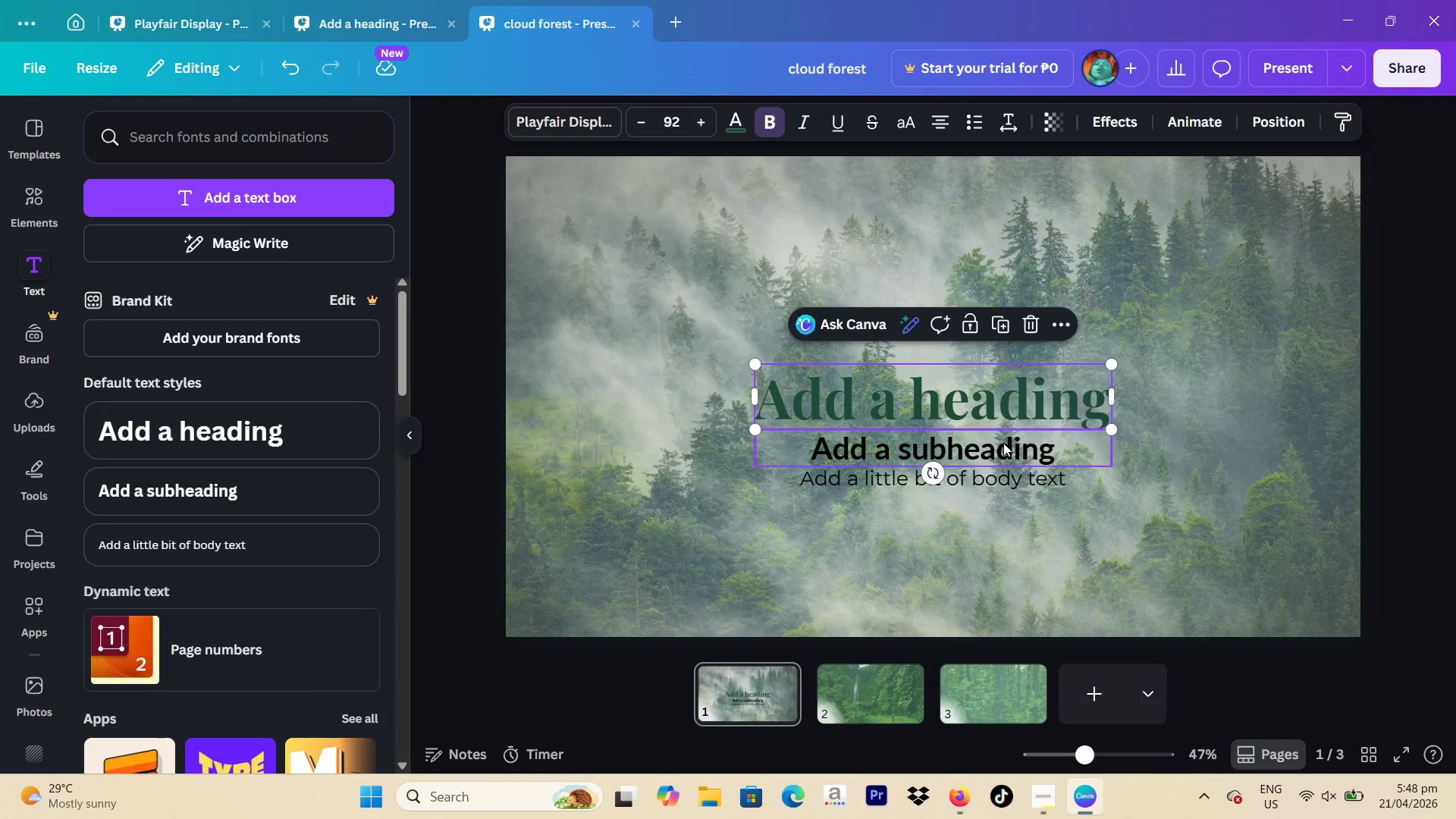 
left_click([1003, 443])
 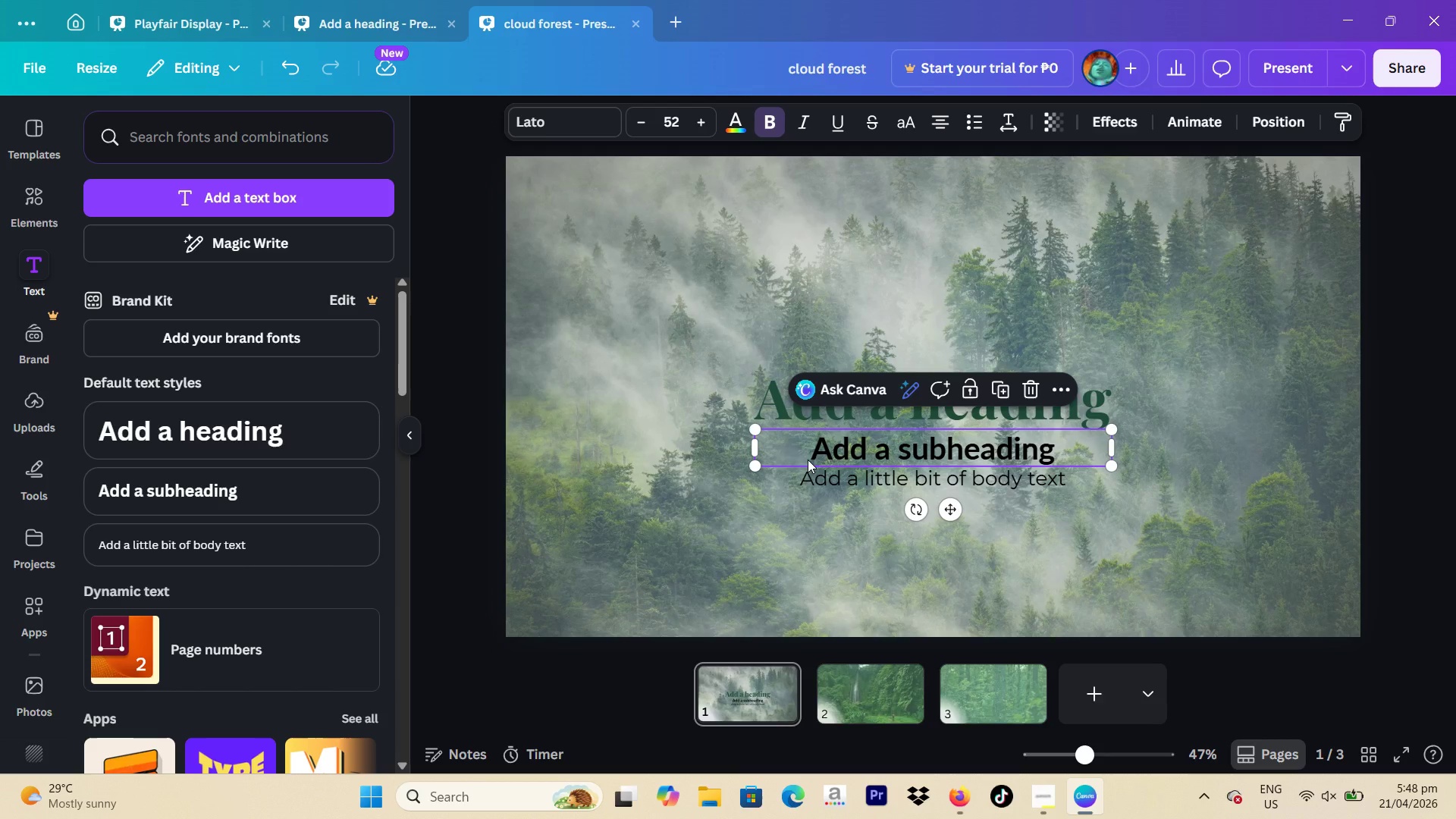 
wait(15.25)
 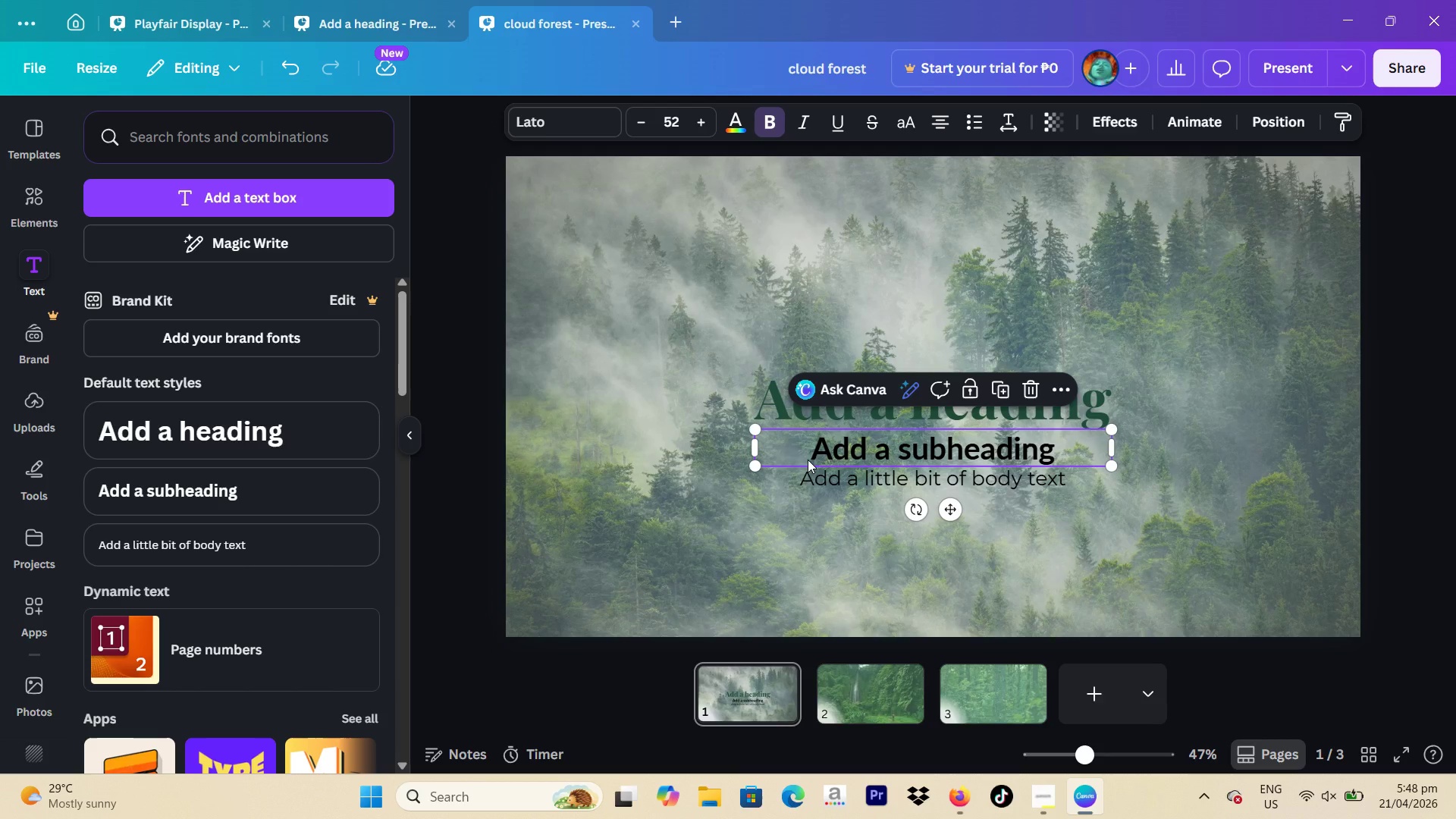 
left_click([913, 406])
 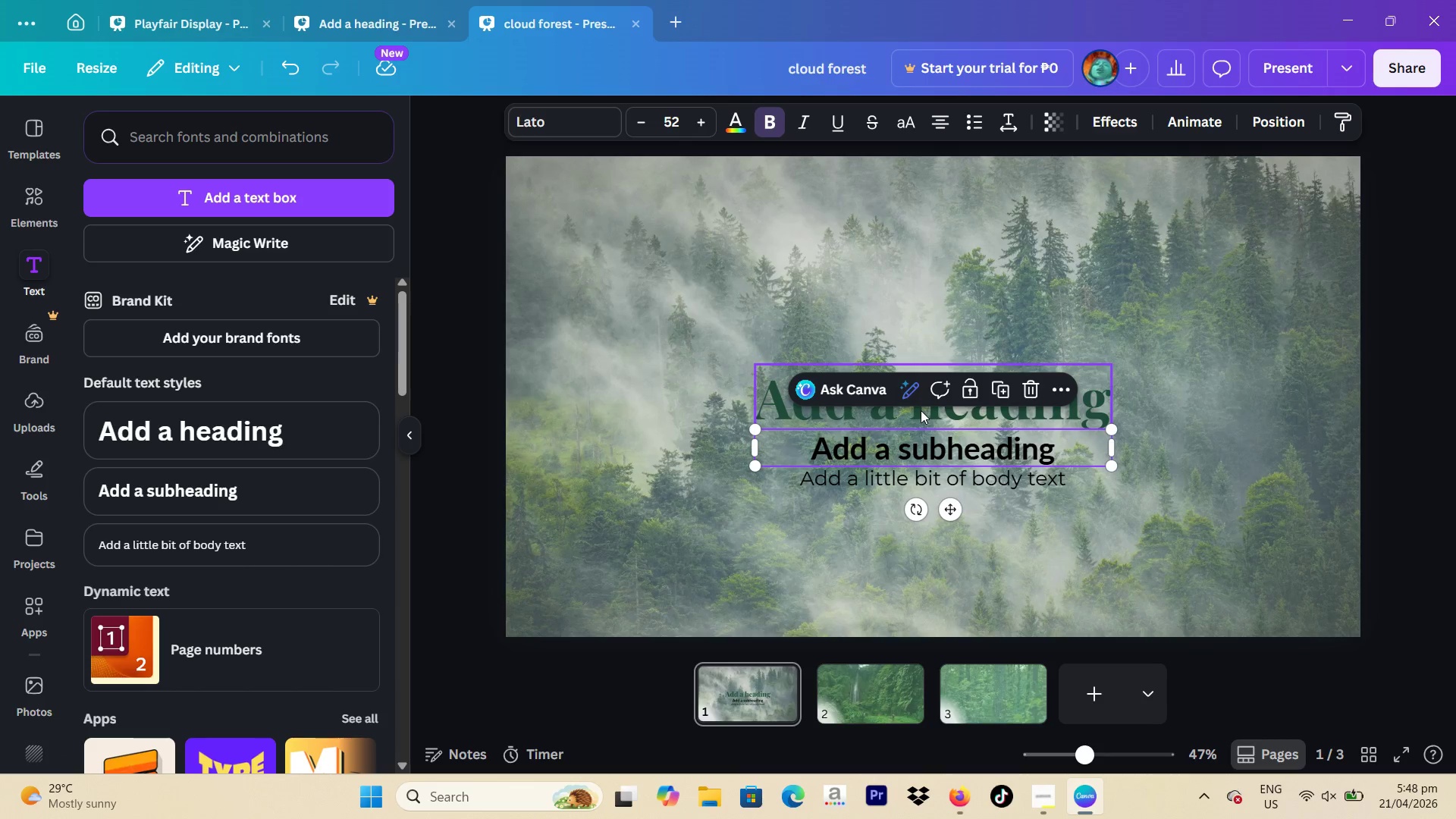 
left_click([924, 413])
 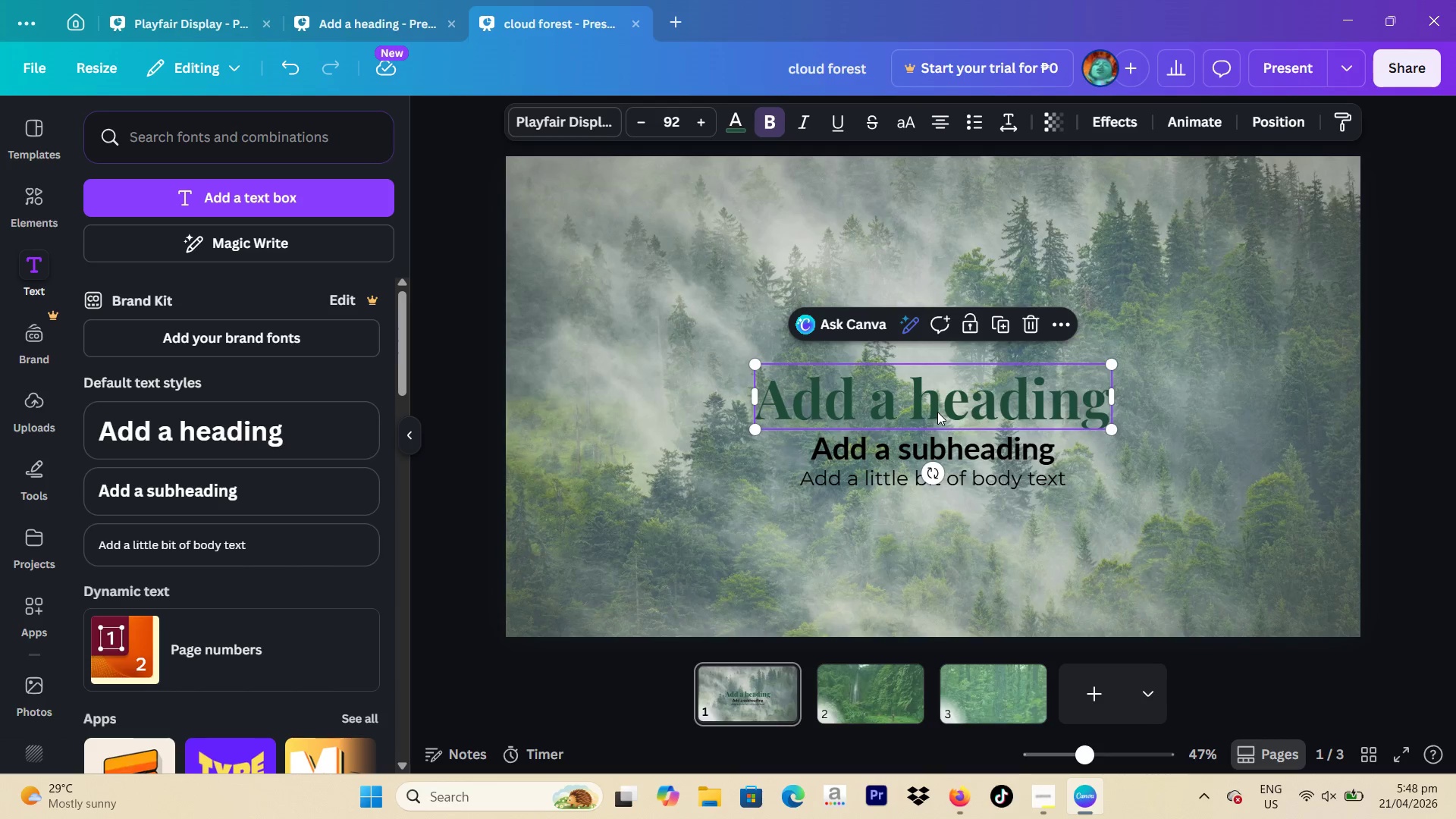 
left_click_drag(start_coordinate=[937, 412], to_coordinate=[768, 340])
 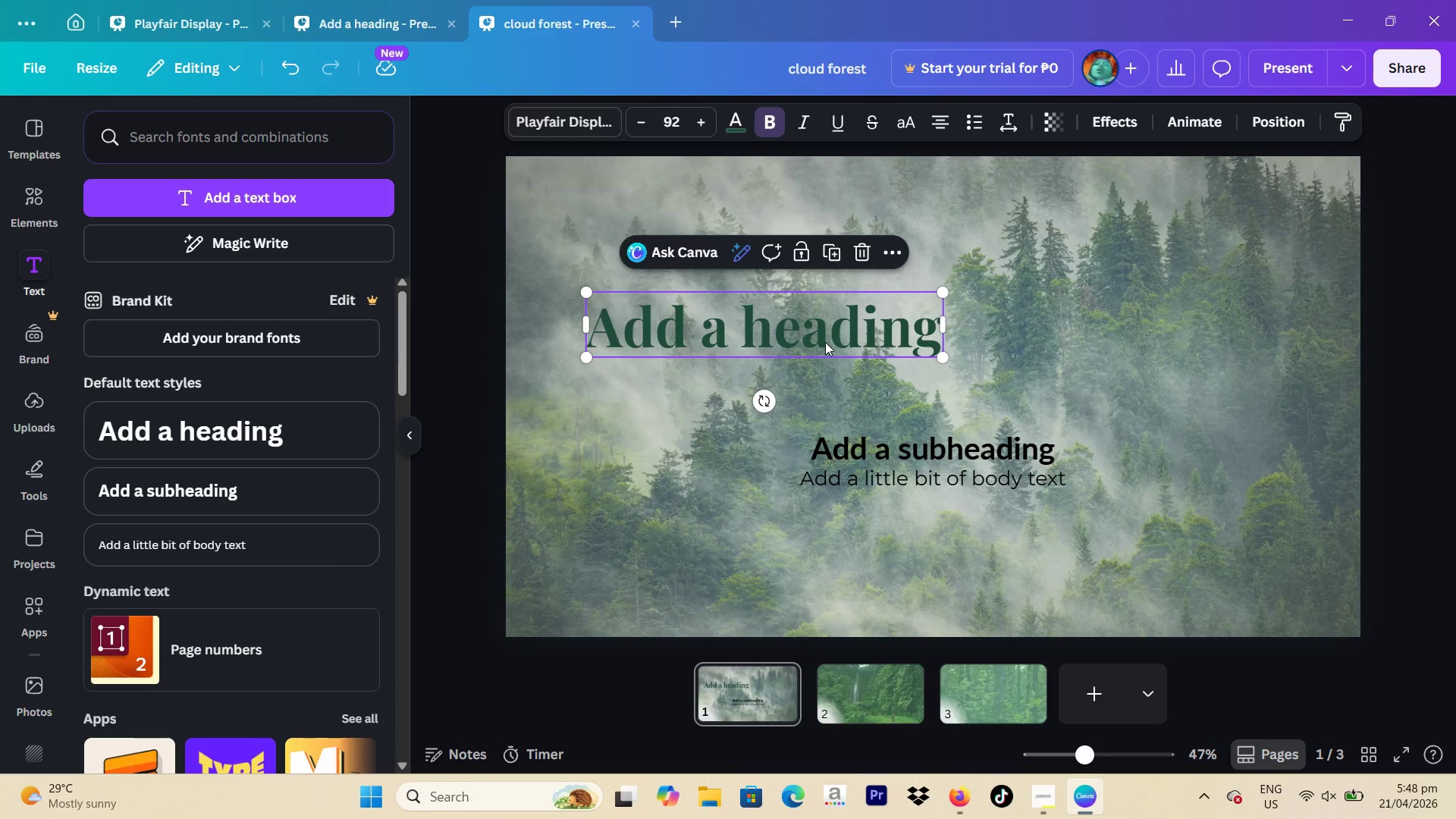 
double_click([825, 342])
 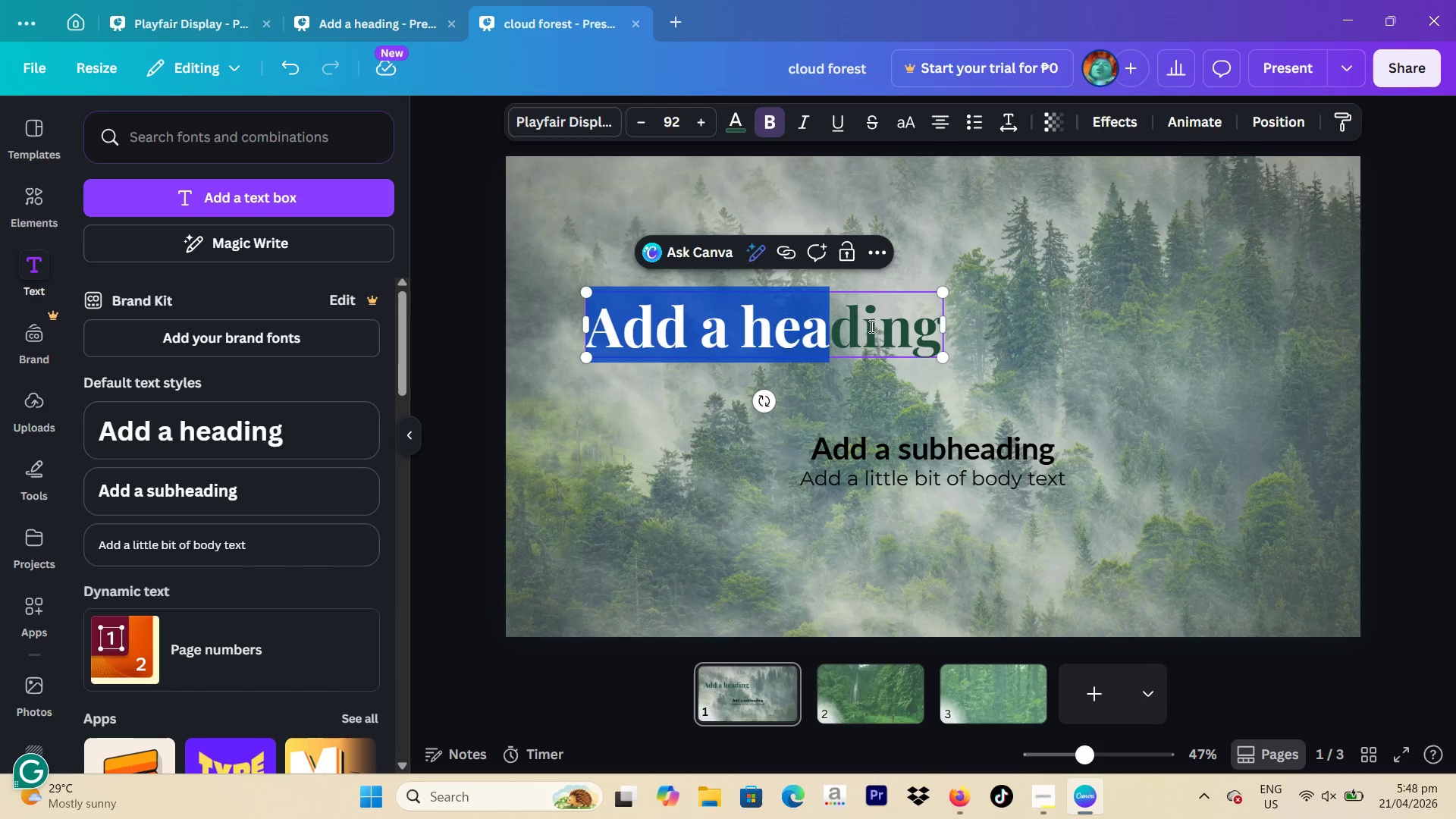 
double_click([871, 326])
 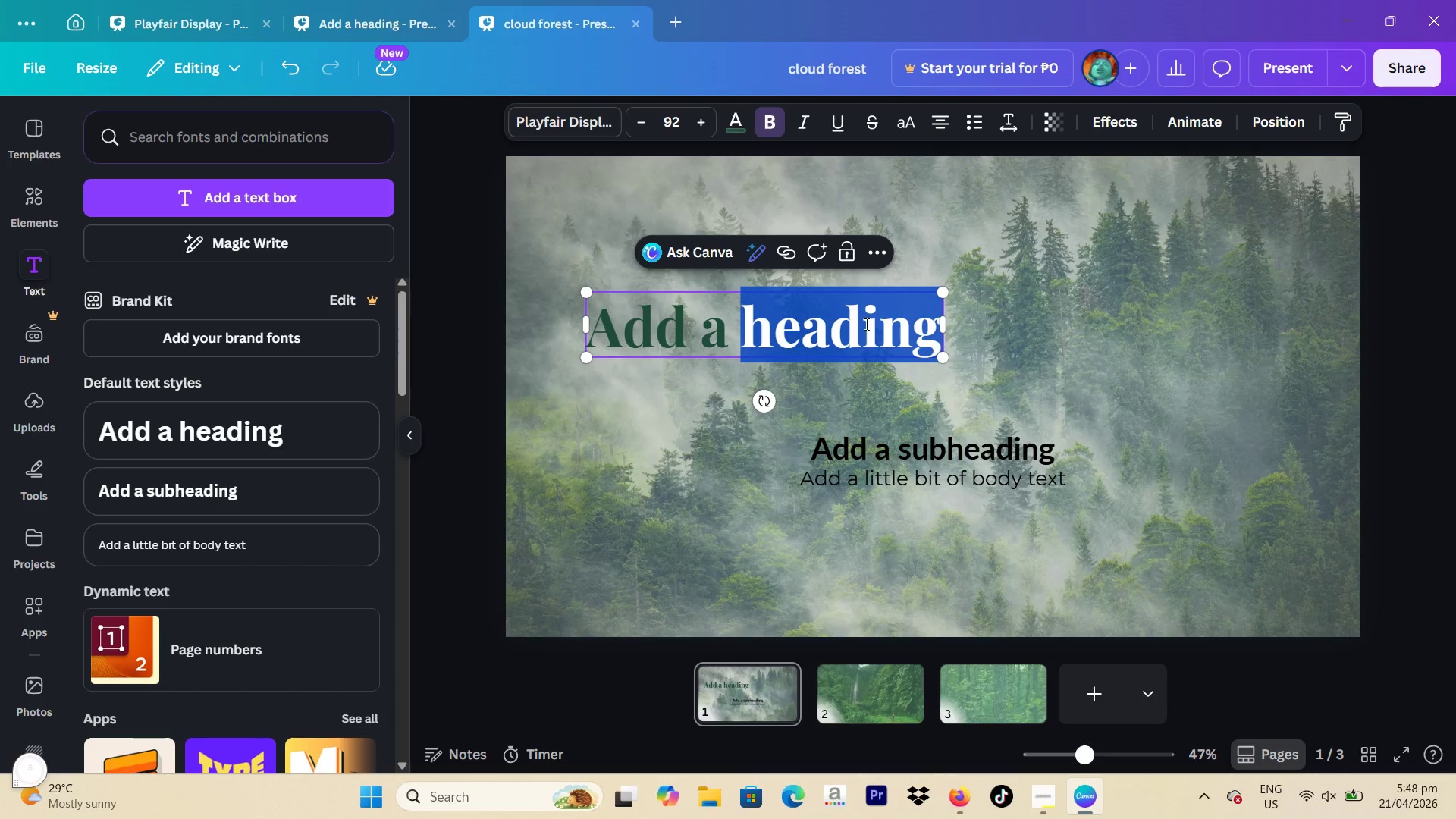 
left_click([868, 320])
 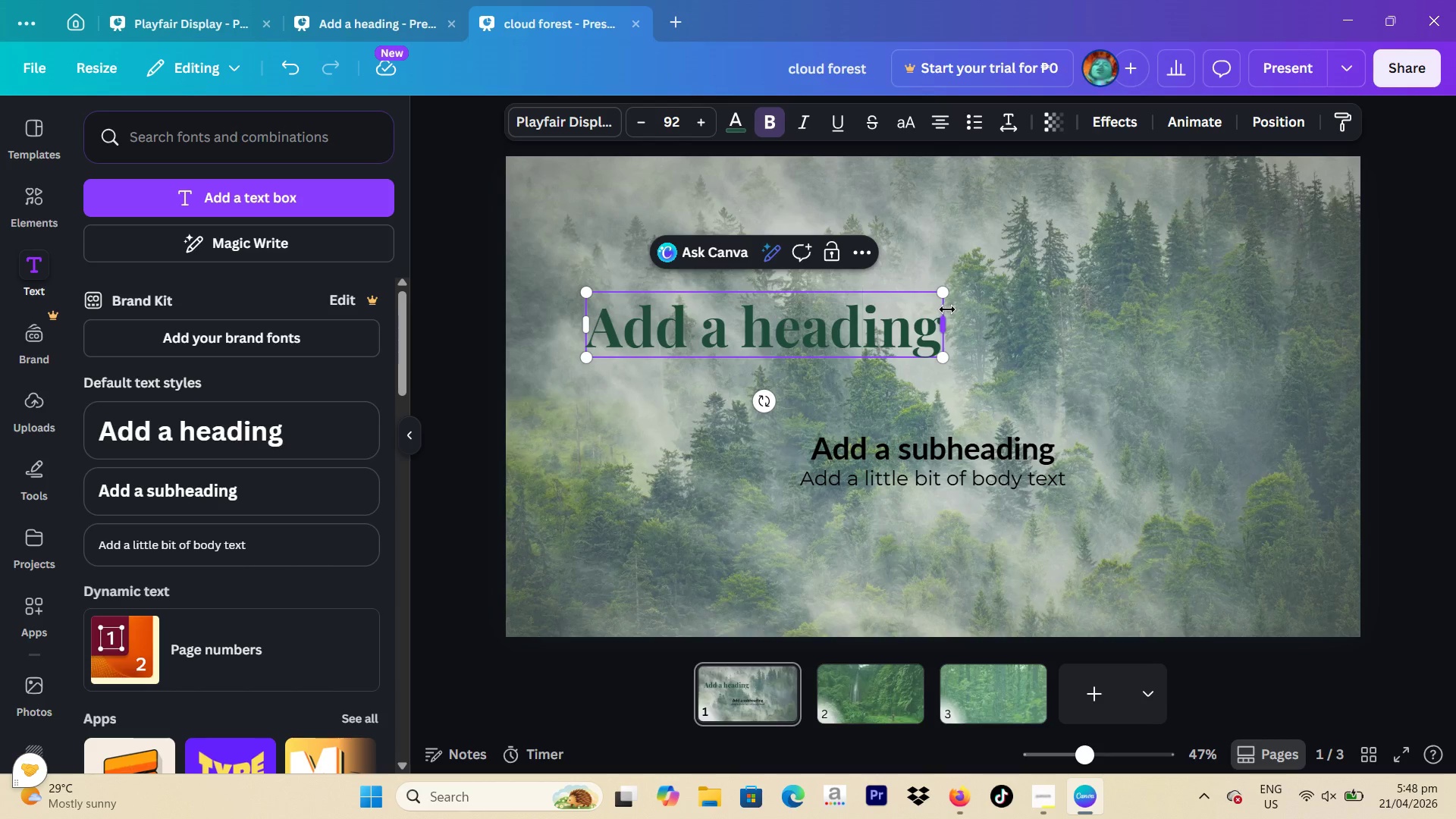 
left_click_drag(start_coordinate=[934, 309], to_coordinate=[586, 321])
 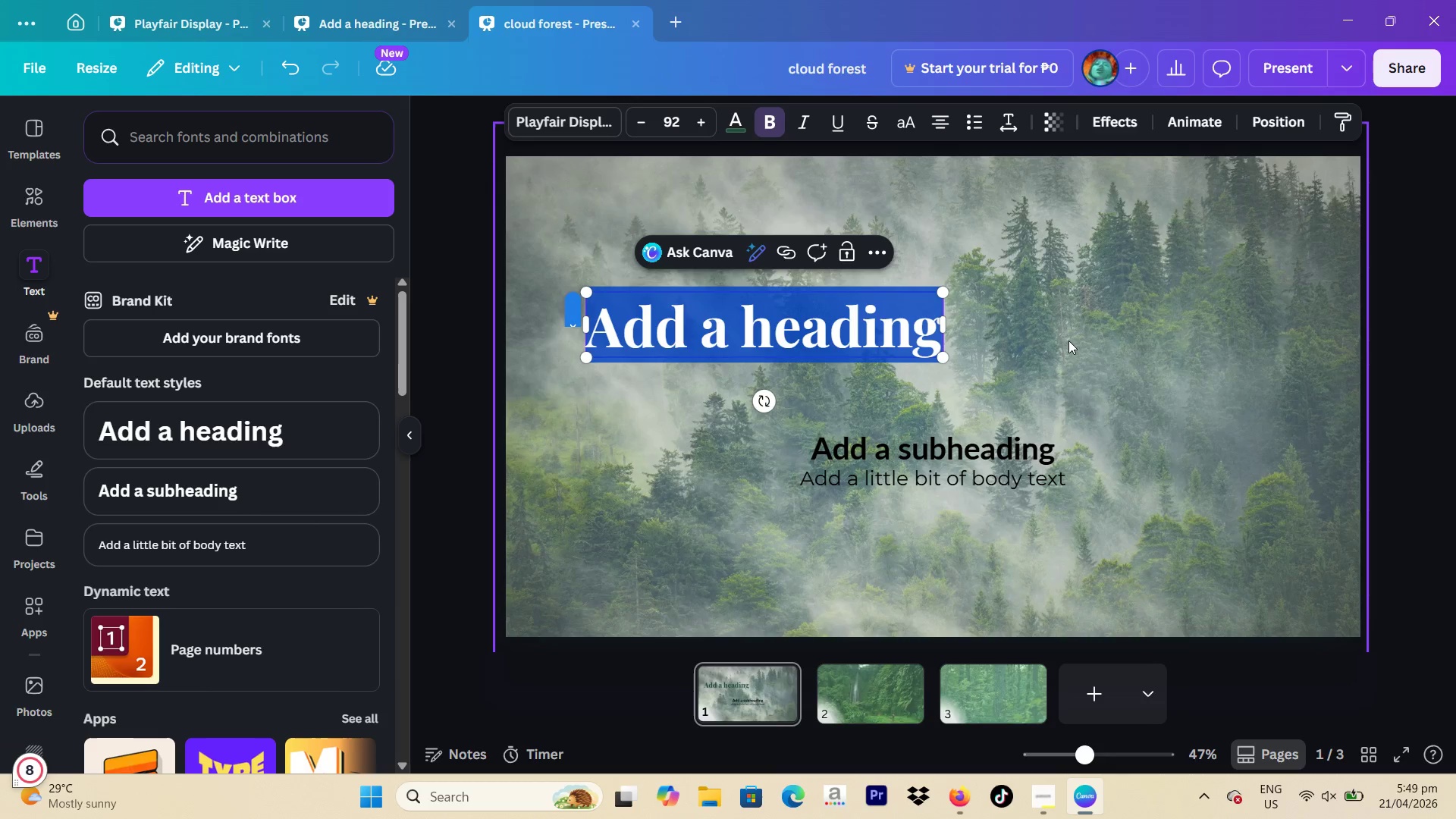 
wait(17.47)
 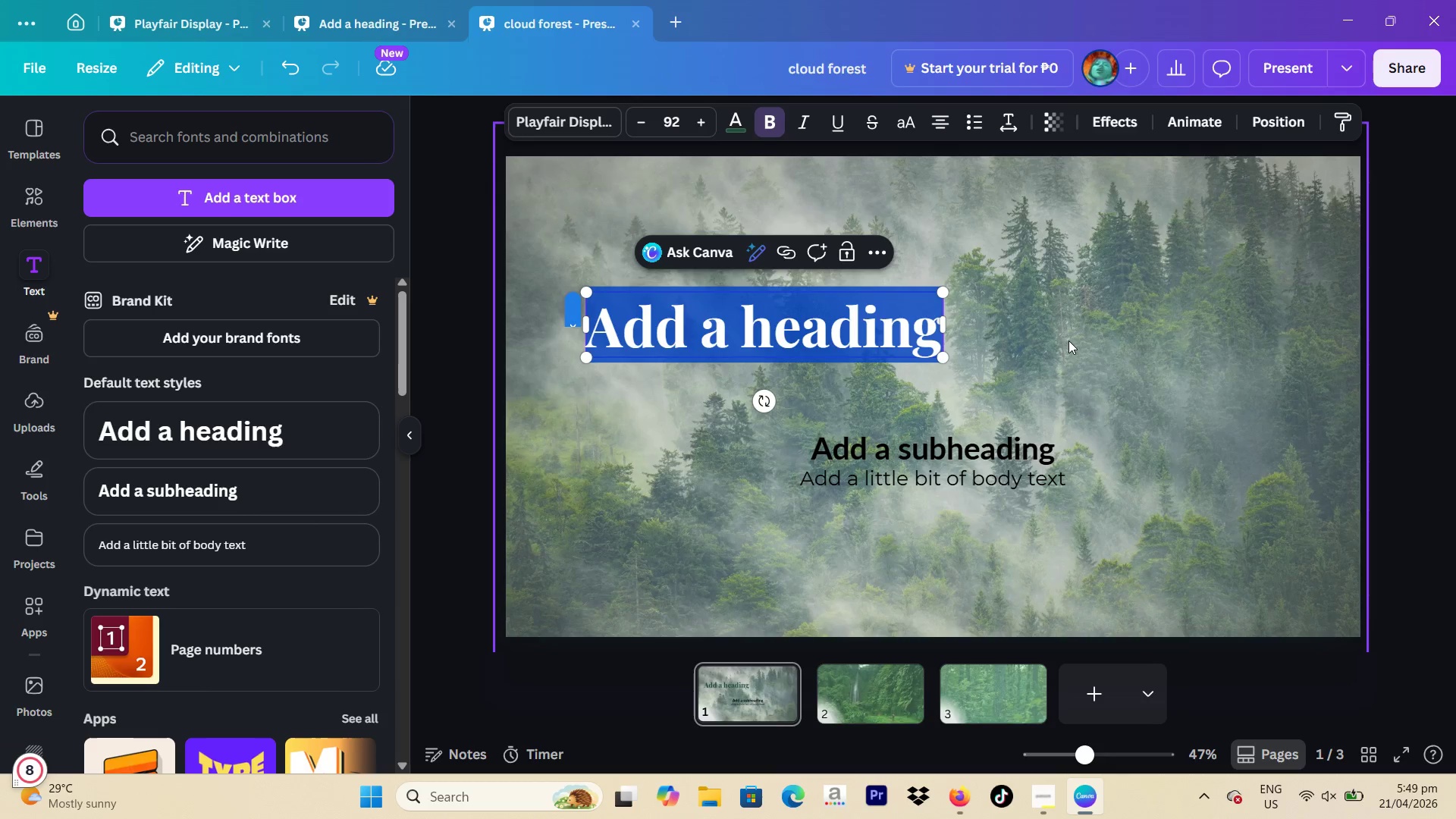 
type(Cl)
key(Backspace)
key(Backspace)
type(CLOUD FOREST ECOLOGY )
 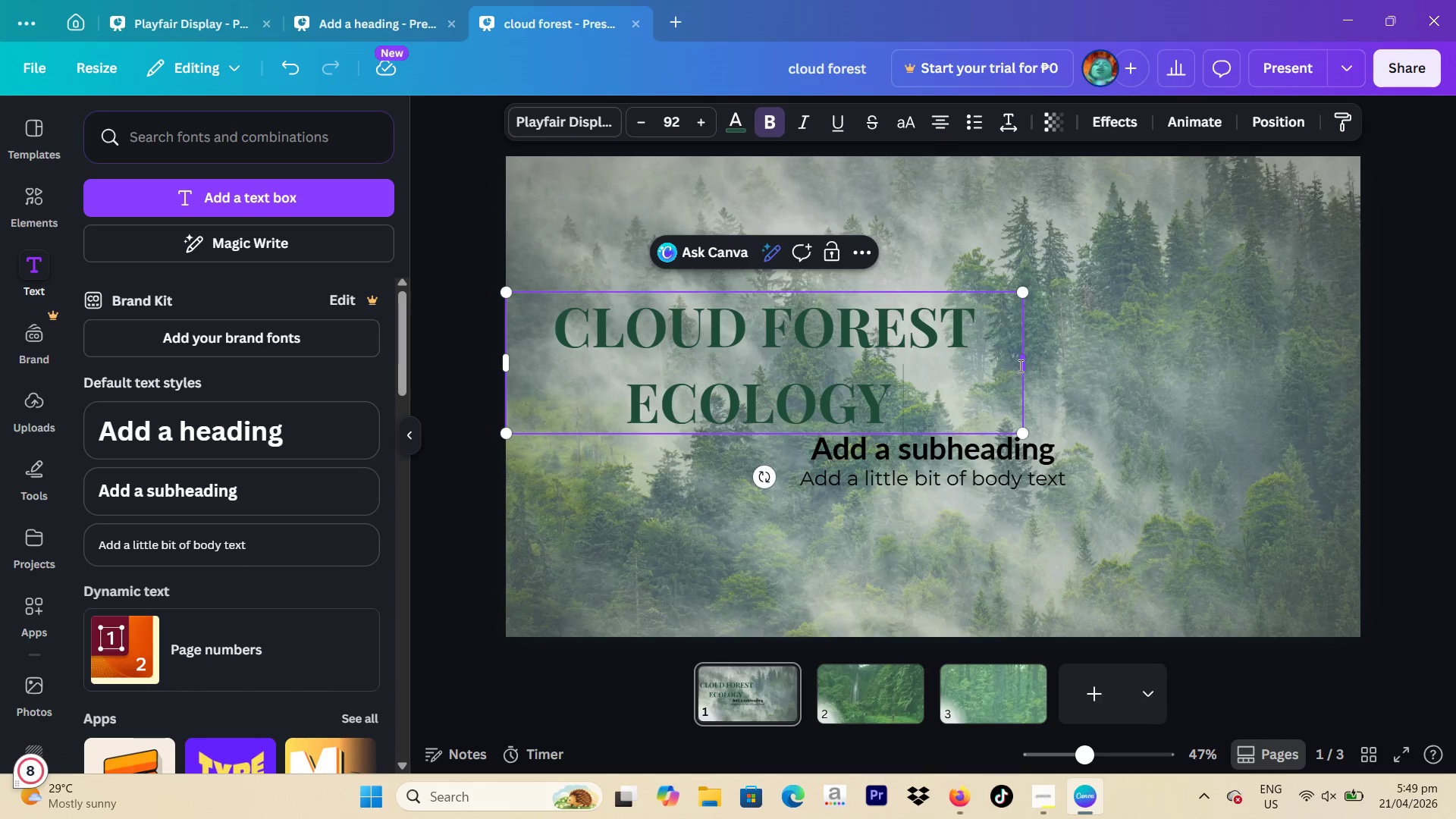 
left_click_drag(start_coordinate=[1025, 366], to_coordinate=[1149, 350])
 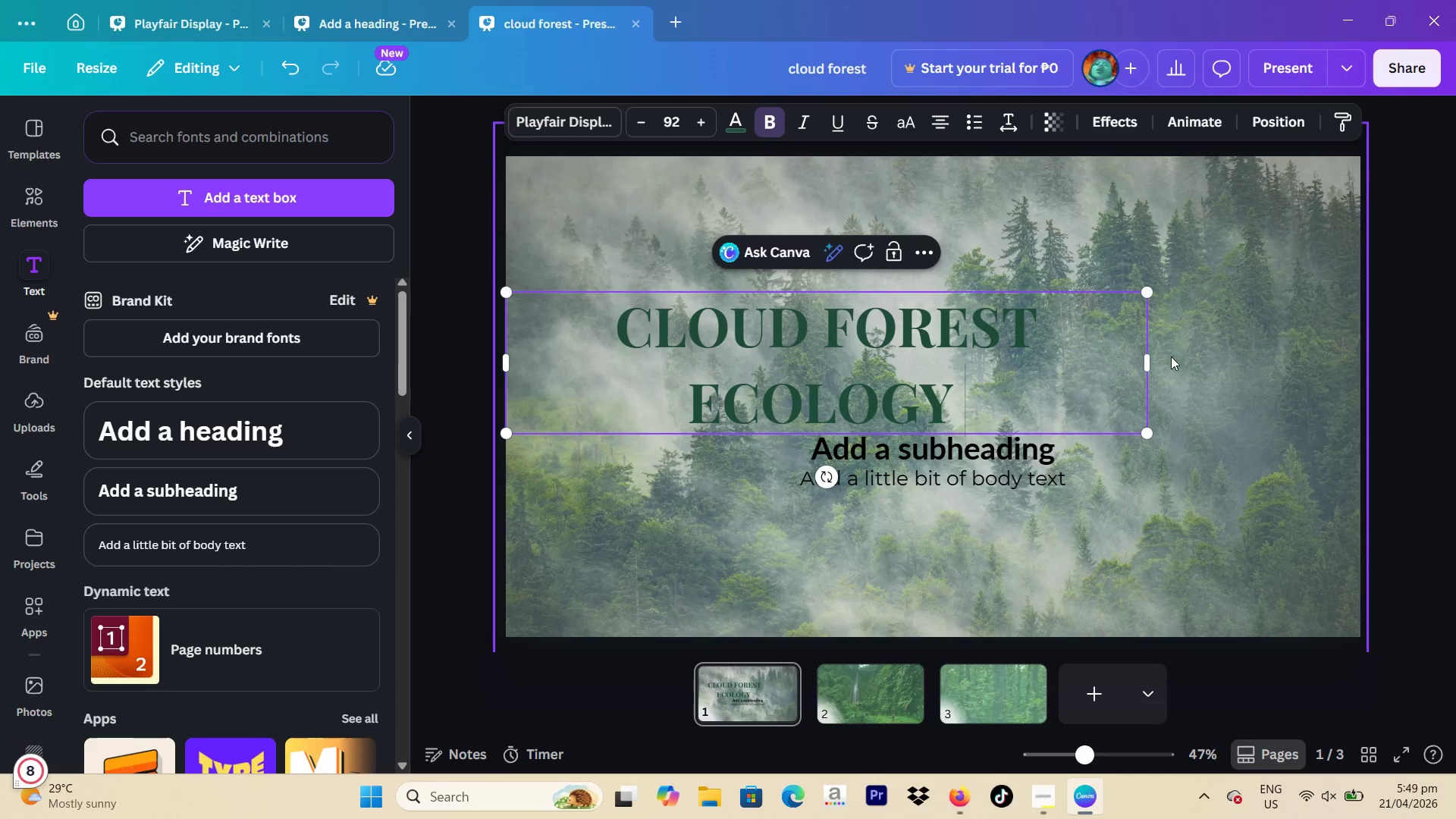 
left_click_drag(start_coordinate=[1149, 366], to_coordinate=[1312, 348])
 